 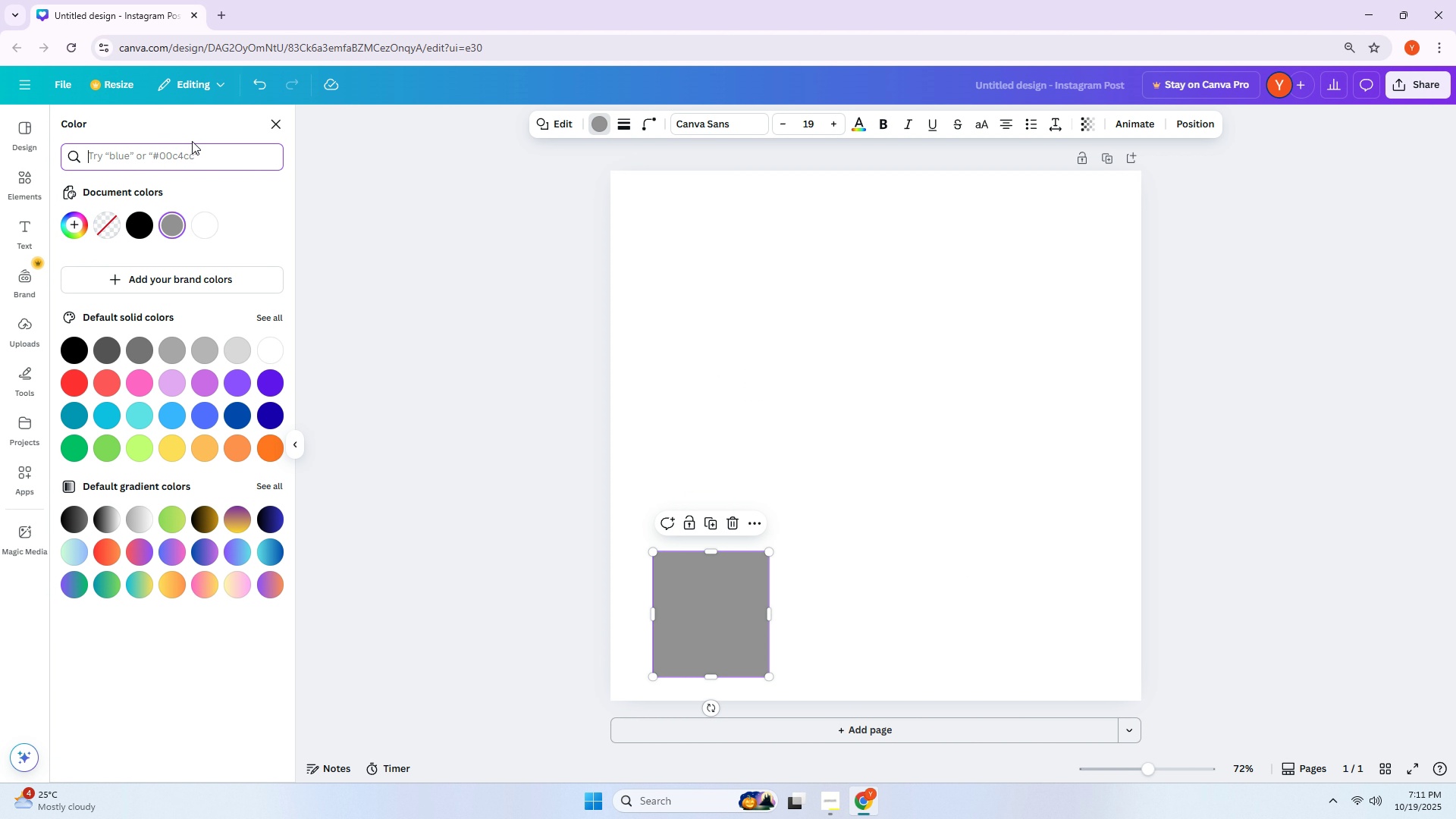 
type(#a8bca1)
 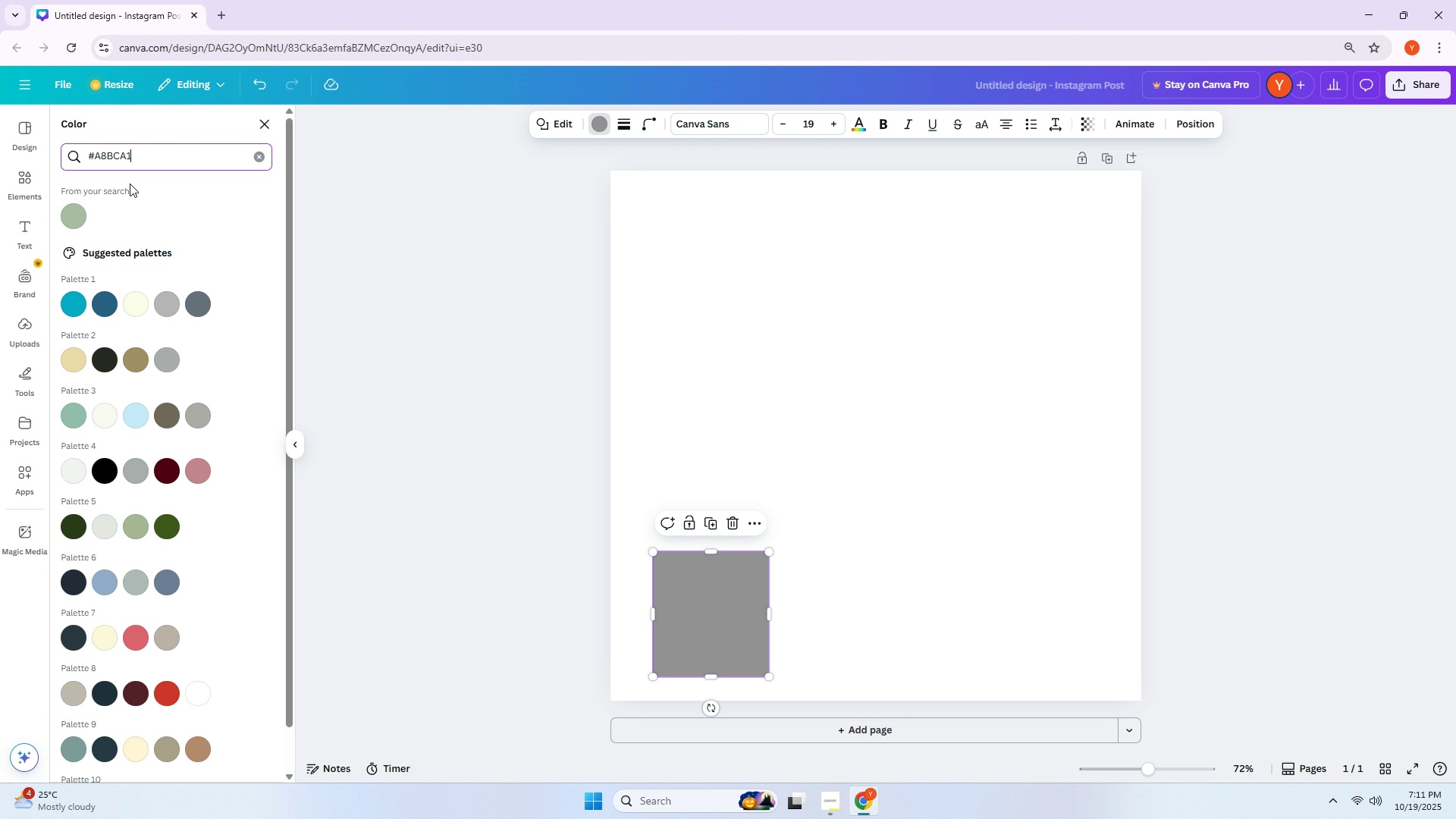 
left_click([76, 220])
 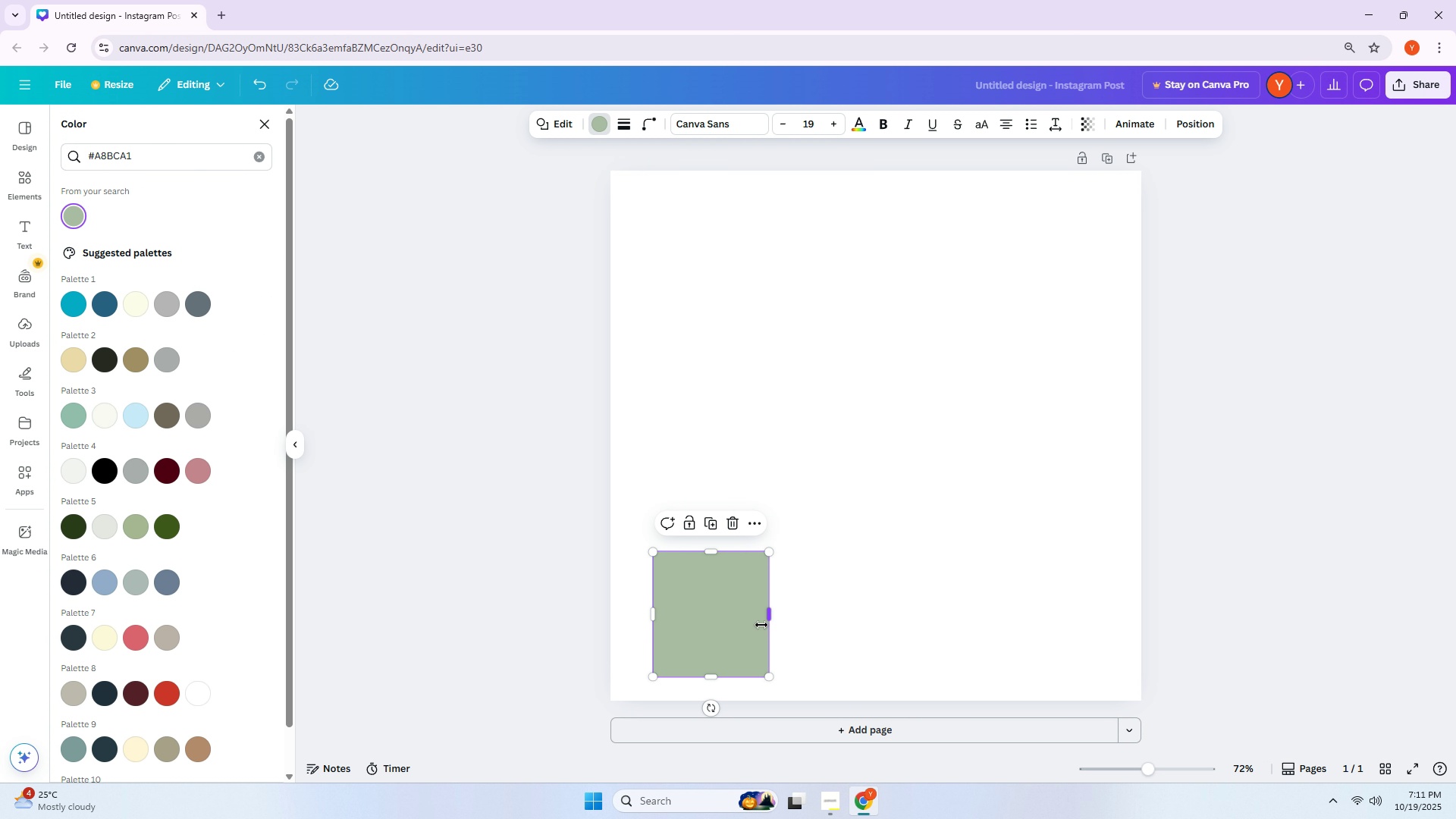 
hold_key(key=AltLeft, duration=1.0)
left_click_drag(start_coordinate=[730, 619], to_coordinate=[869, 623])
 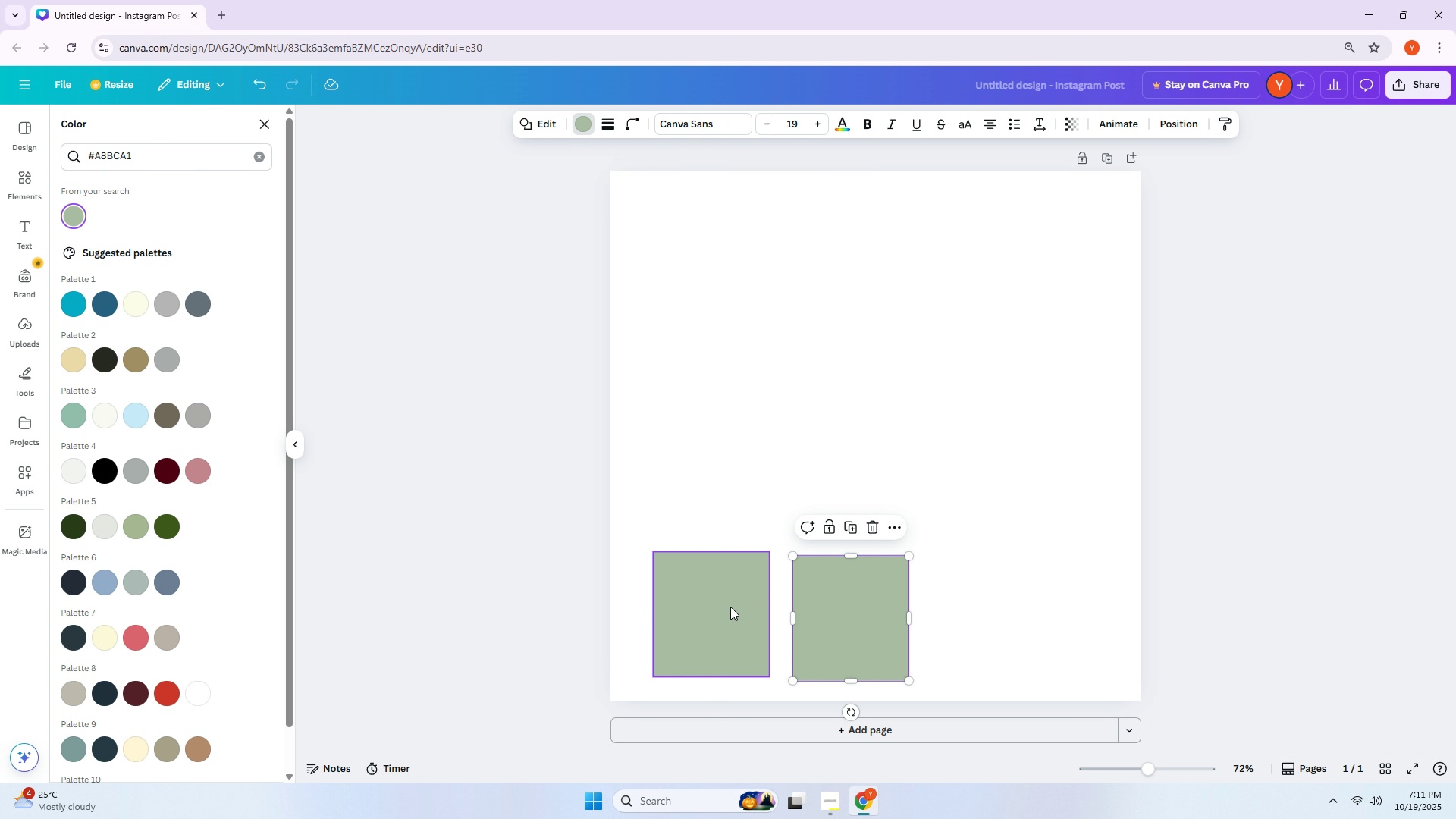 
left_click_drag(start_coordinate=[730, 607], to_coordinate=[709, 608])
 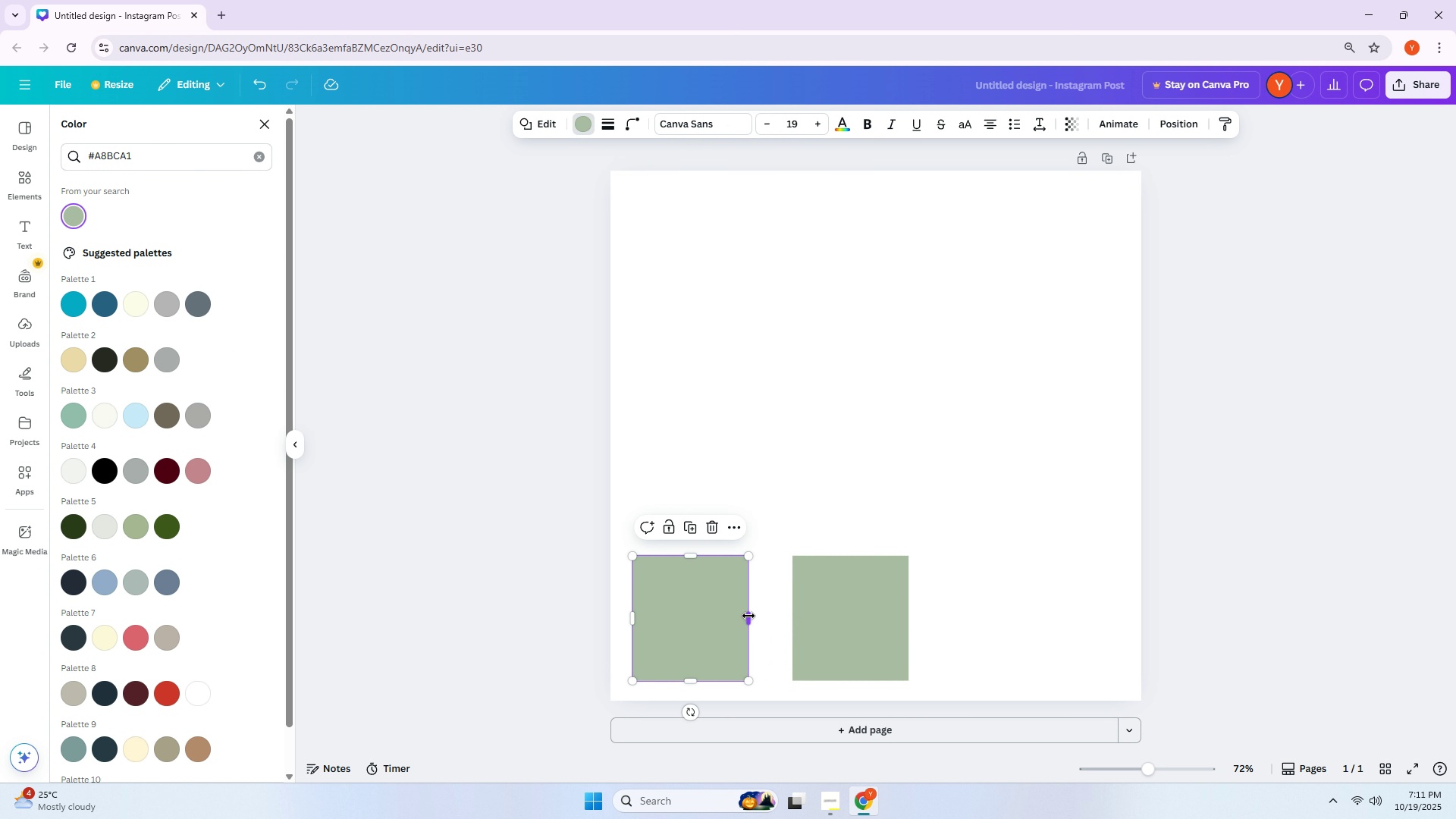 
left_click_drag(start_coordinate=[748, 616], to_coordinate=[720, 617])
 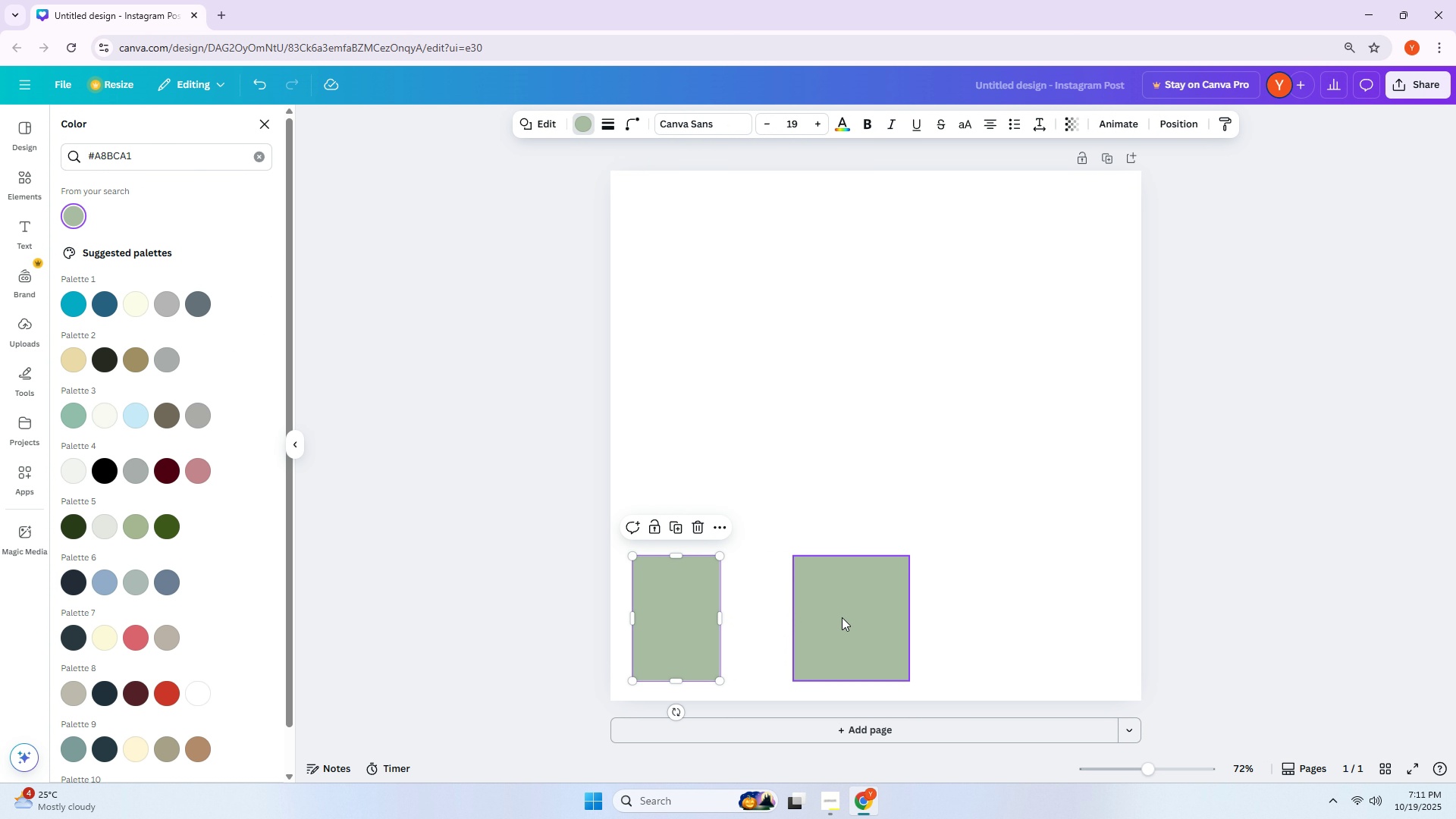 
left_click_drag(start_coordinate=[842, 617], to_coordinate=[781, 624])
 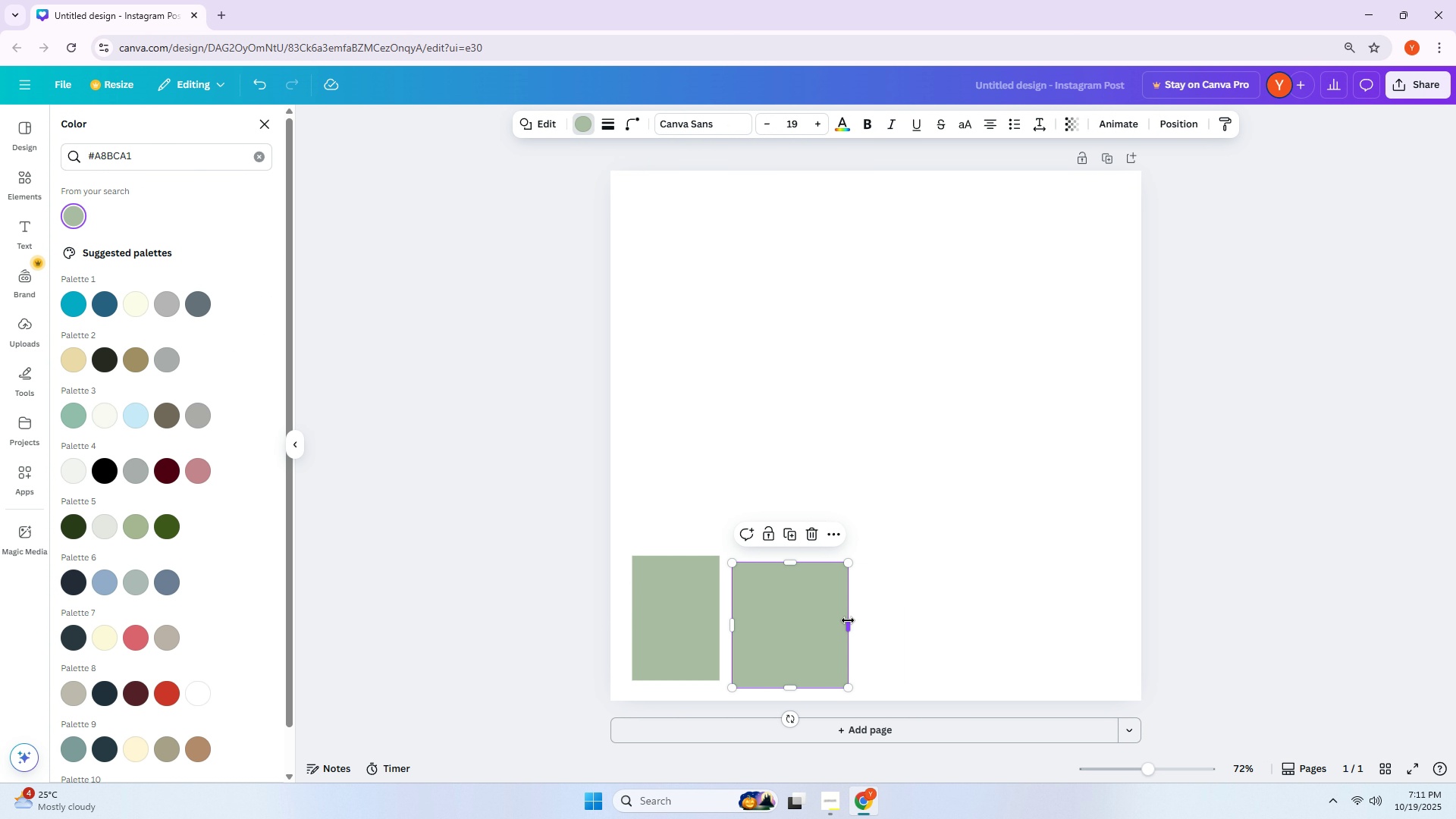 
left_click_drag(start_coordinate=[844, 621], to_coordinate=[832, 621])
 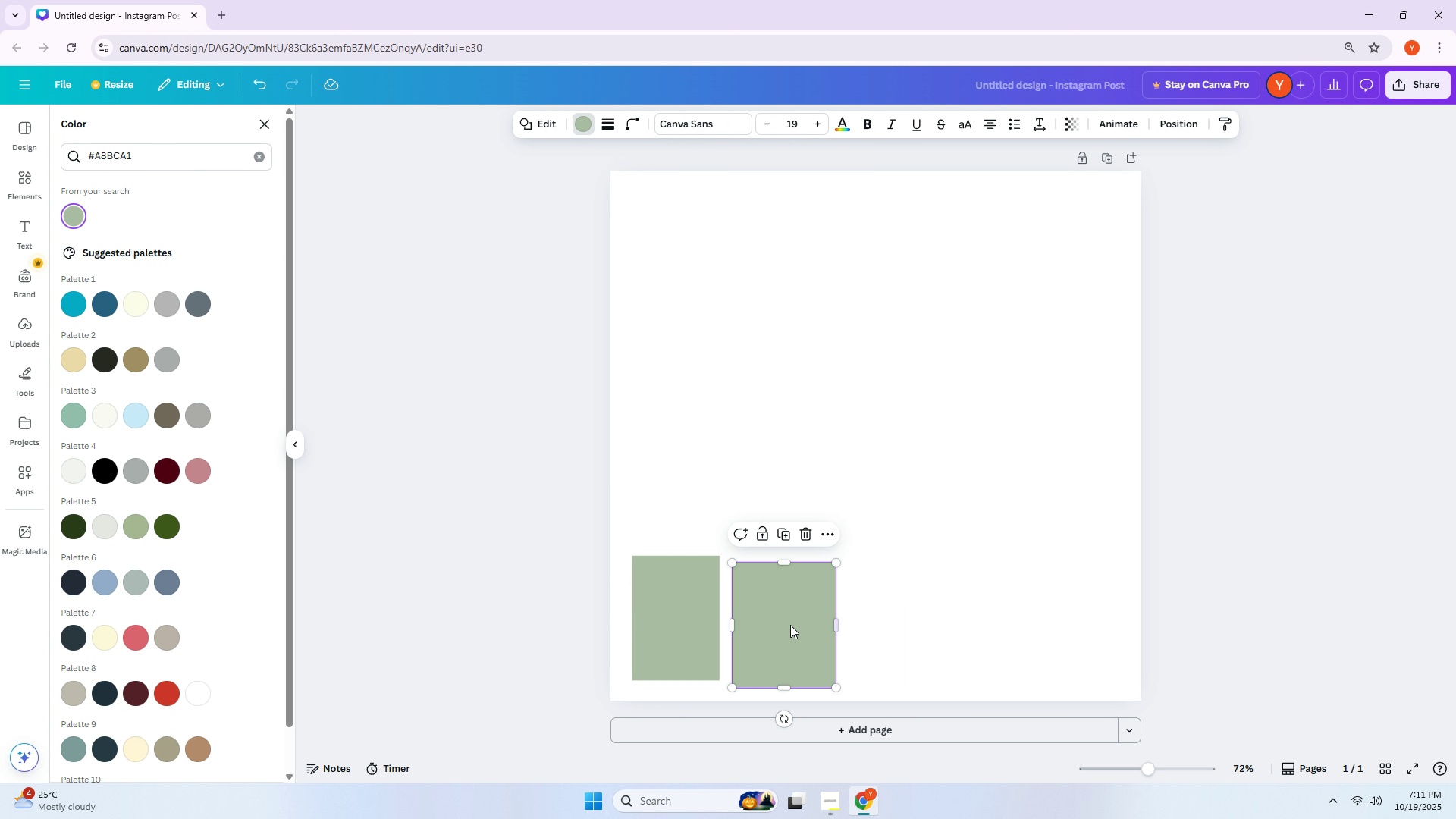 
left_click_drag(start_coordinate=[789, 625], to_coordinate=[779, 602])
 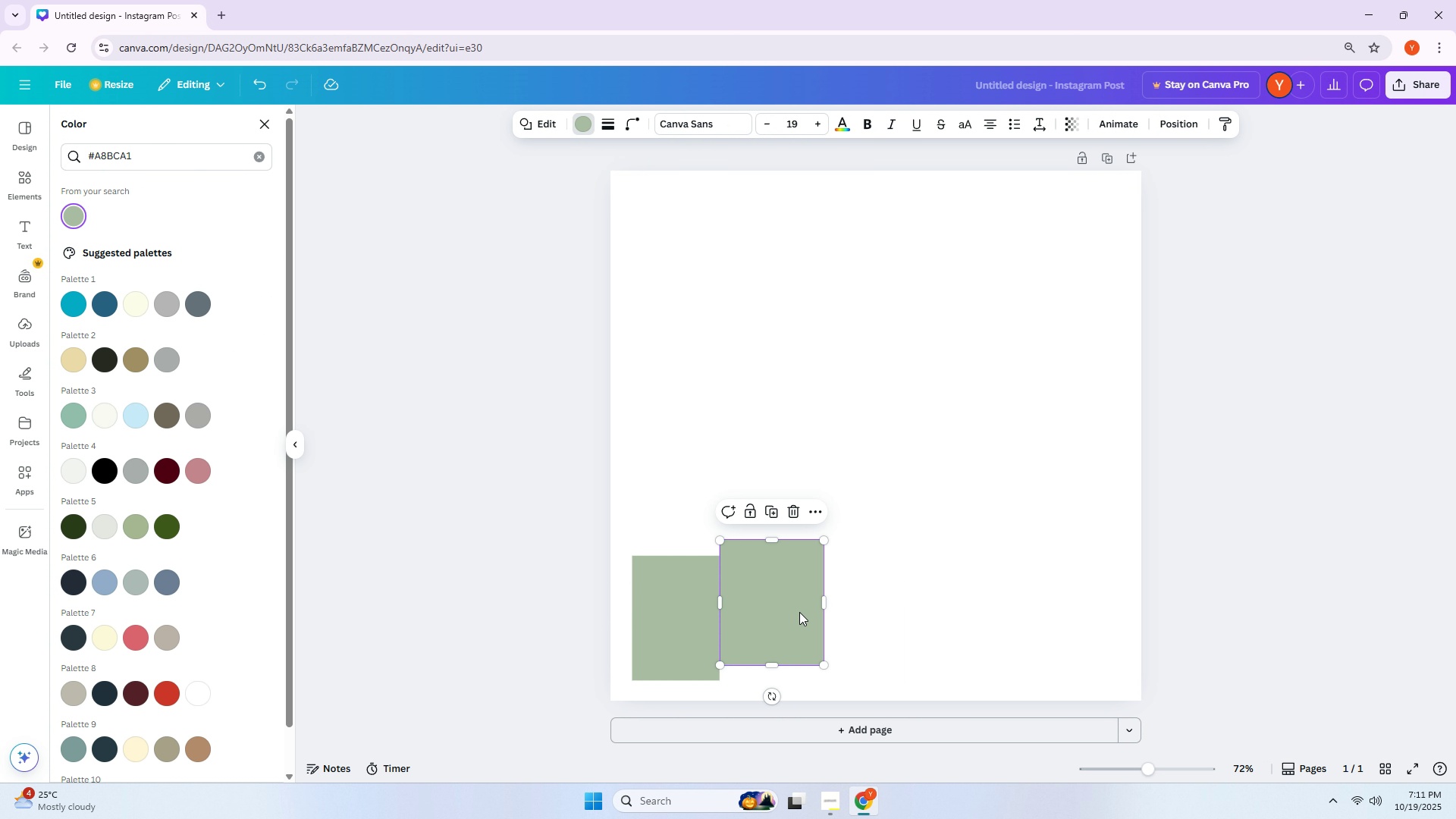 
left_click_drag(start_coordinate=[801, 613], to_coordinate=[807, 629])
 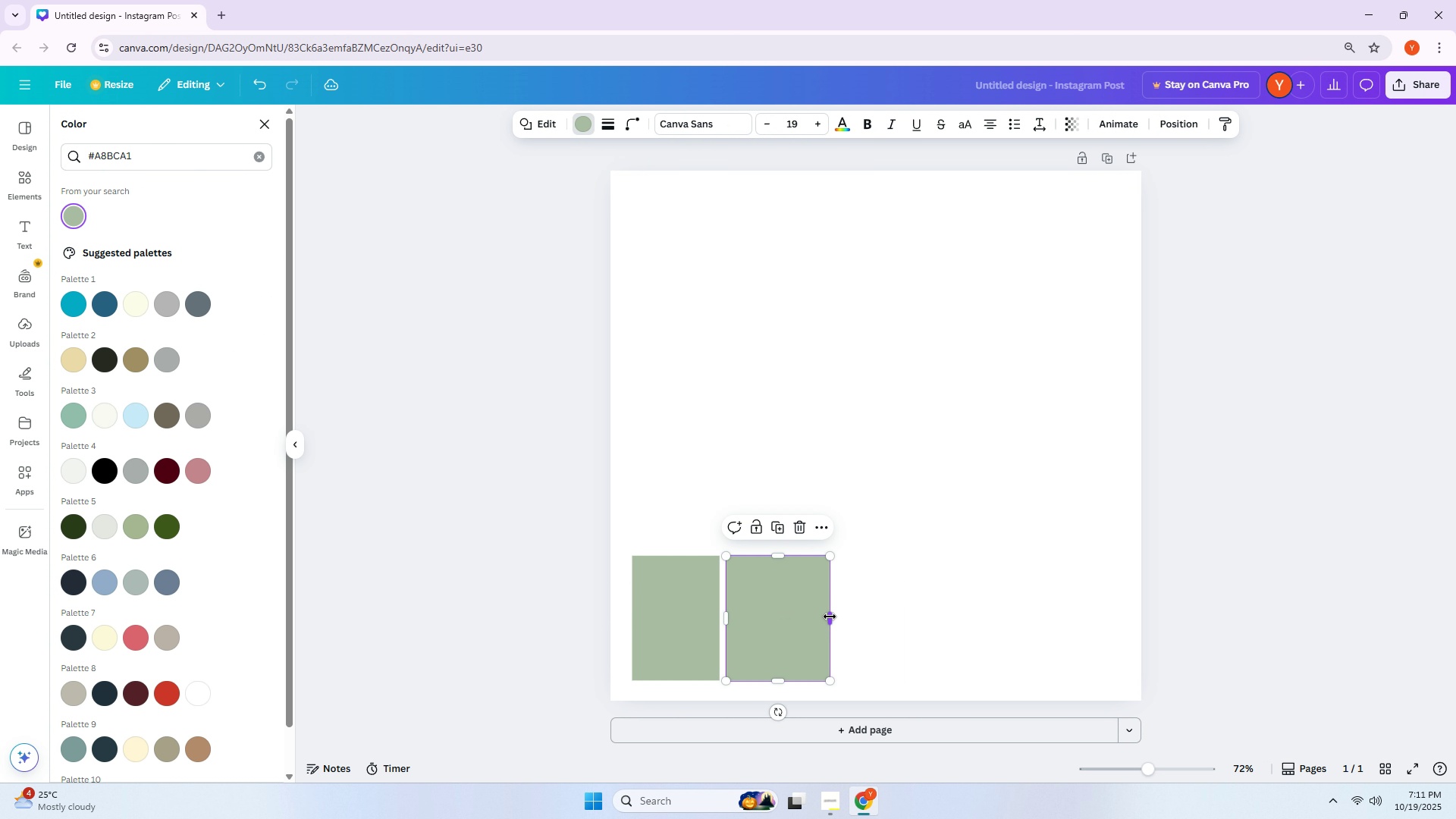 
left_click_drag(start_coordinate=[830, 617], to_coordinate=[817, 617])
 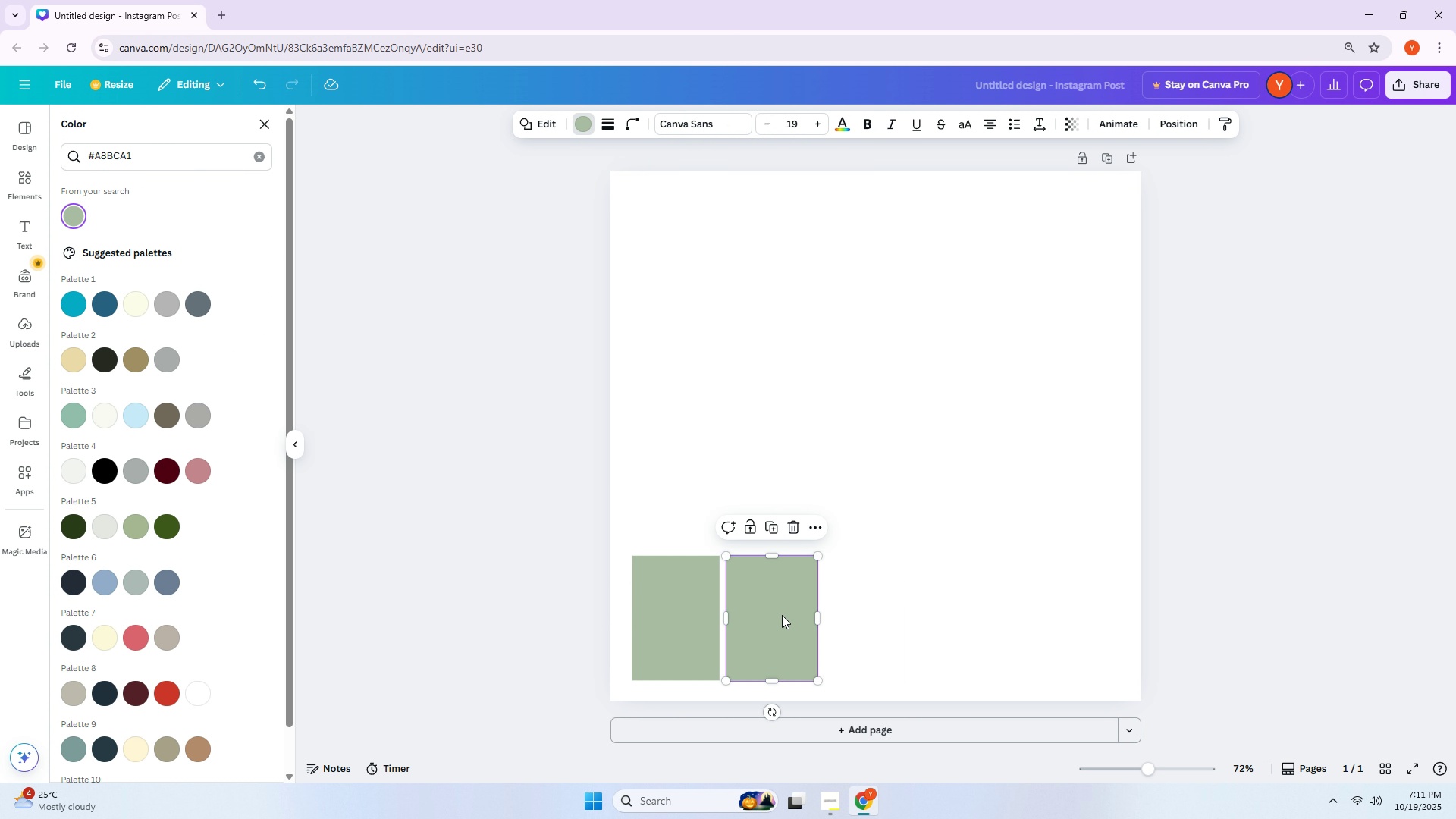 
left_click_drag(start_coordinate=[782, 615], to_coordinate=[778, 610])
 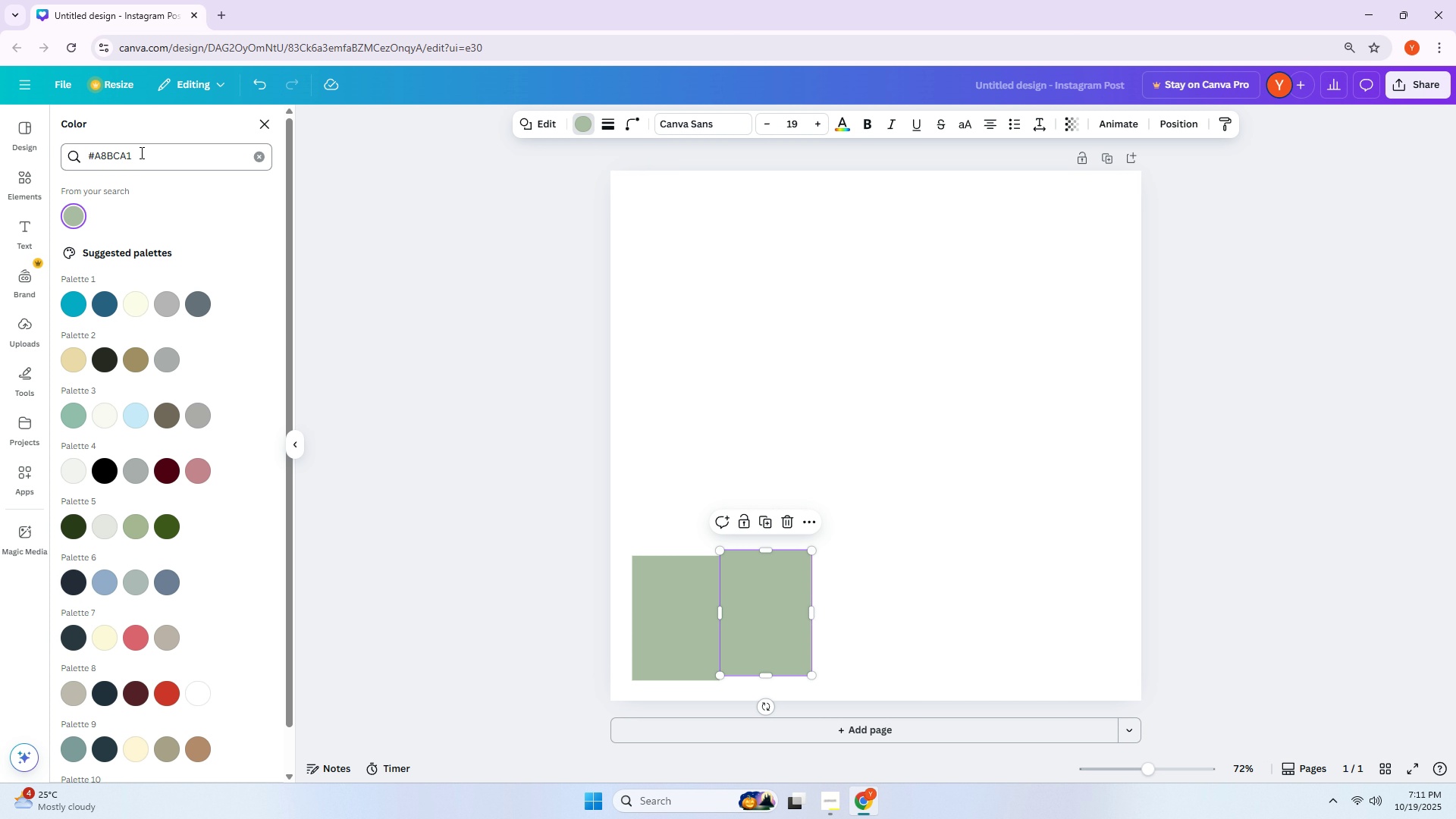 
double_click([140, 152])
 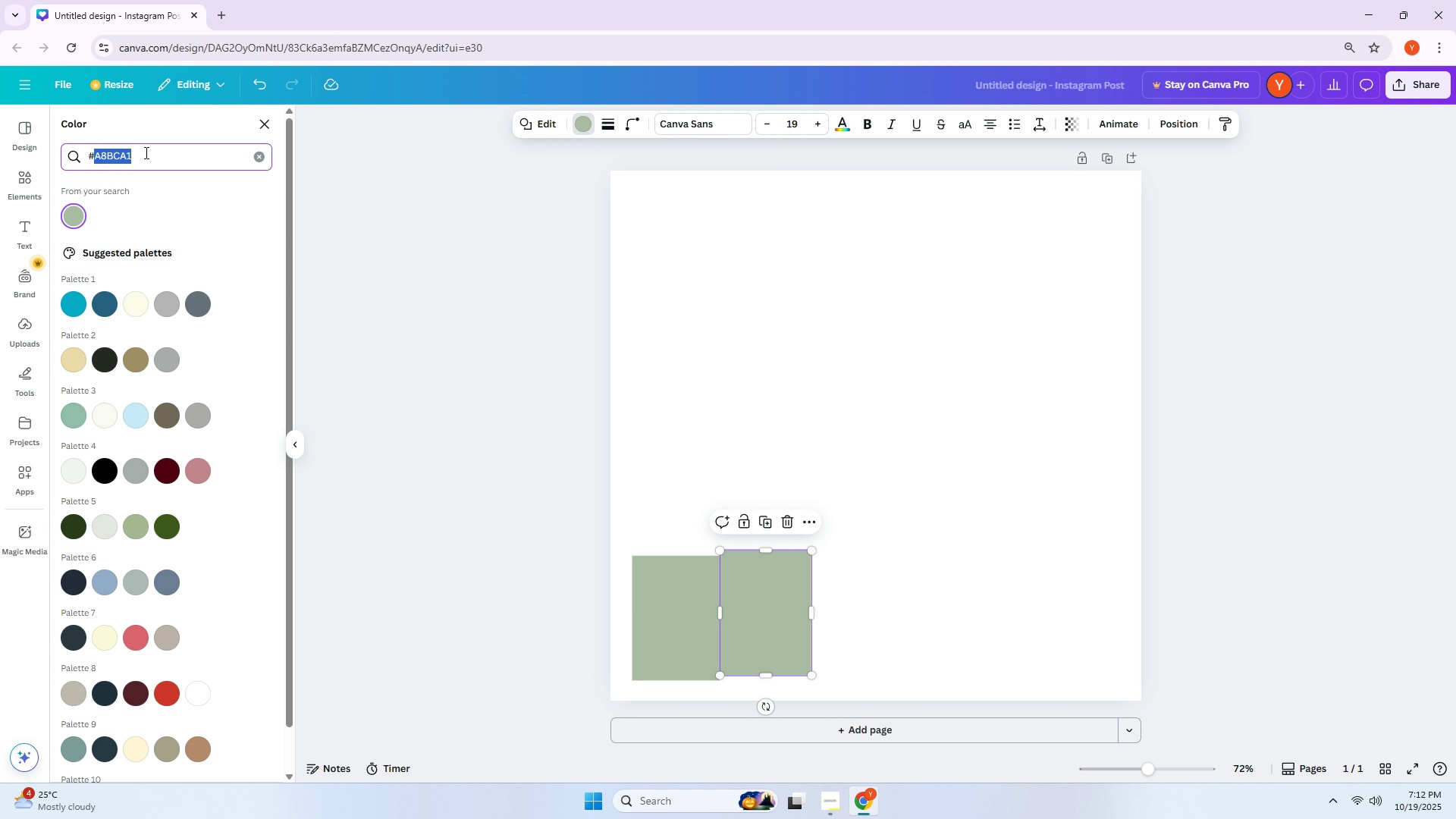 
double_click([145, 152])
 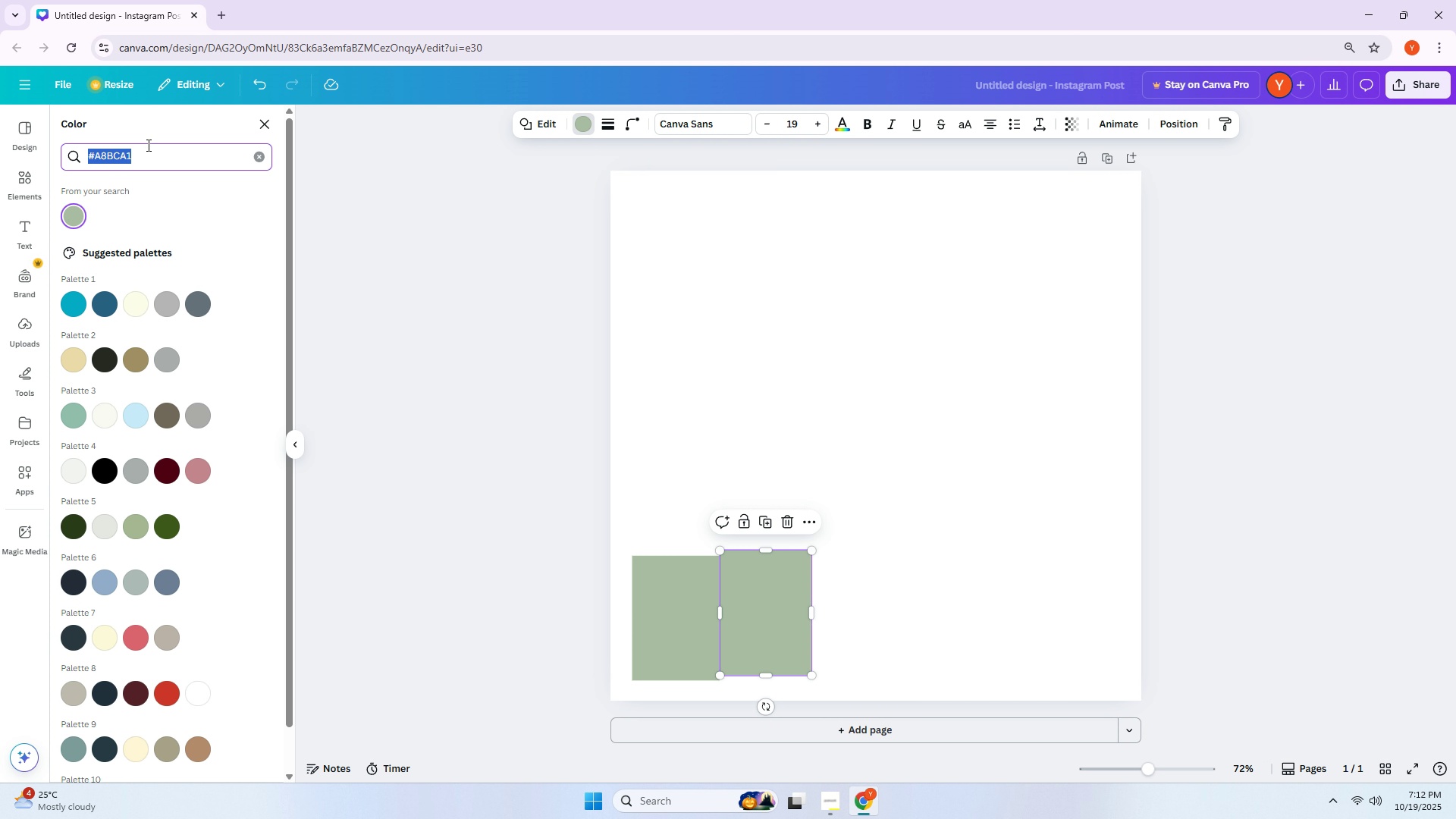 
type(#d8cbbe)
key(Backspace)
type(3)
 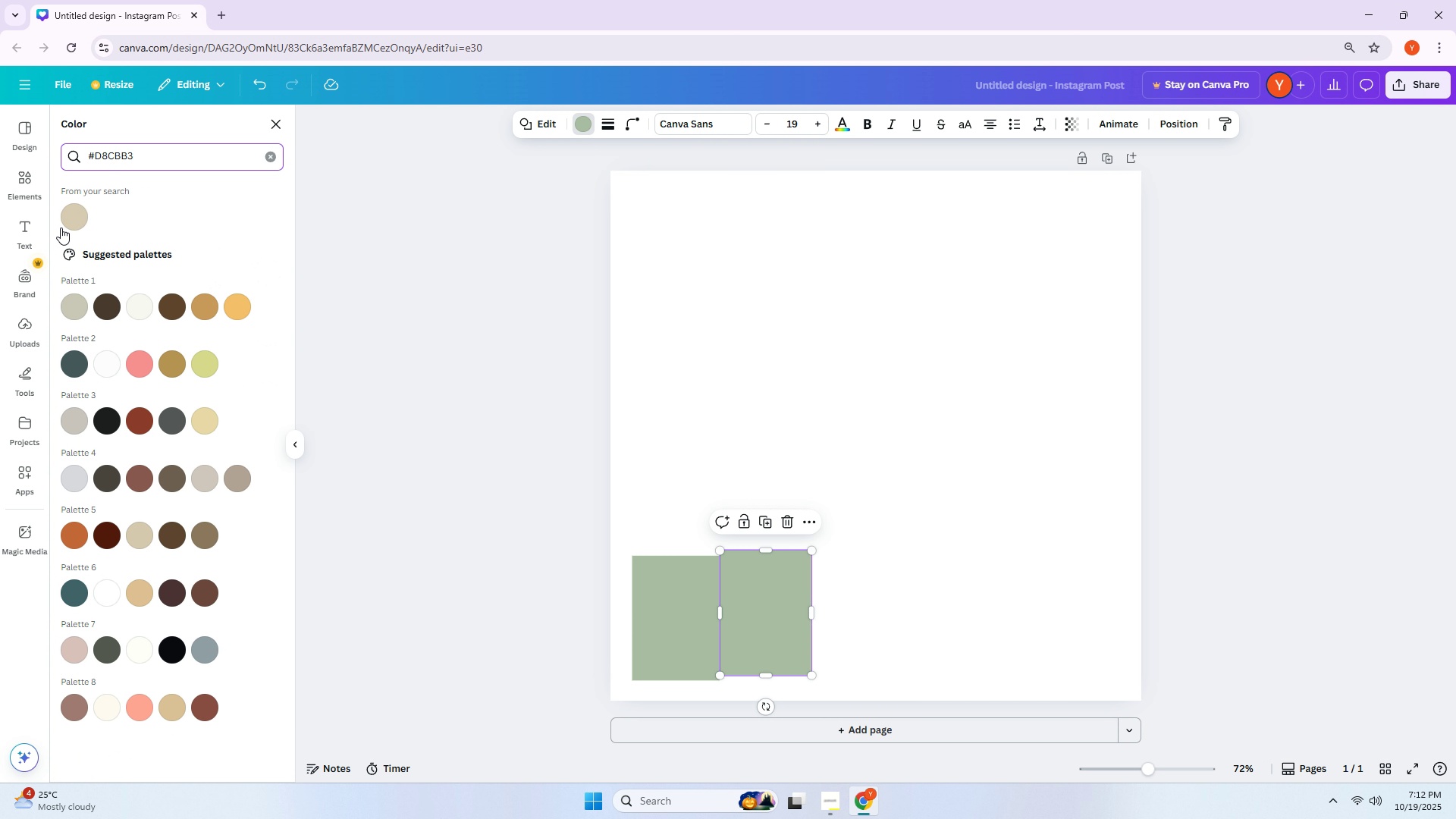 
left_click([72, 223])
 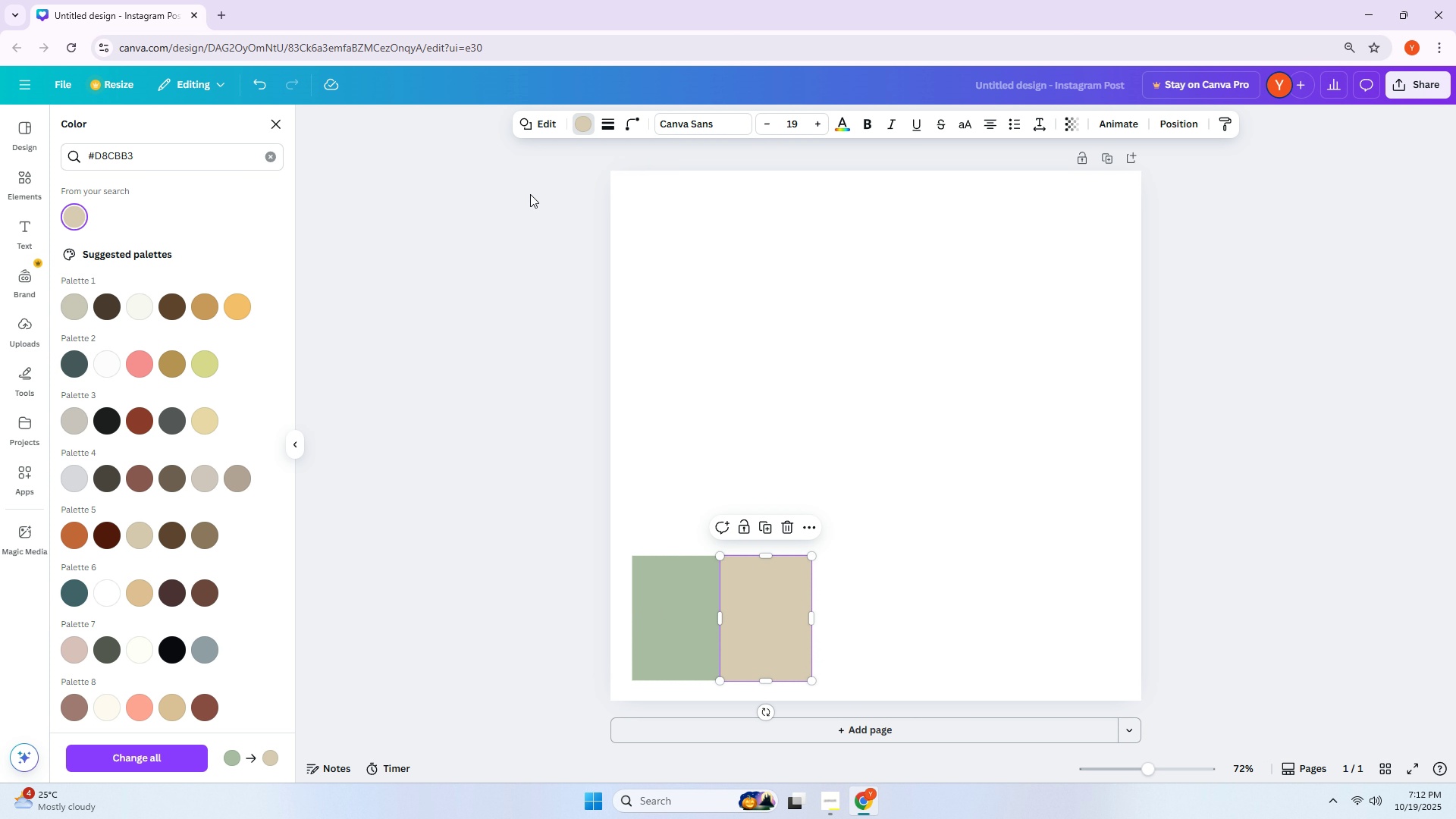 
double_click([199, 154])
 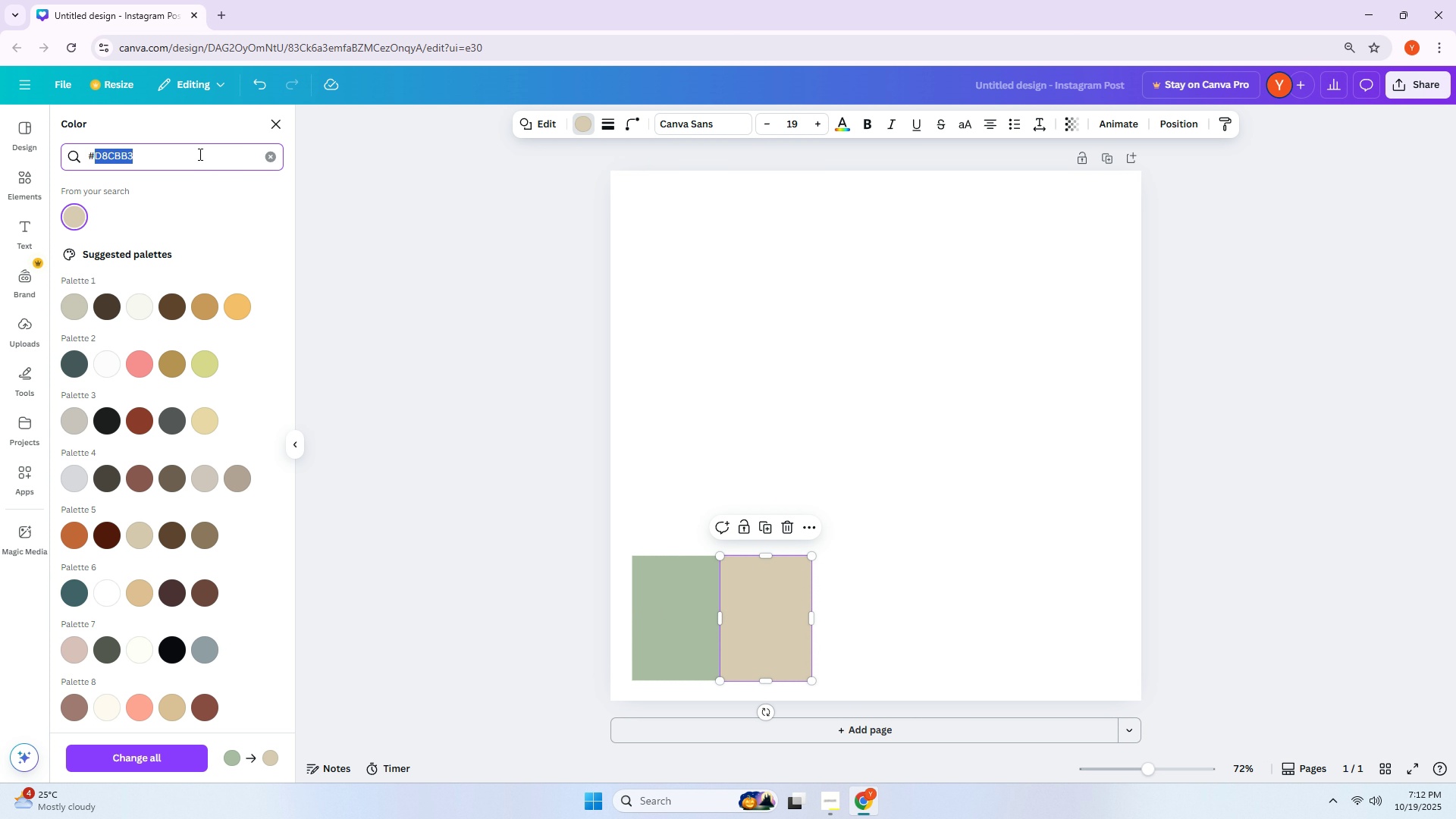 
left_click([199, 154])
 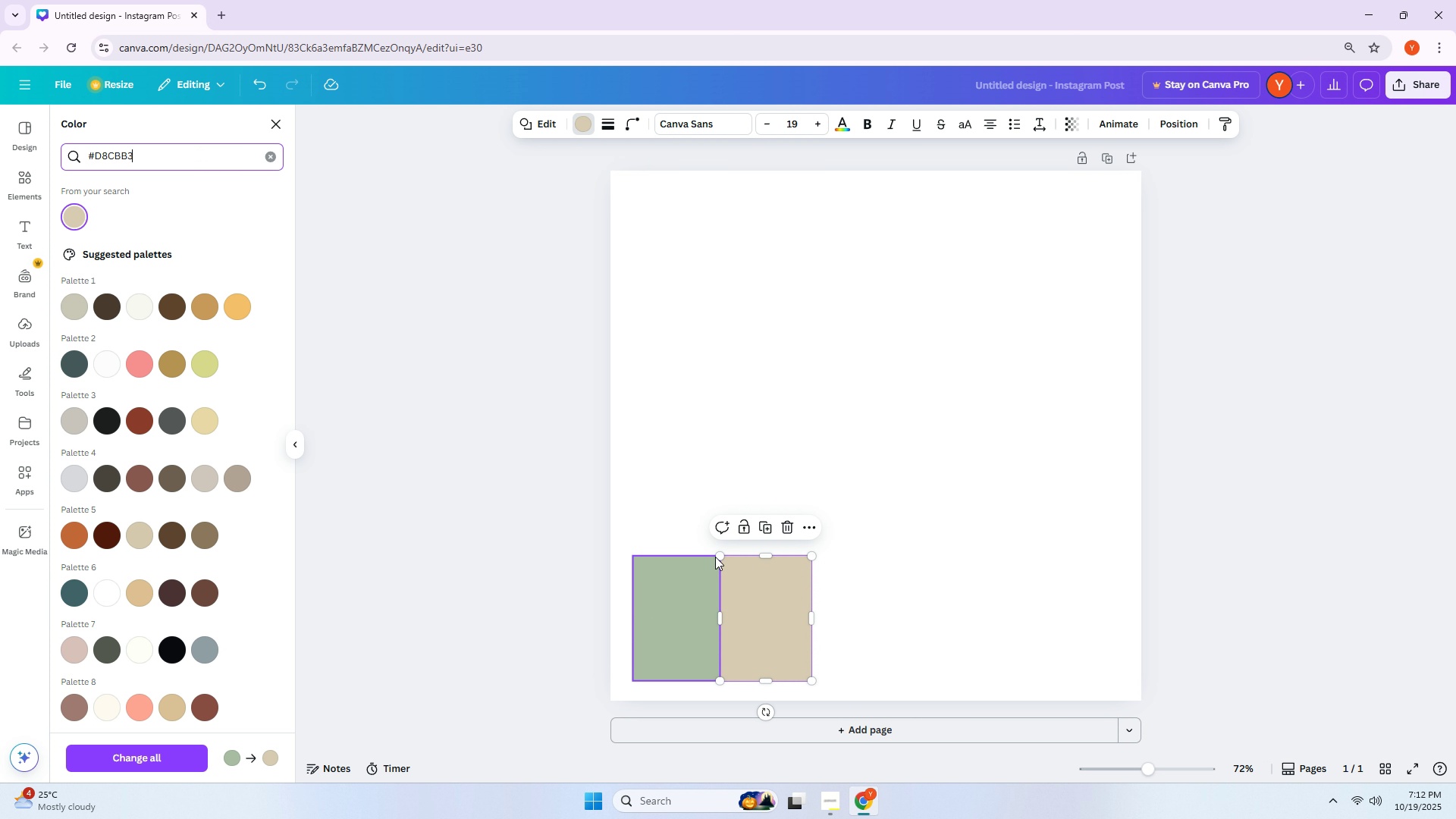 
hold_key(key=AltLeft, duration=0.48)
left_click_drag(start_coordinate=[782, 584], to_coordinate=[893, 592])
 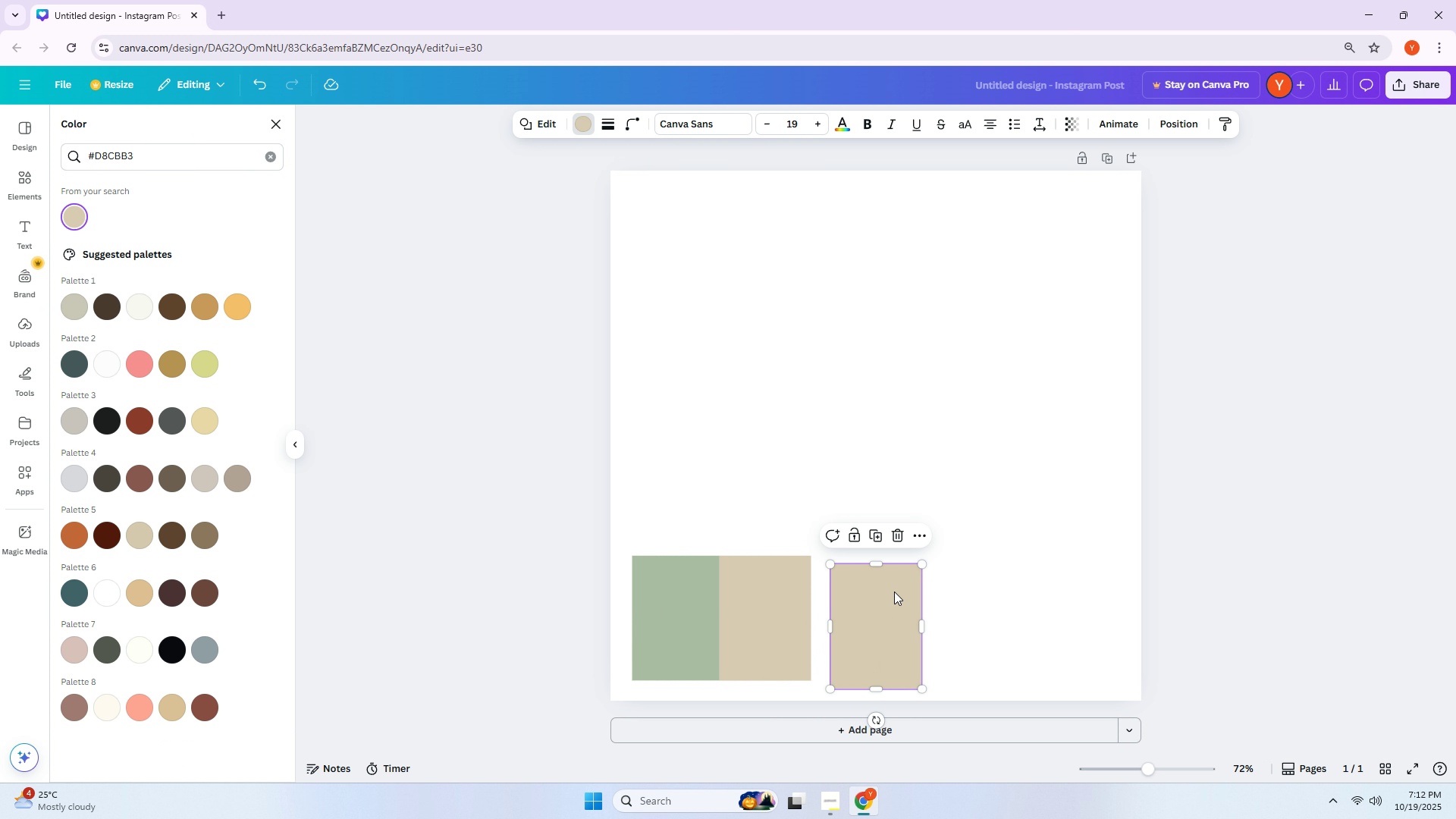 
left_click([894, 592])
 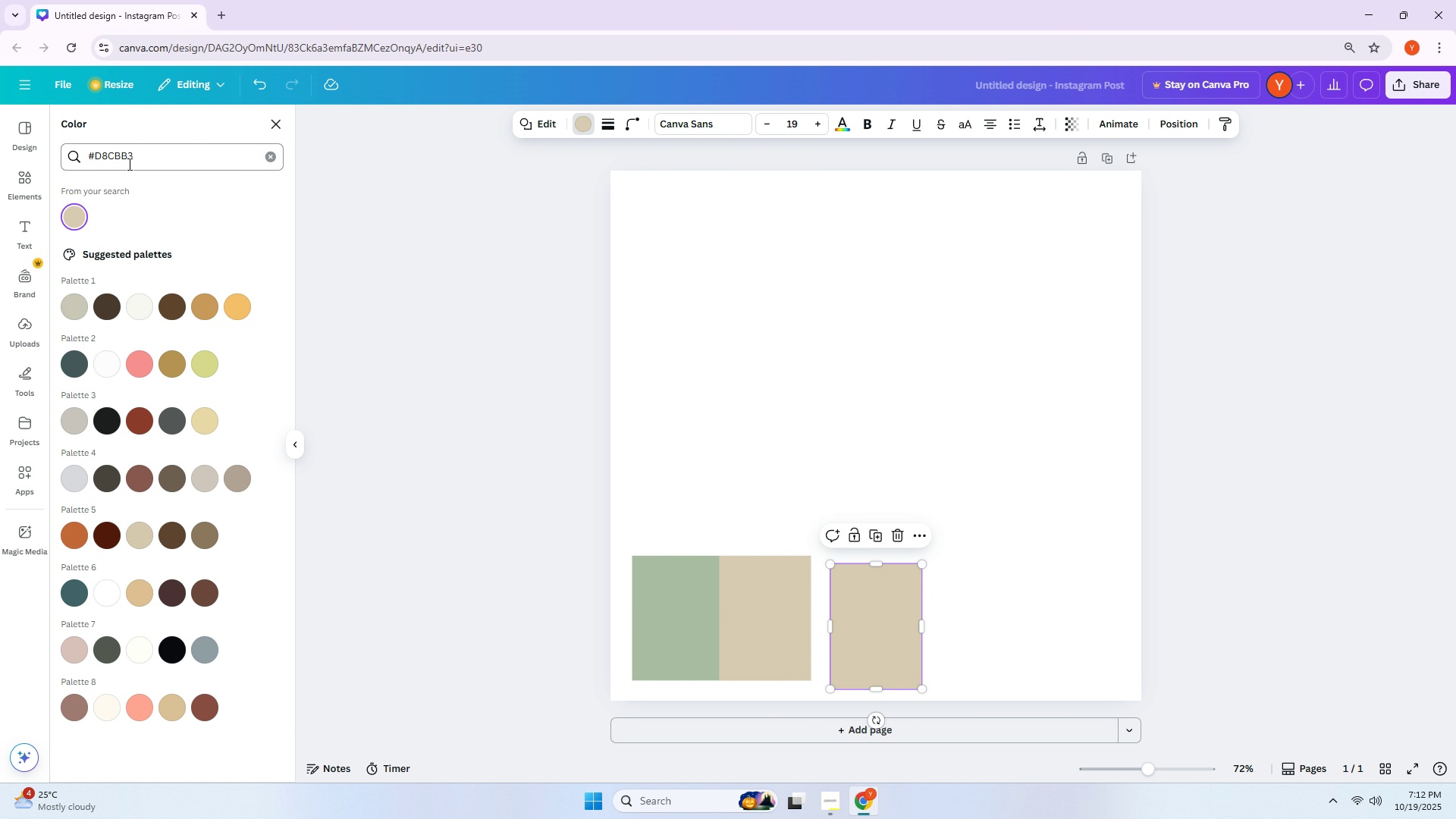 
double_click([129, 162])
 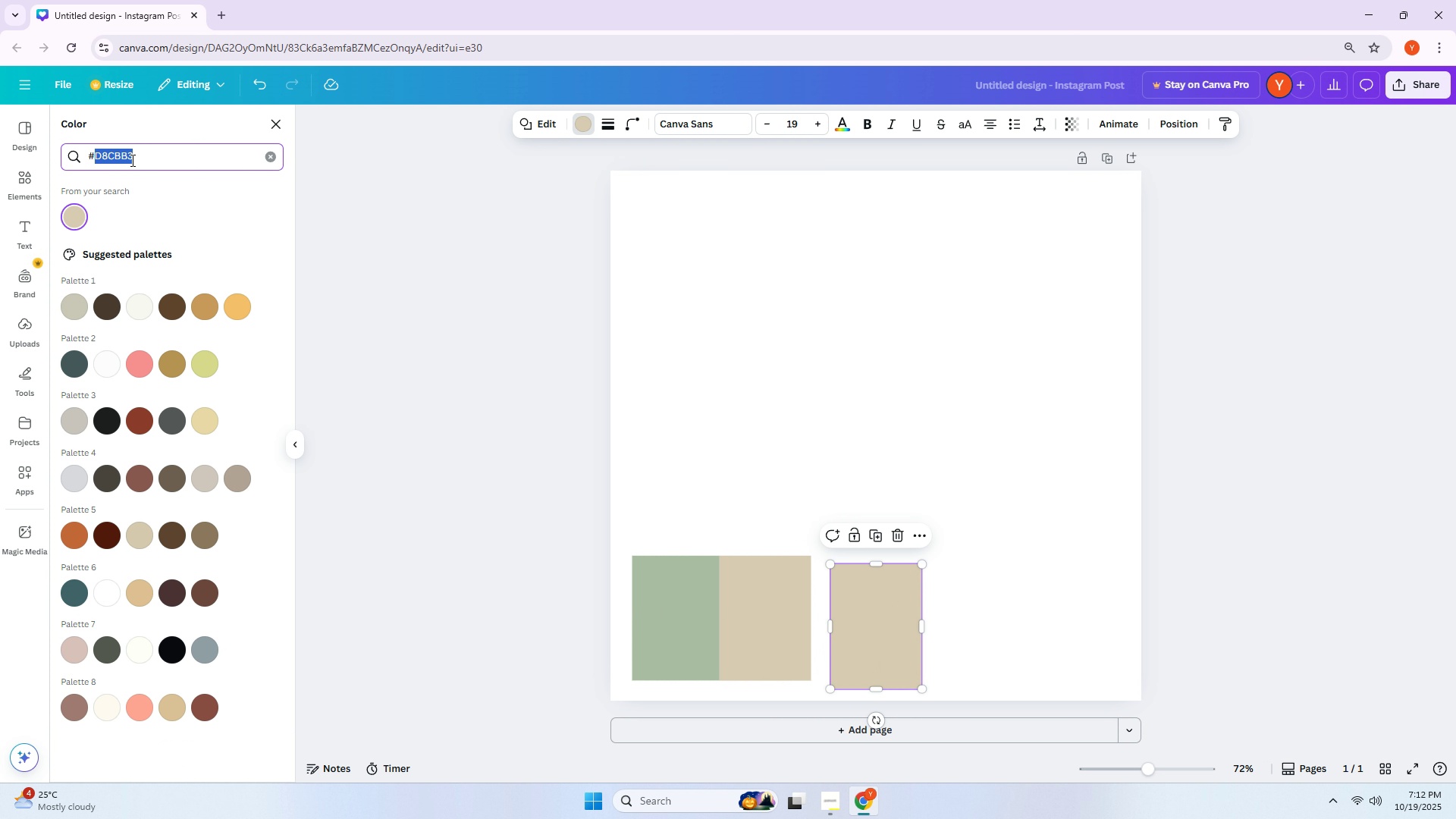 
triple_click([131, 160])
 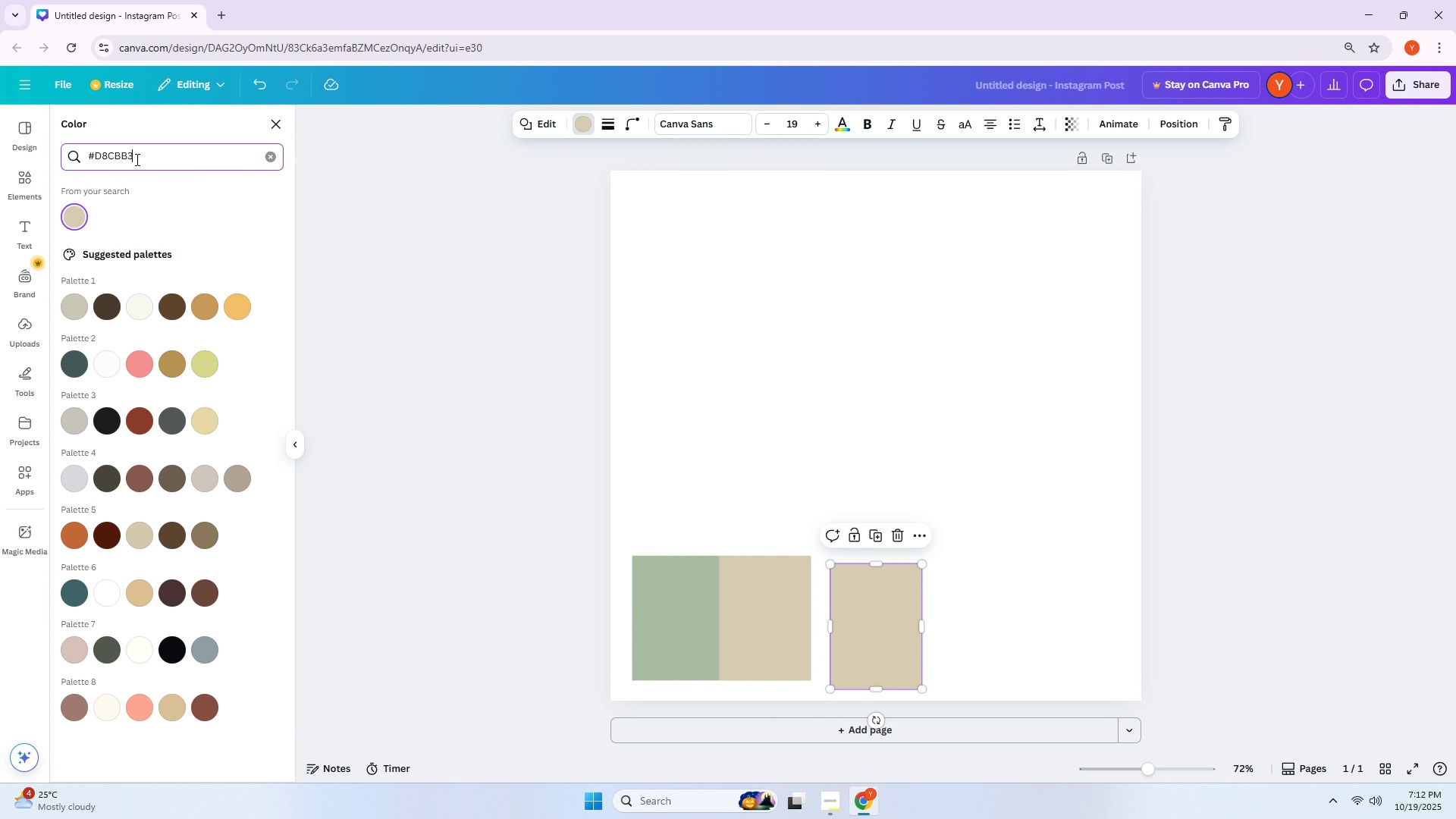 
key(Control+ControlLeft)
 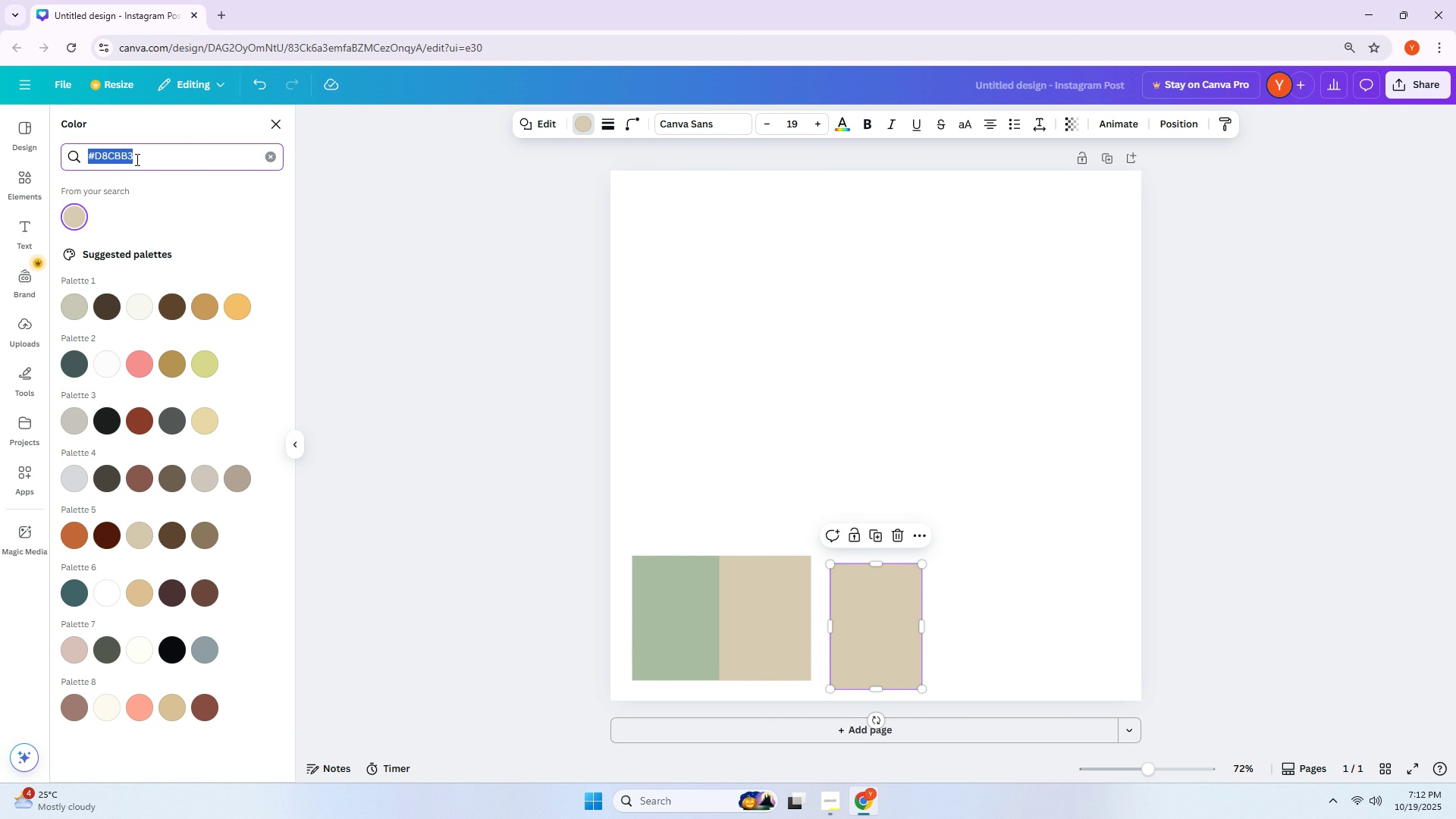 
key(Control+A)
 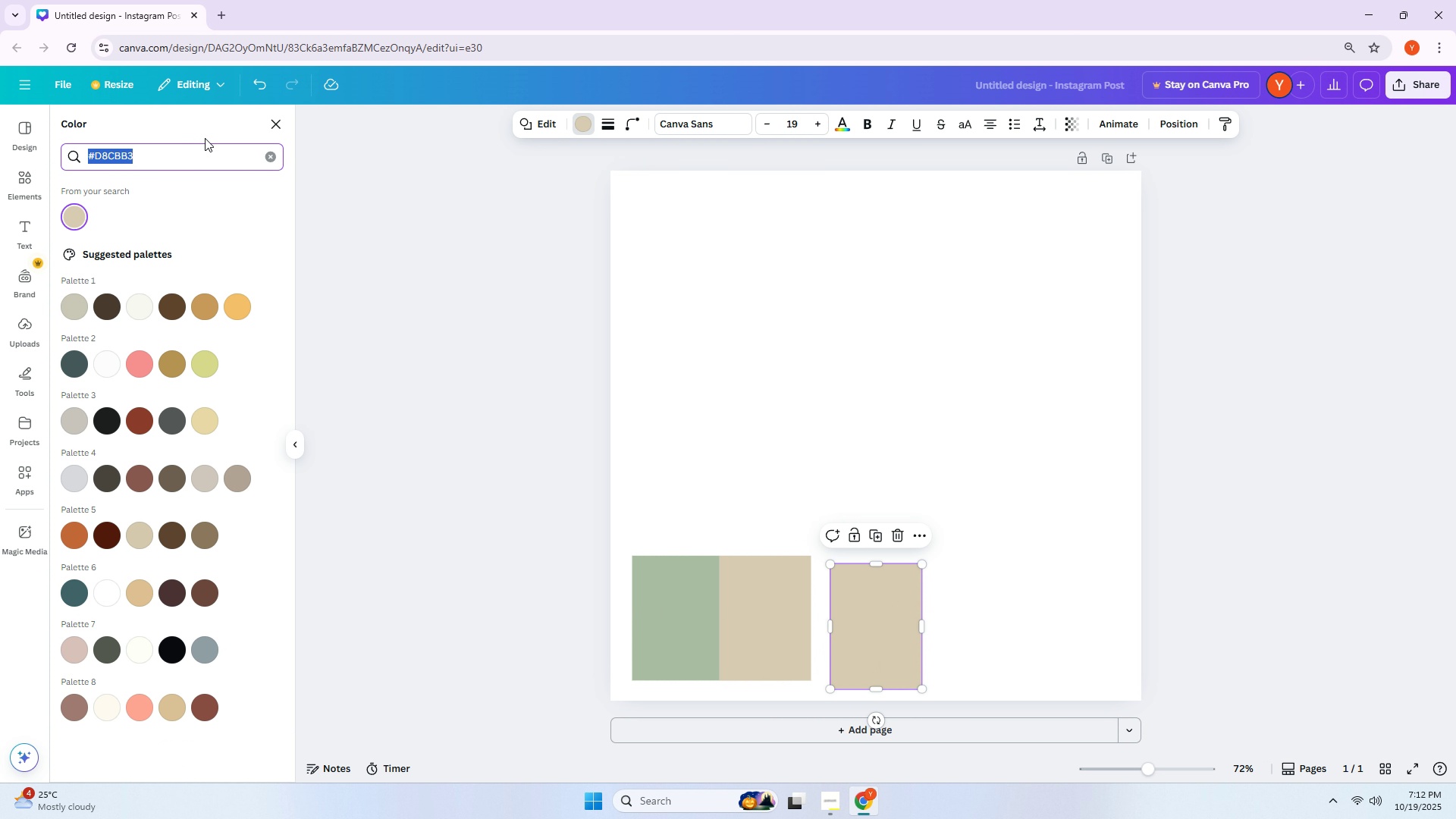 
key(Shift+ShiftLeft)
 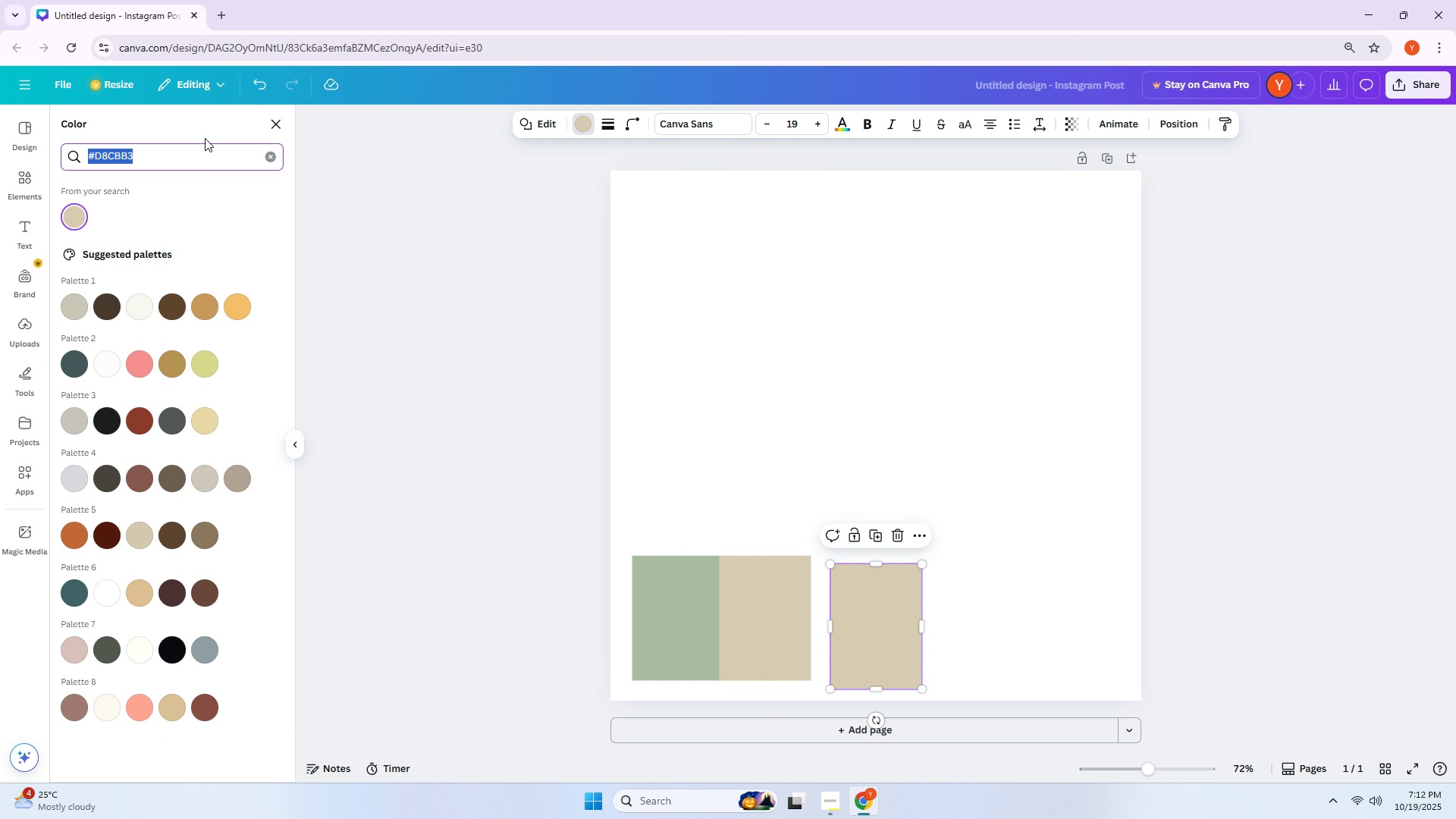 
key(Control+Shift+ControlLeft)
 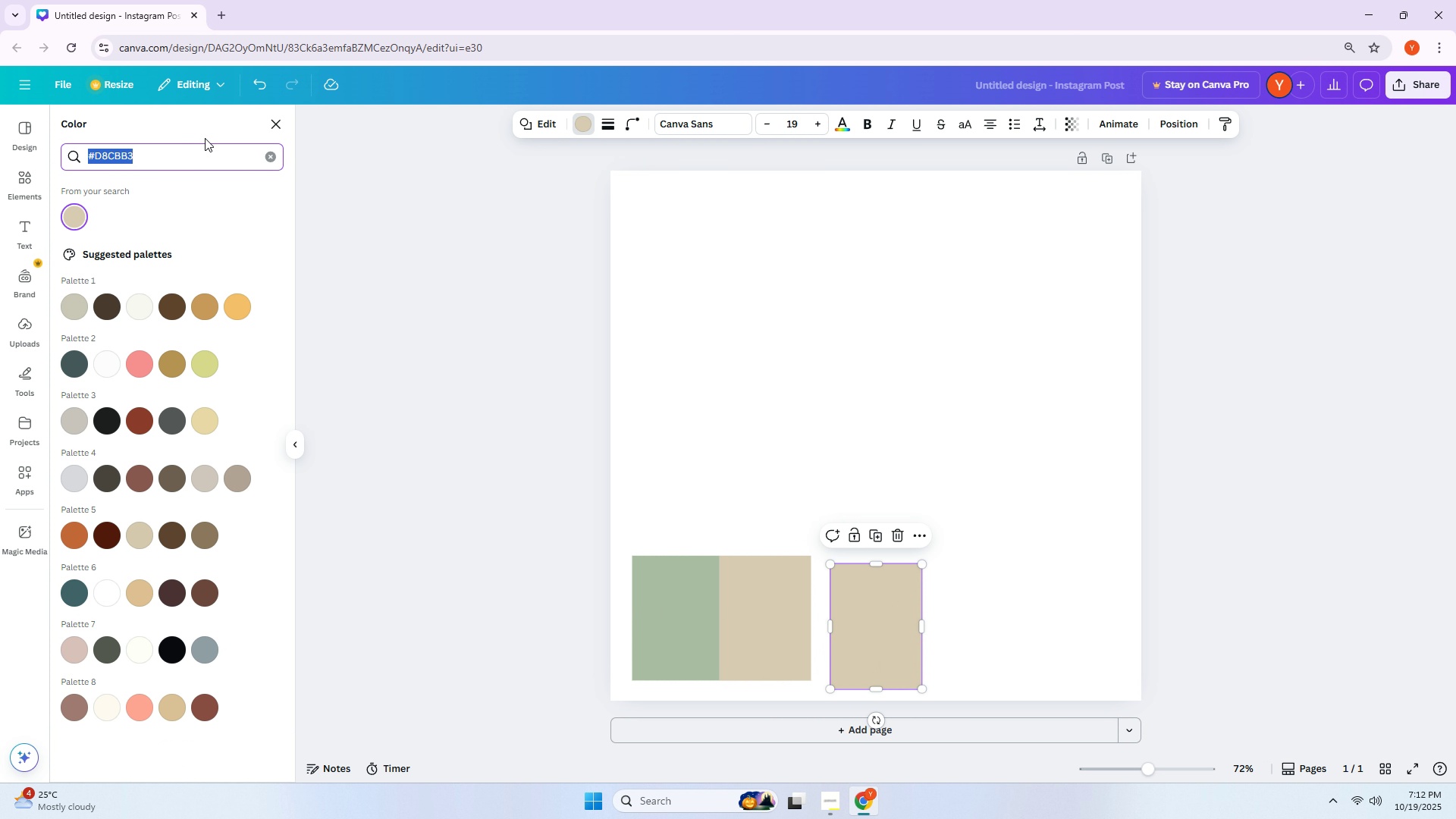 
key(Control+Shift+3)
 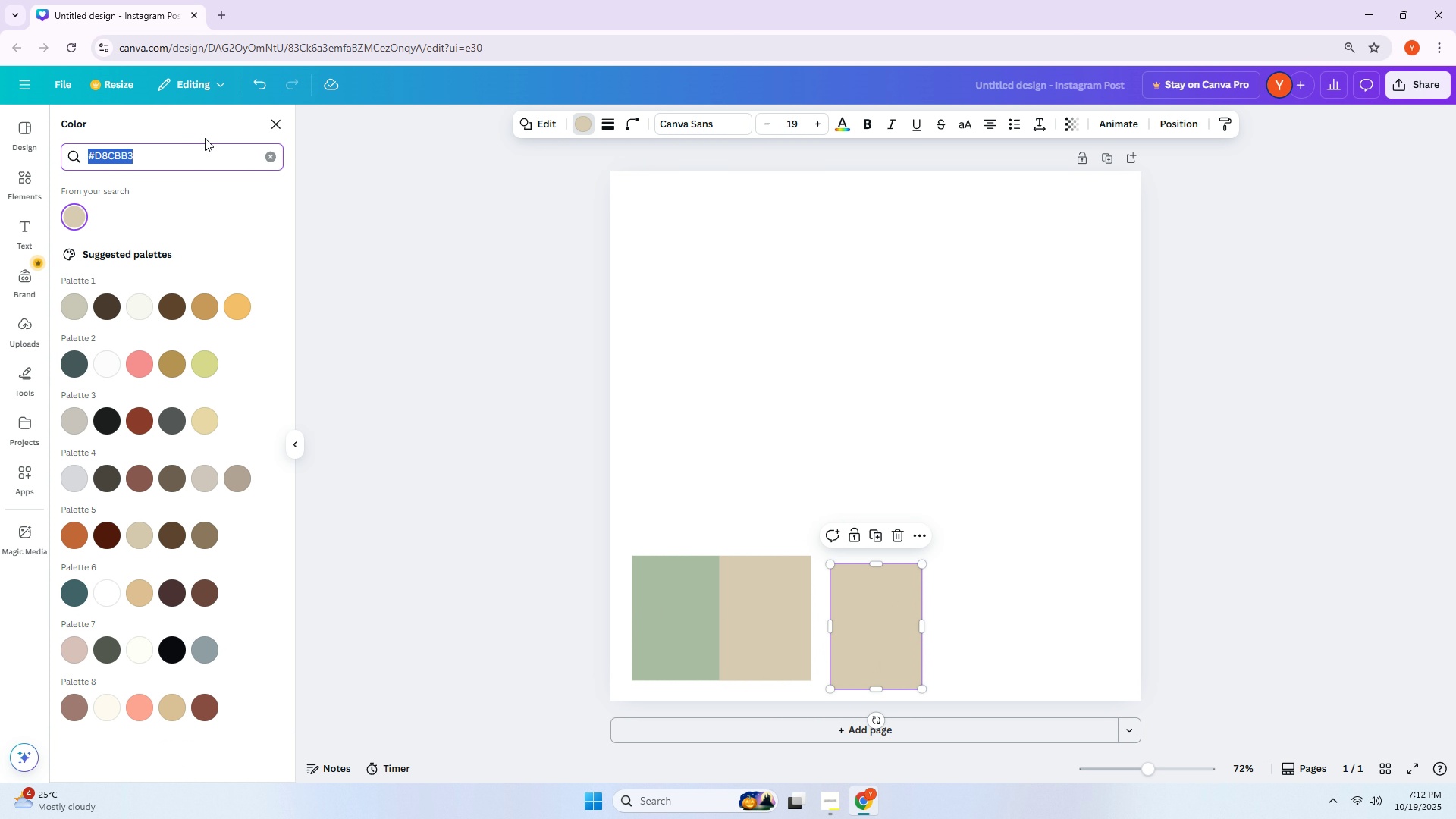 
type(#f5f5f2)
 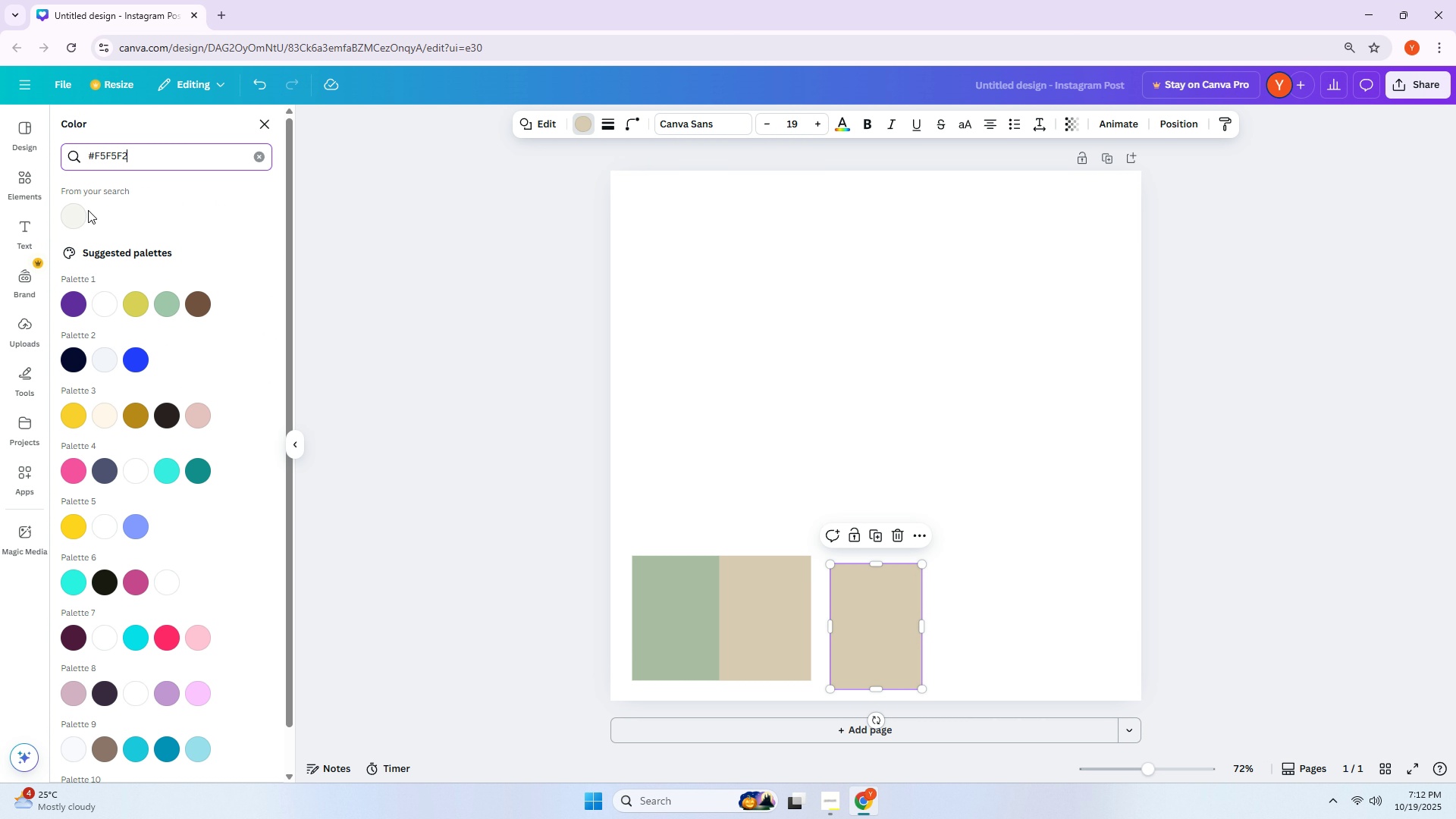 
left_click([67, 215])
 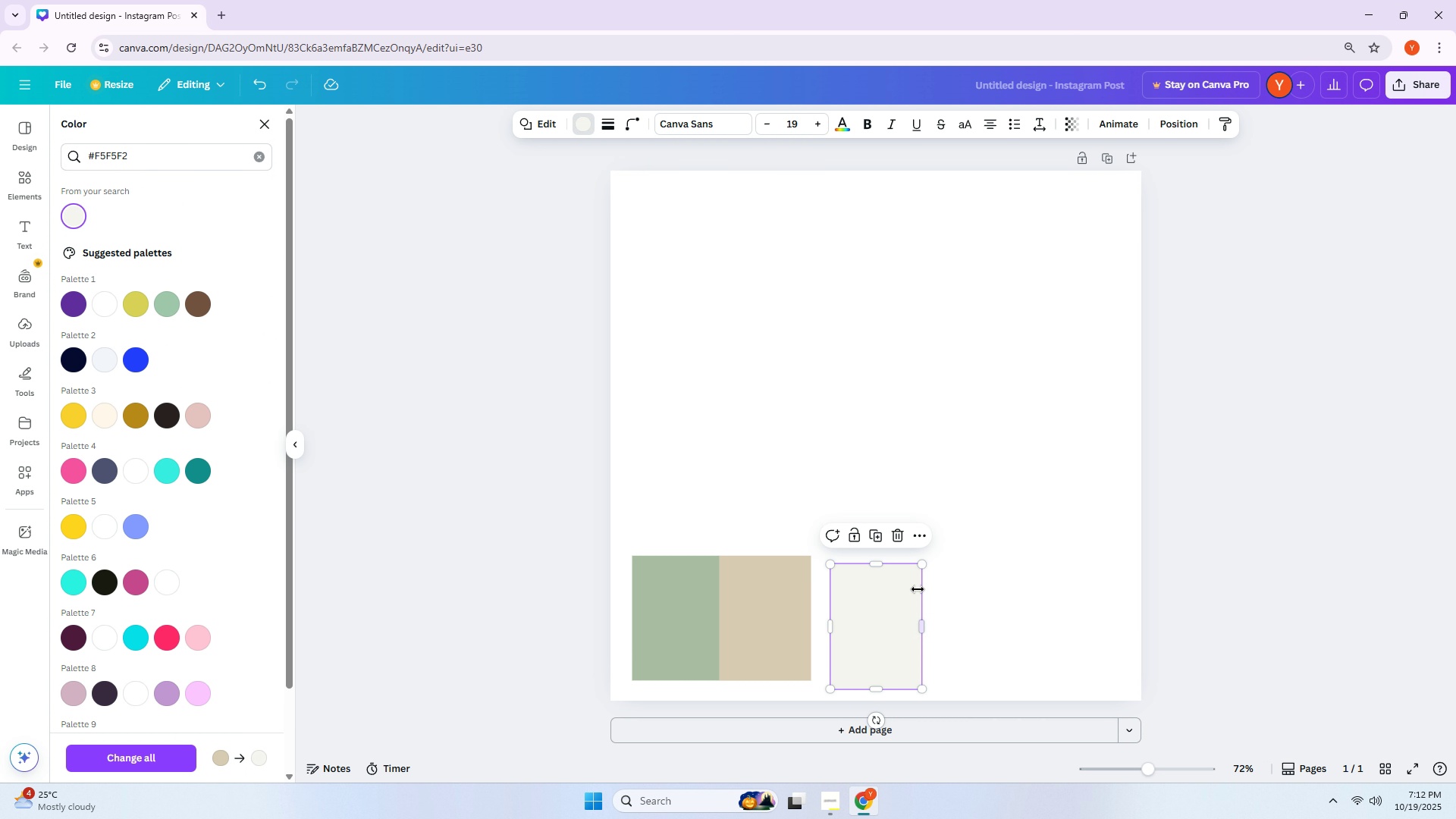 
left_click_drag(start_coordinate=[897, 600], to_coordinate=[889, 590])
 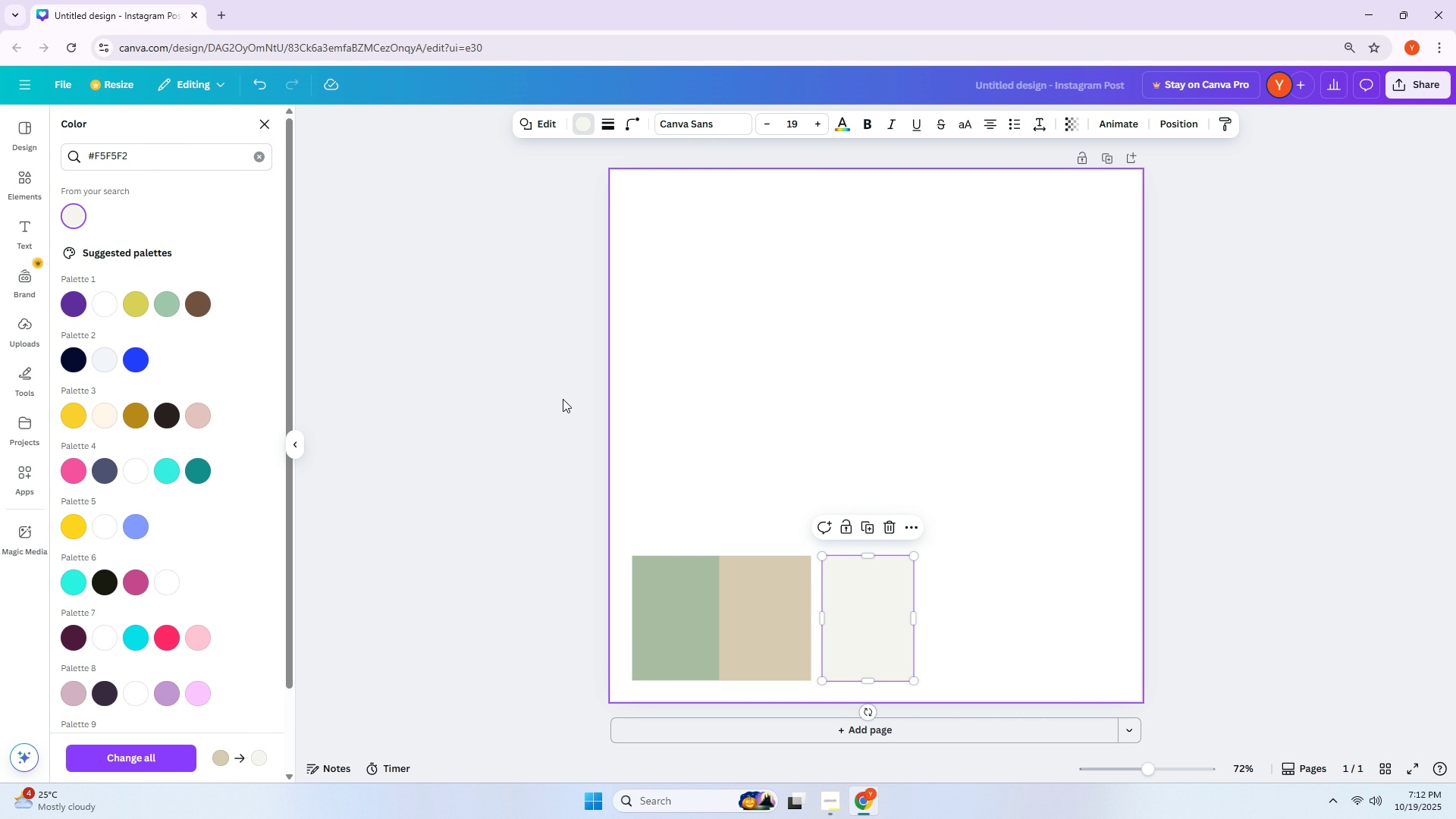 
hold_key(key=AltLeft, duration=0.85)
left_click_drag(start_coordinate=[849, 617], to_coordinate=[957, 618])
 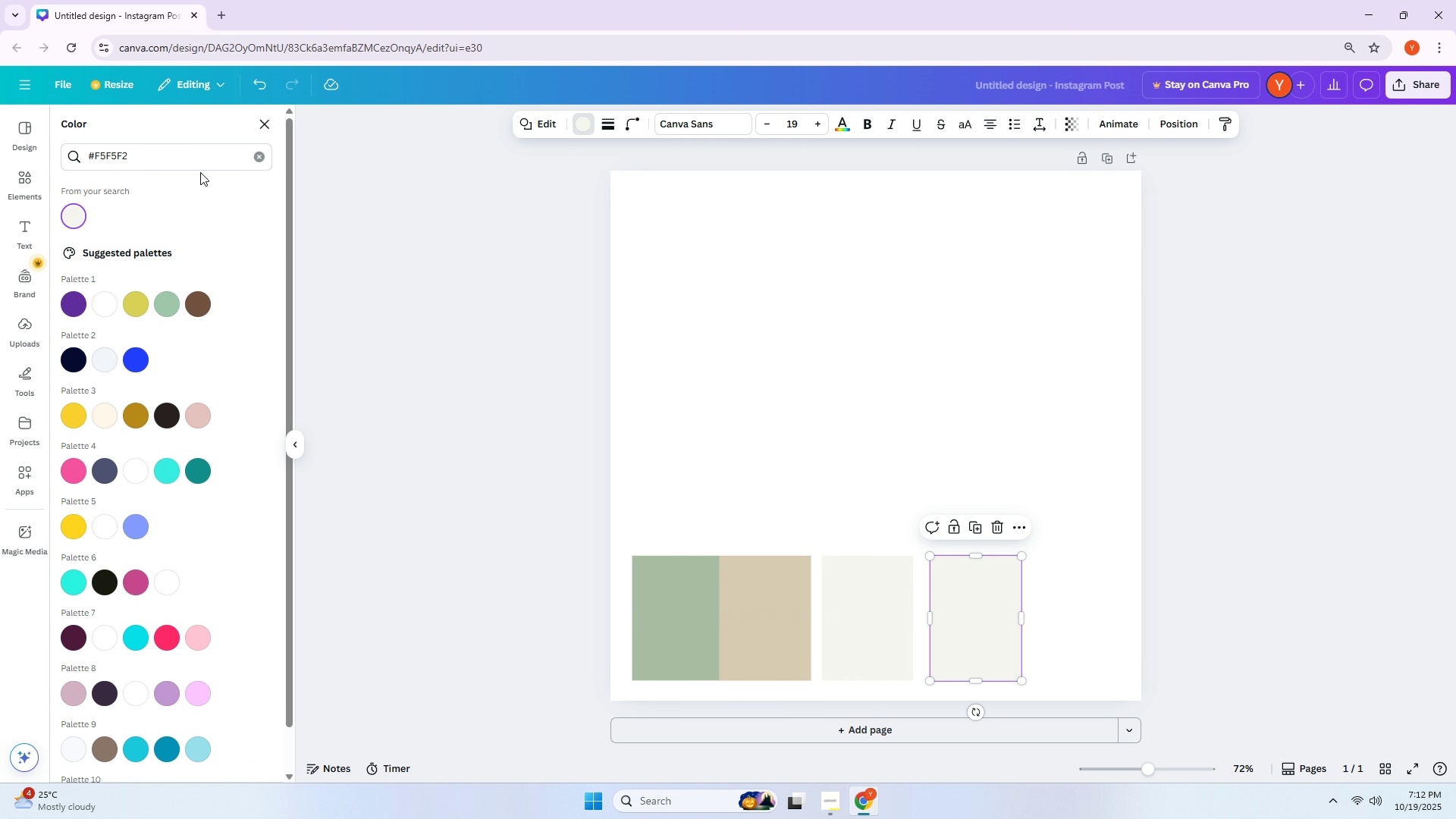 
double_click([177, 168])
 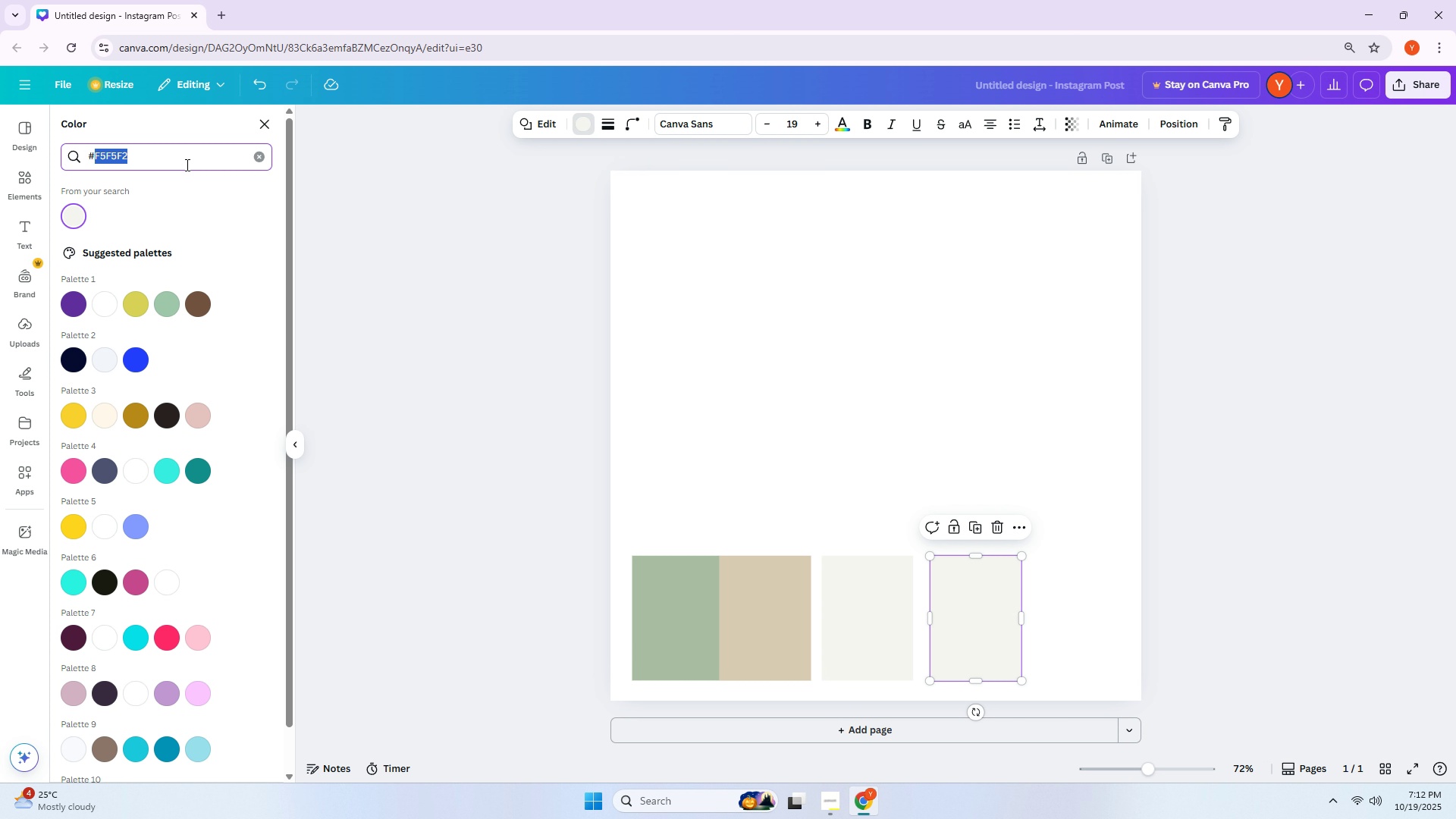 
triple_click([186, 165])
 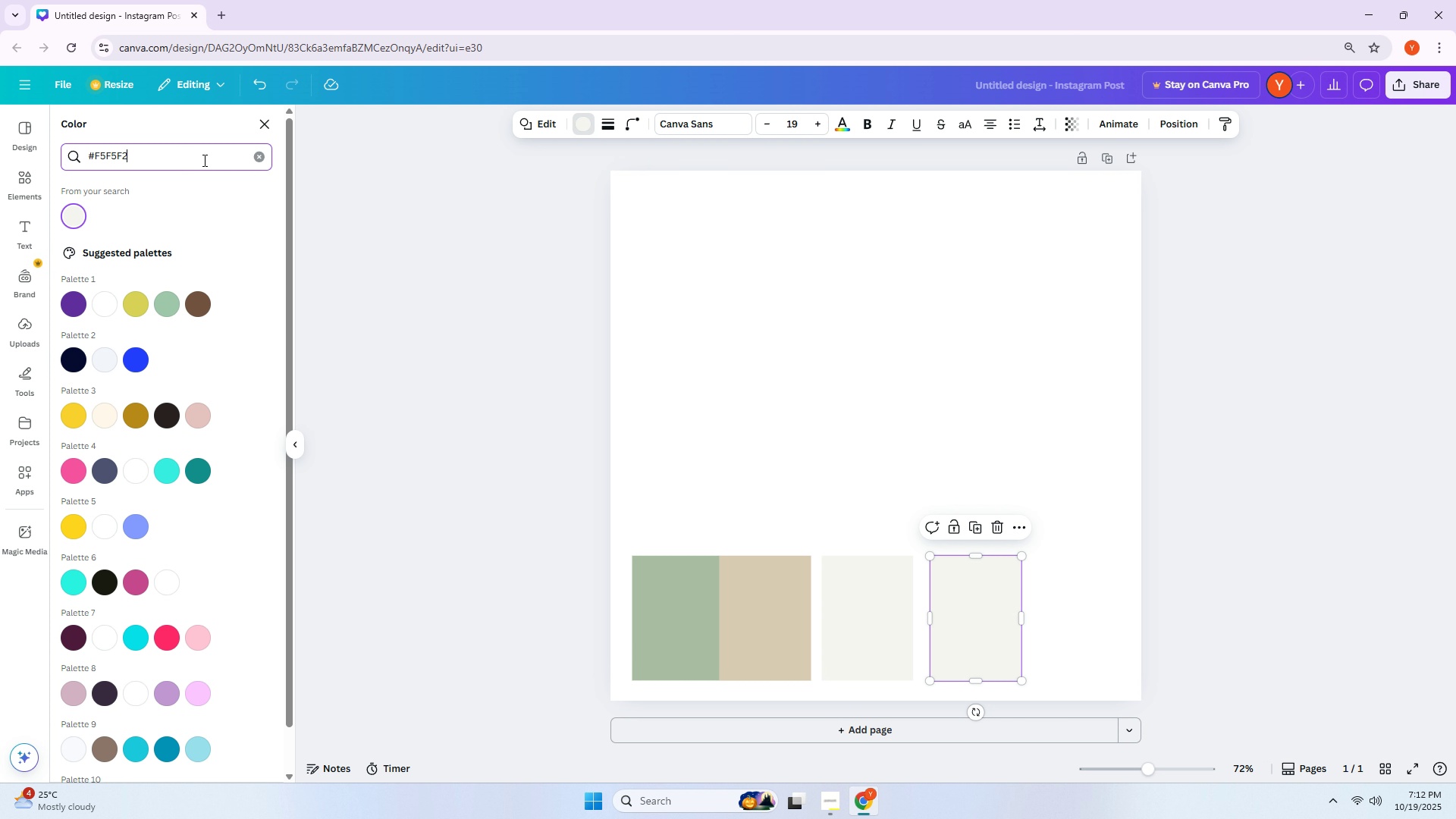 
key(C)
 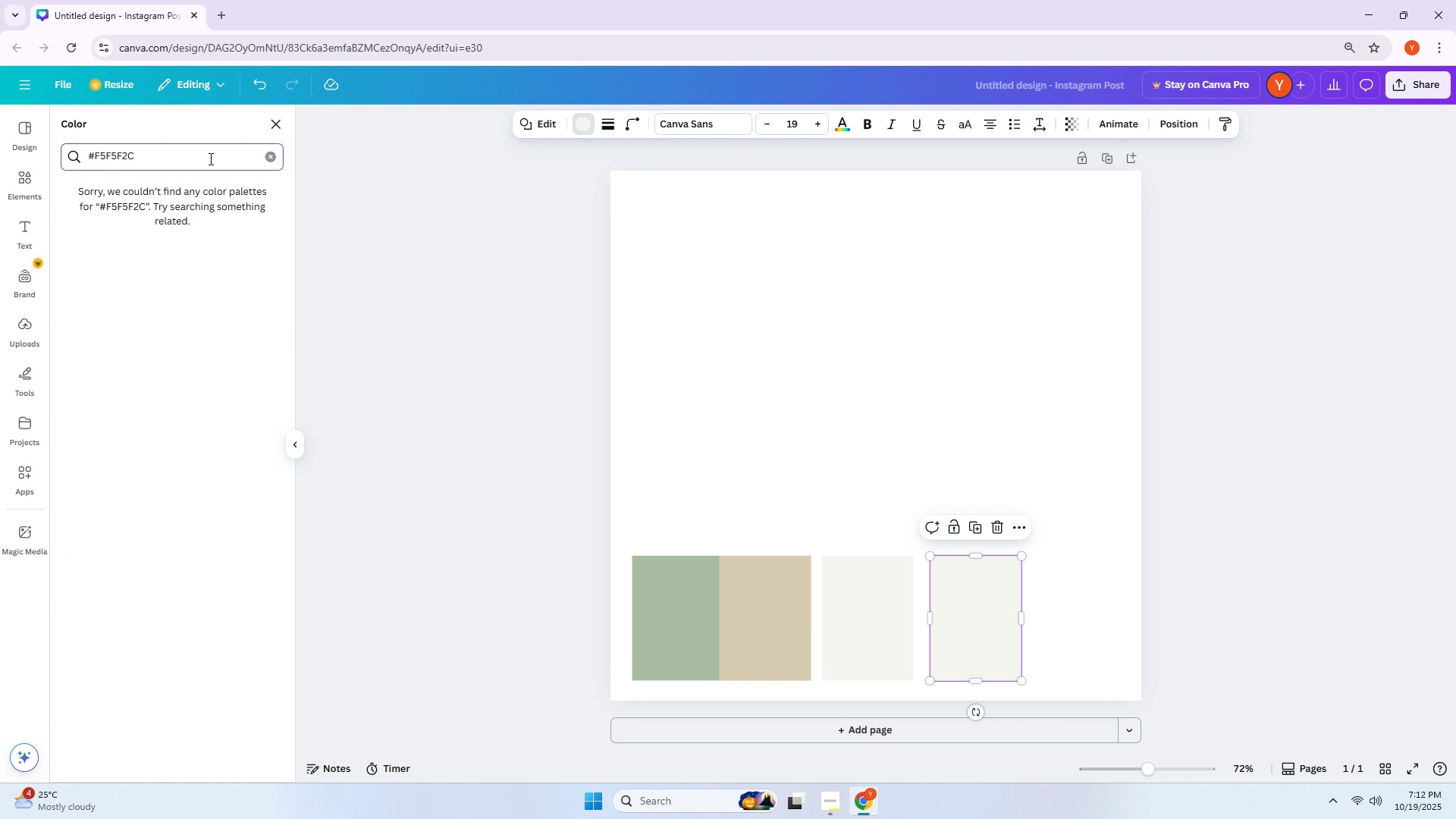 
key(Control+ControlLeft)
 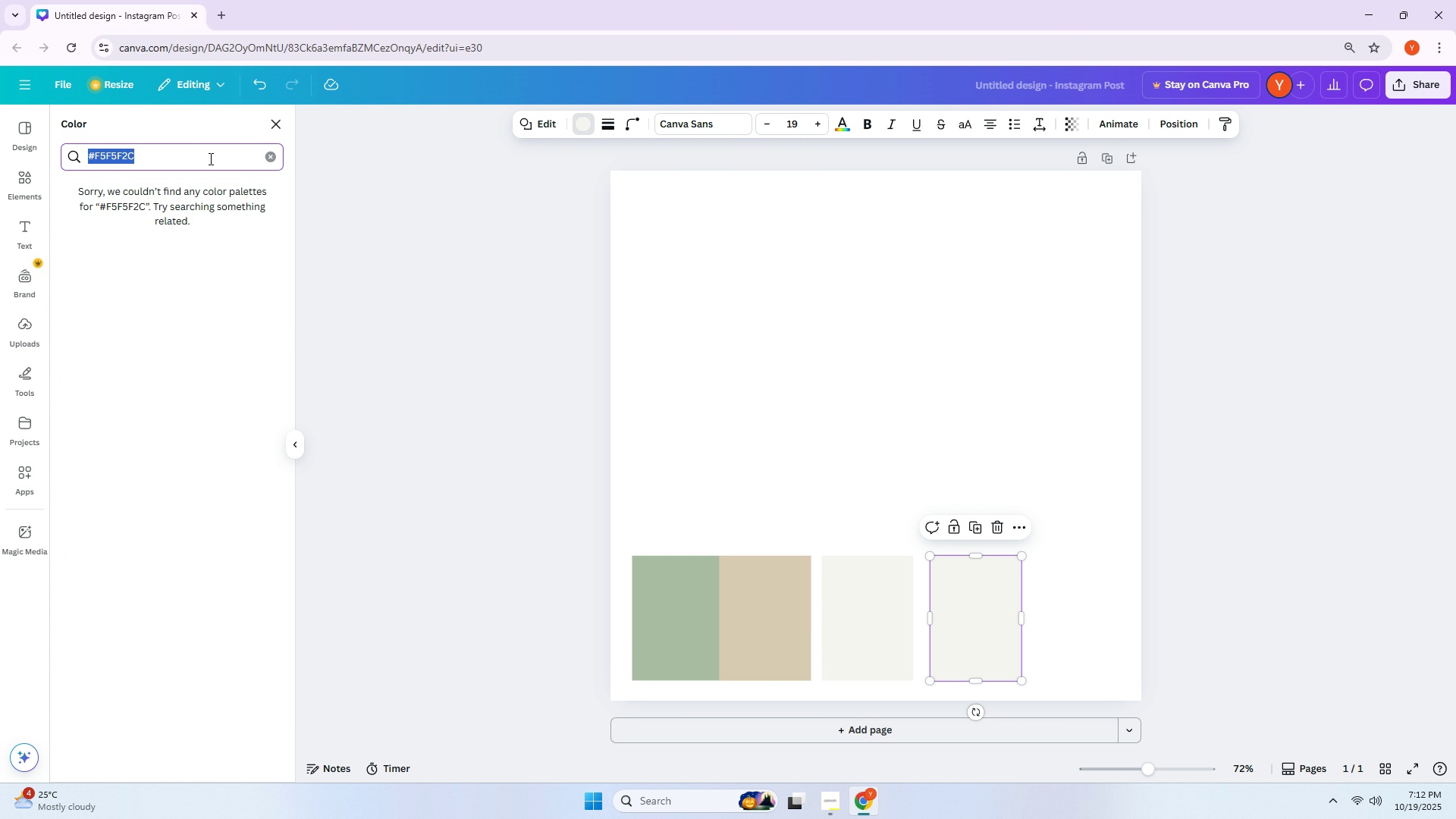 
key(Control+A)
 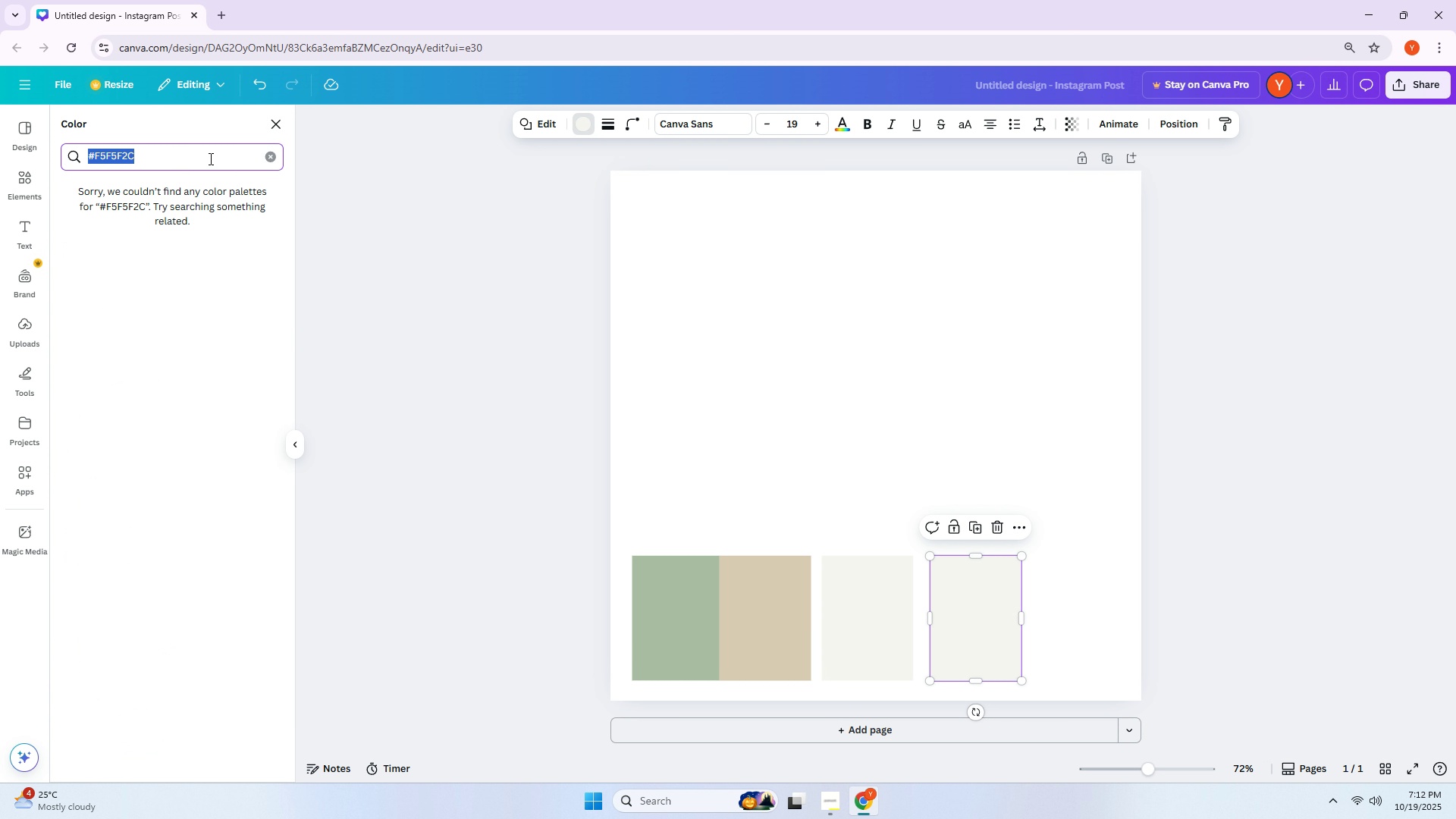 
type(#c6a58c)
 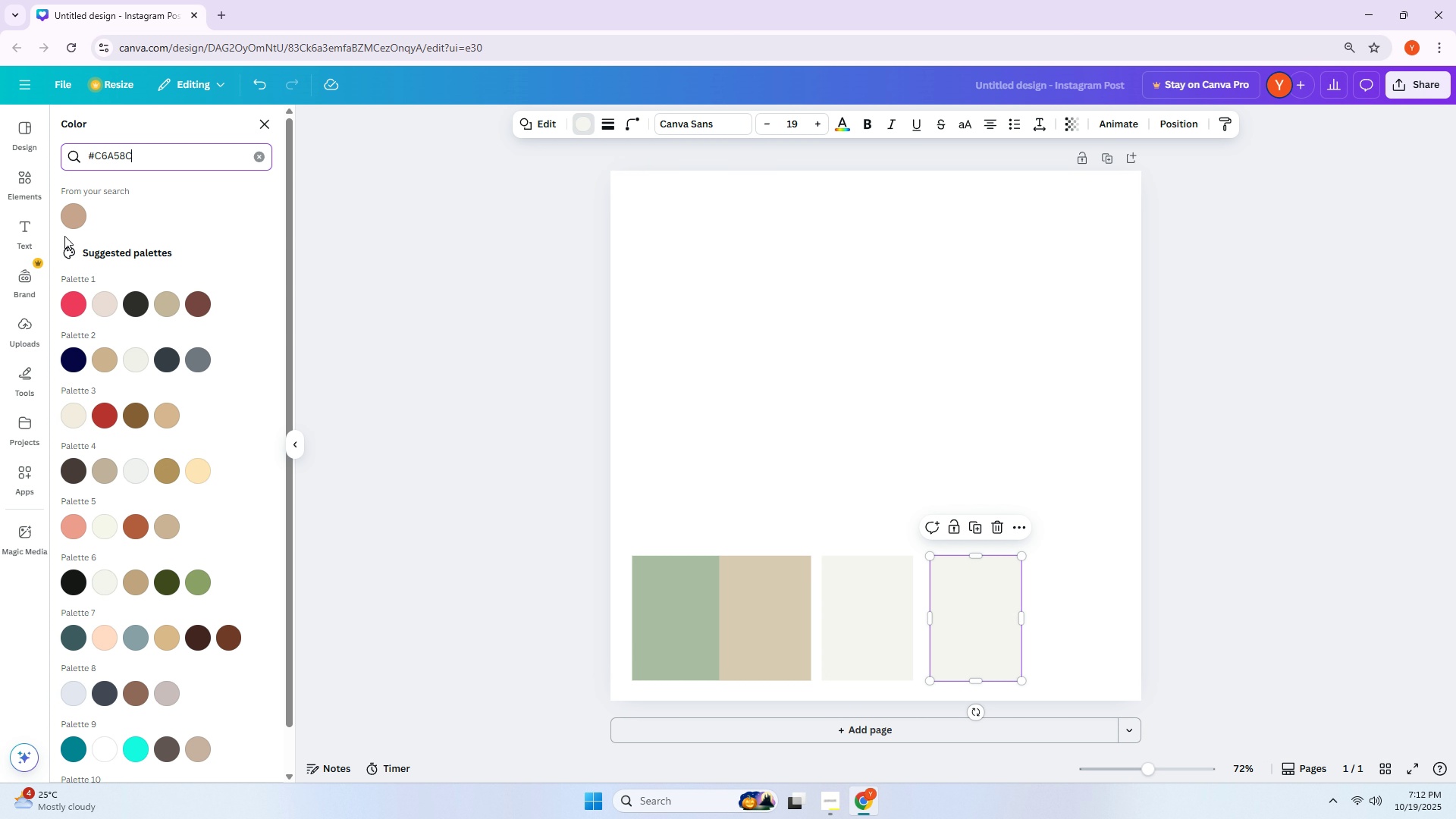 
double_click([77, 220])
 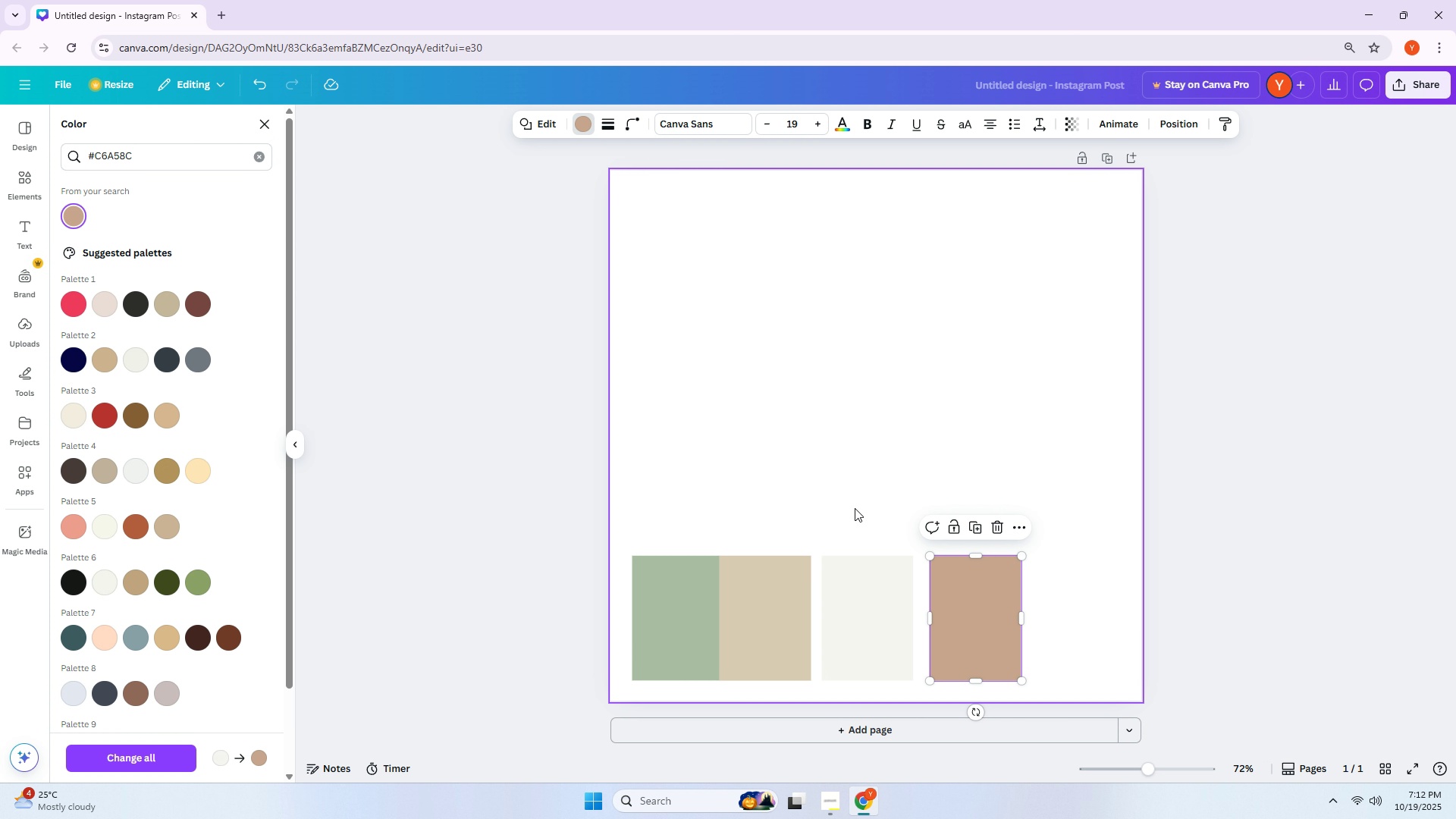 
wait(7.22)
 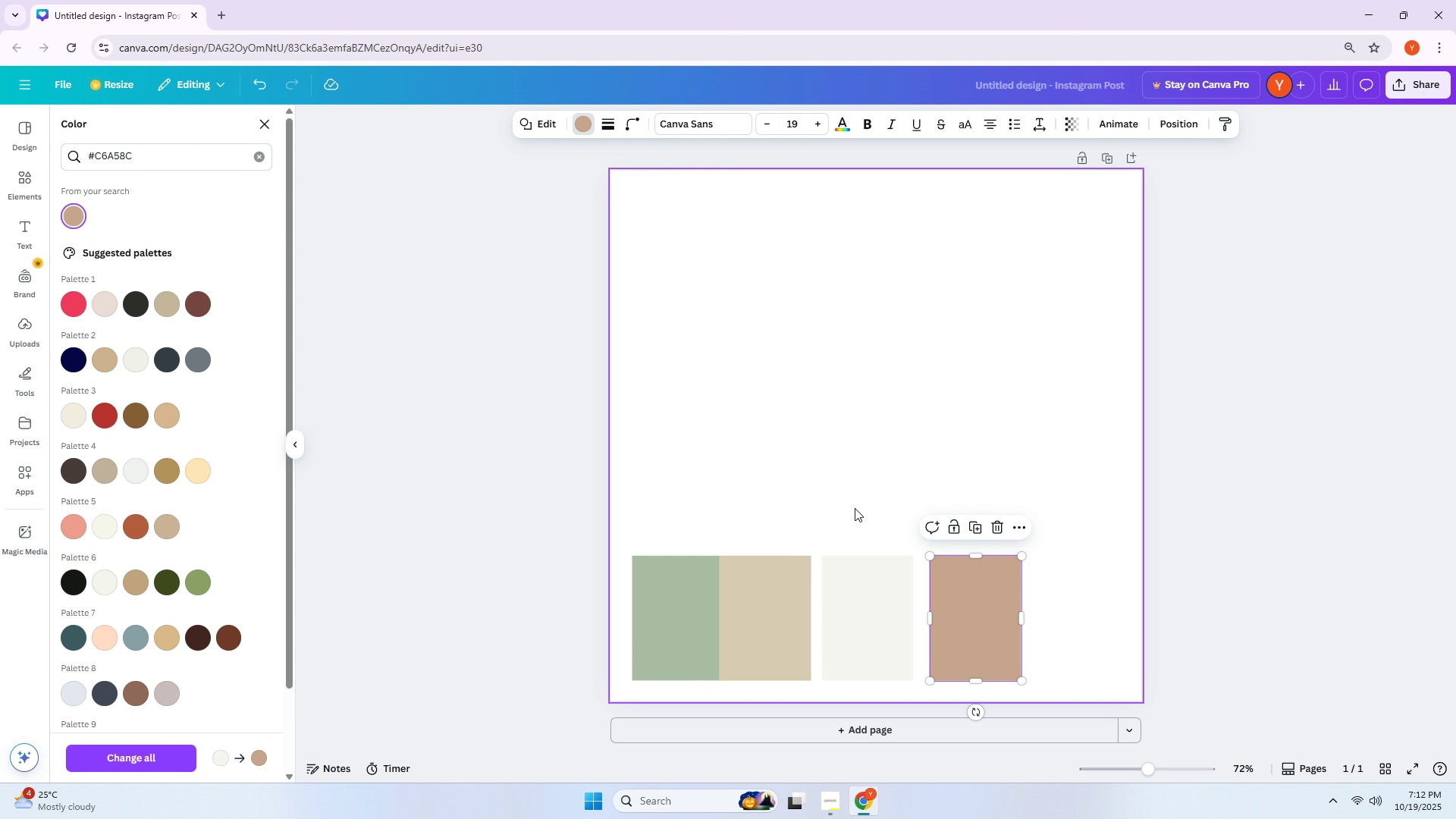 
left_click_drag(start_coordinate=[155, 151], to_coordinate=[0, 150])
 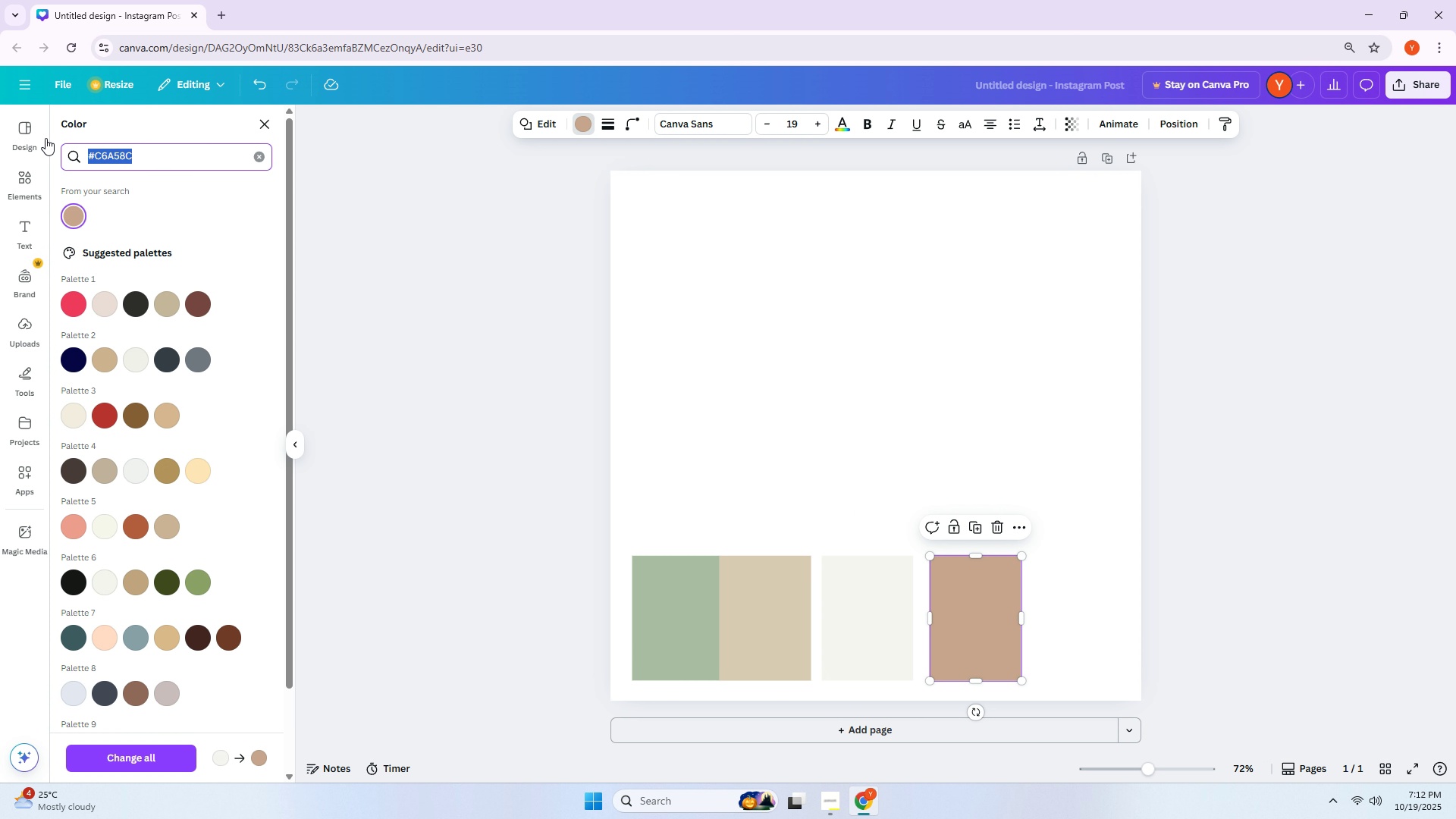 
key(Shift+ShiftLeft)
 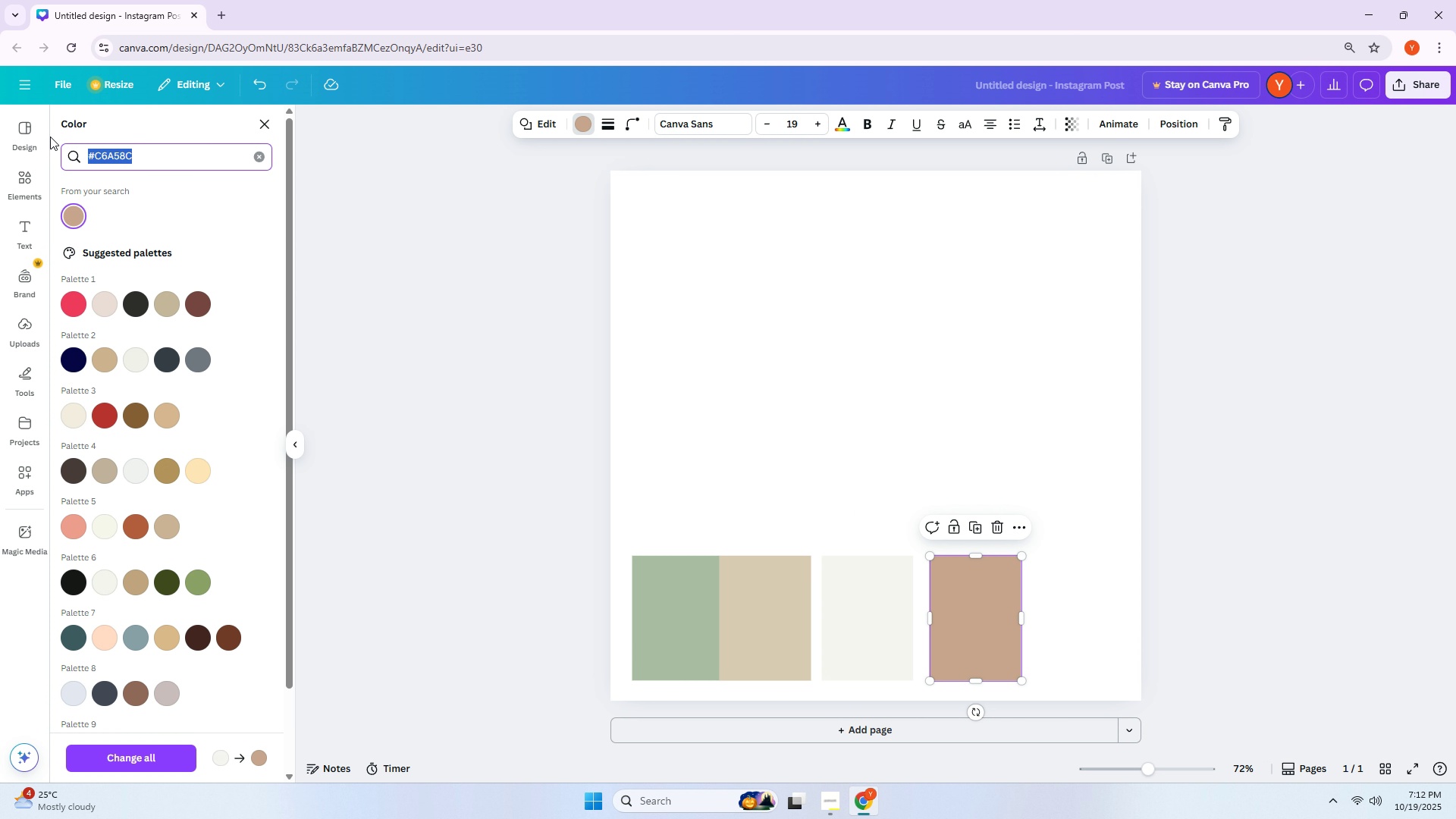 
key(Shift+3)
 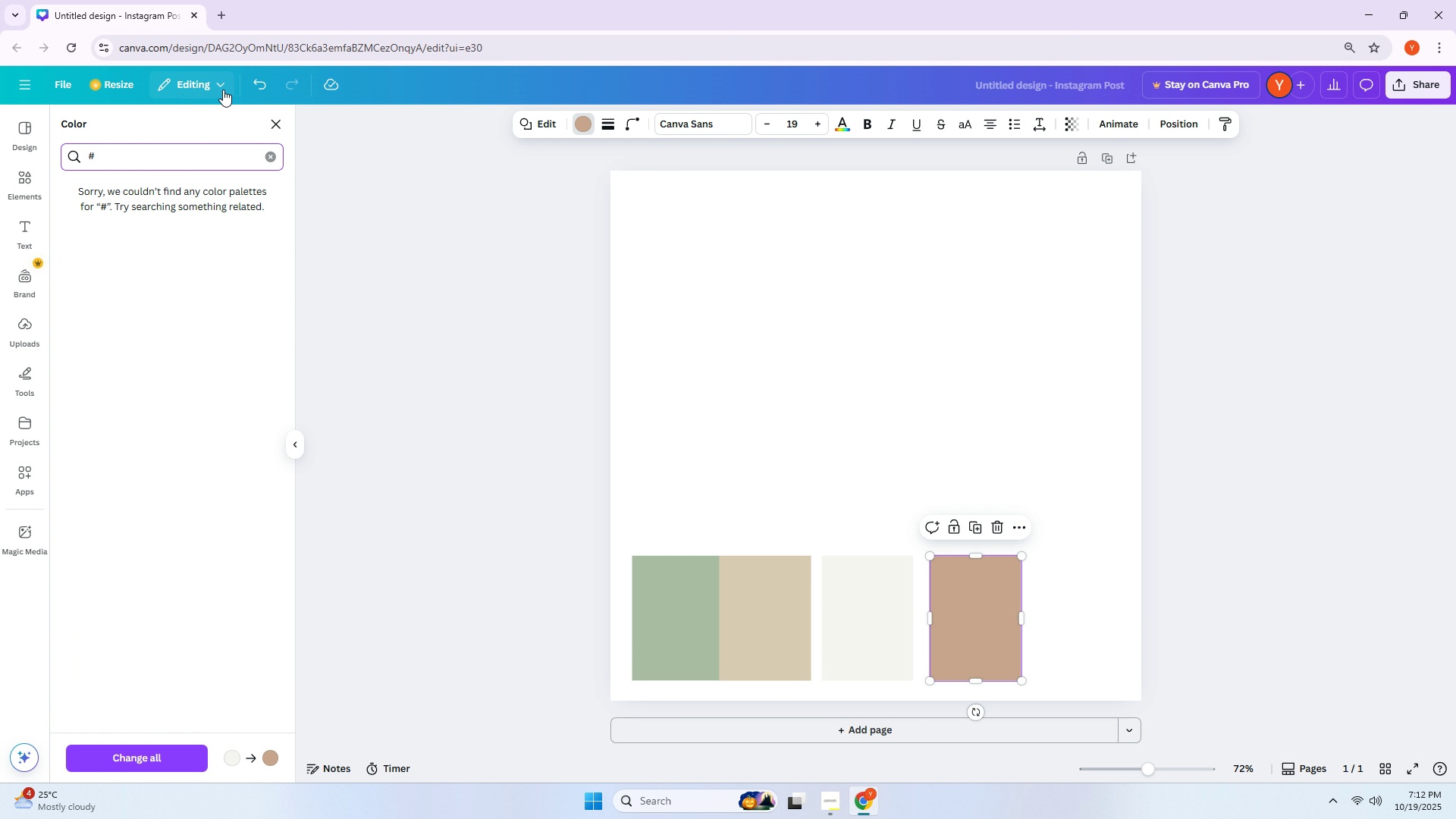 
key(Numpad4)
 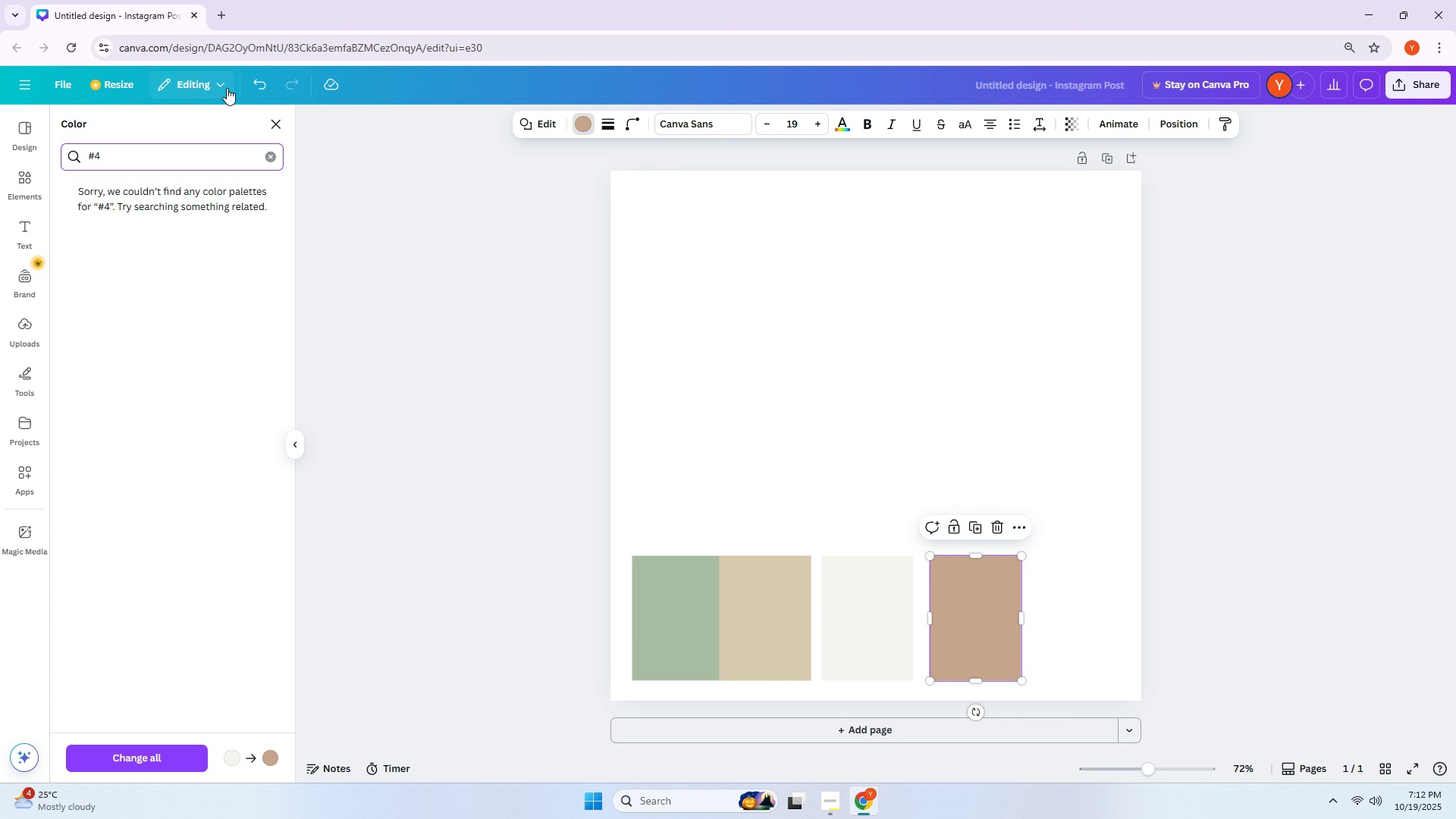 
key(A)
 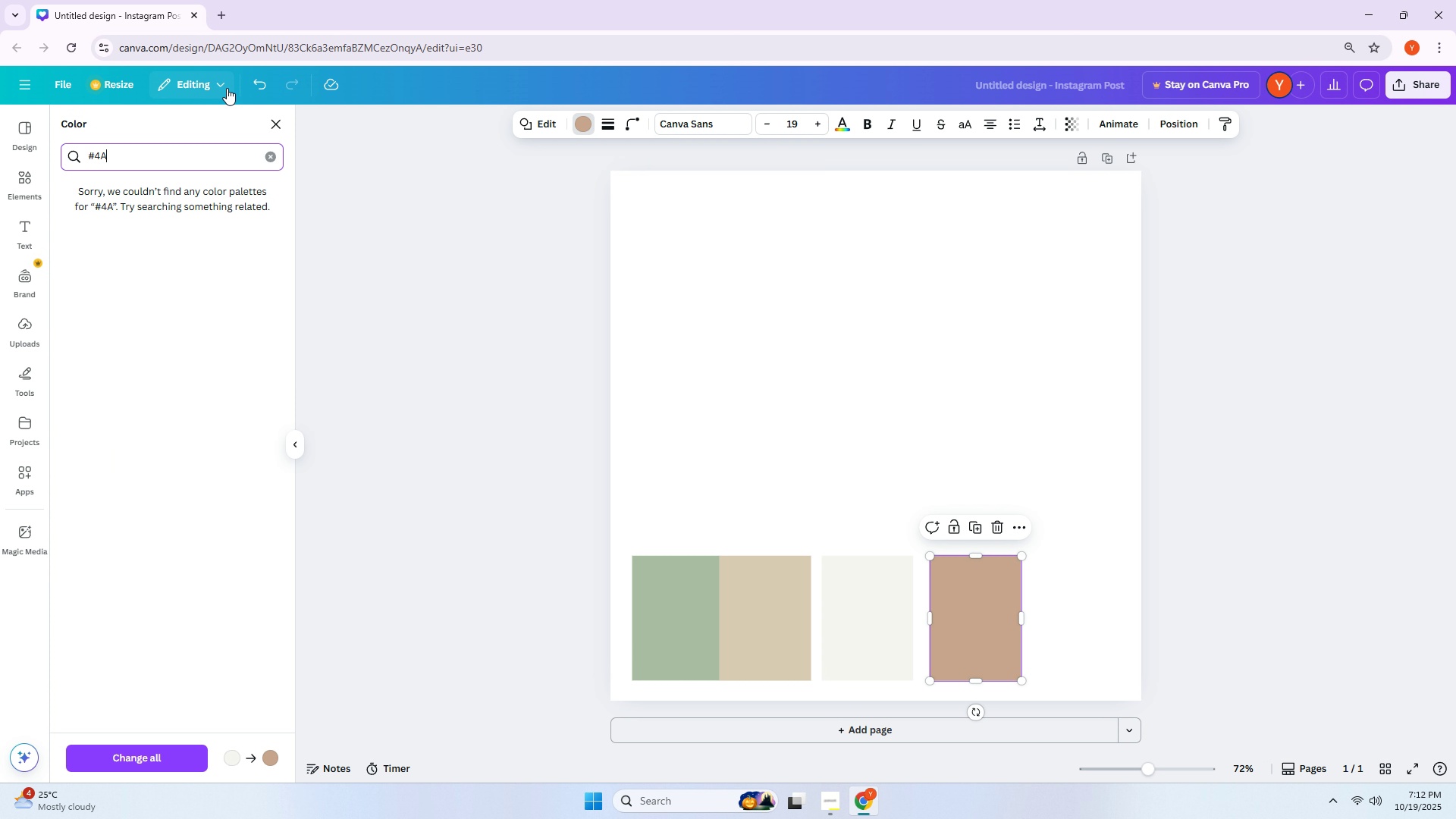 
key(Numpad4)
 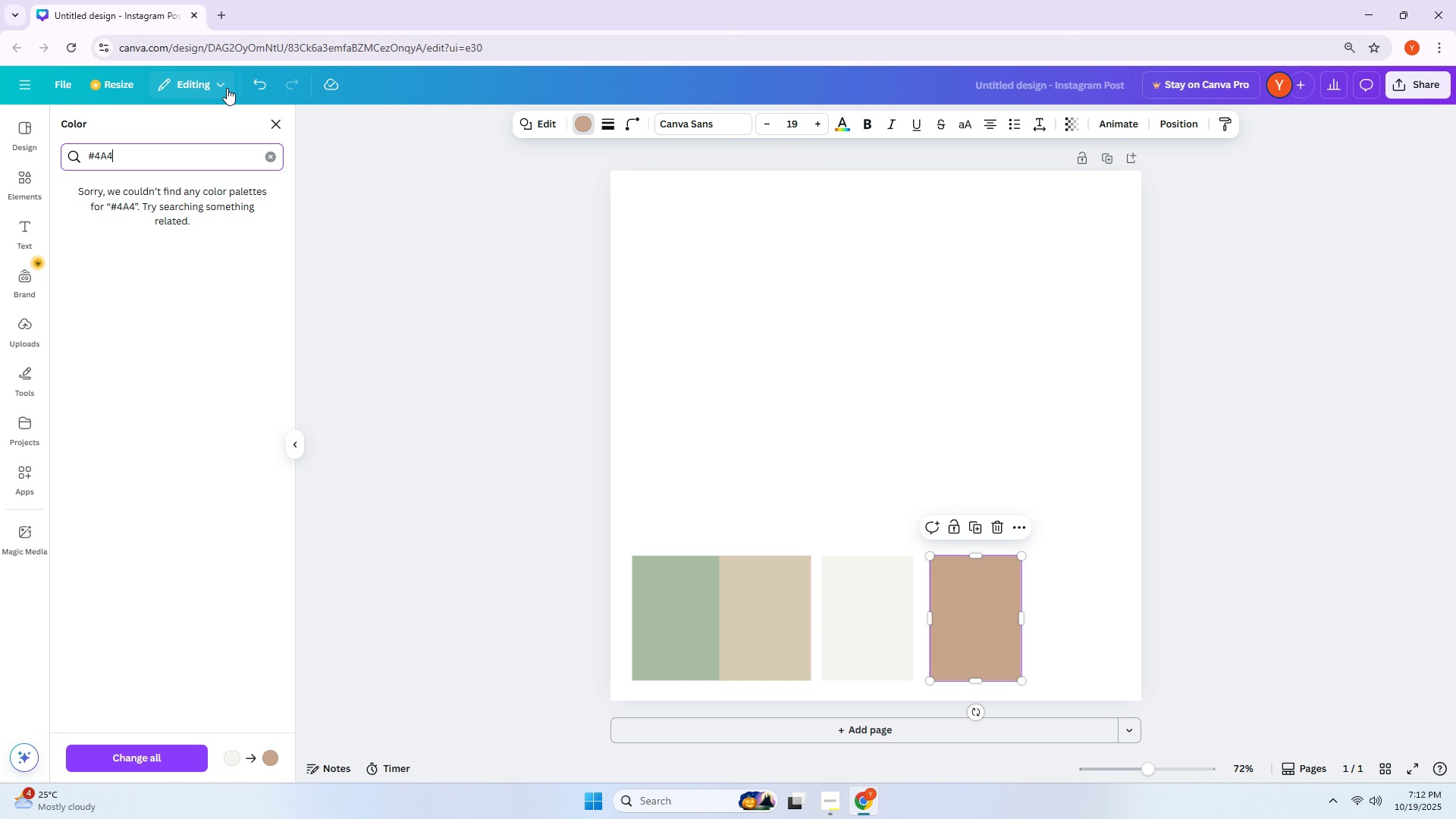 
key(A)
 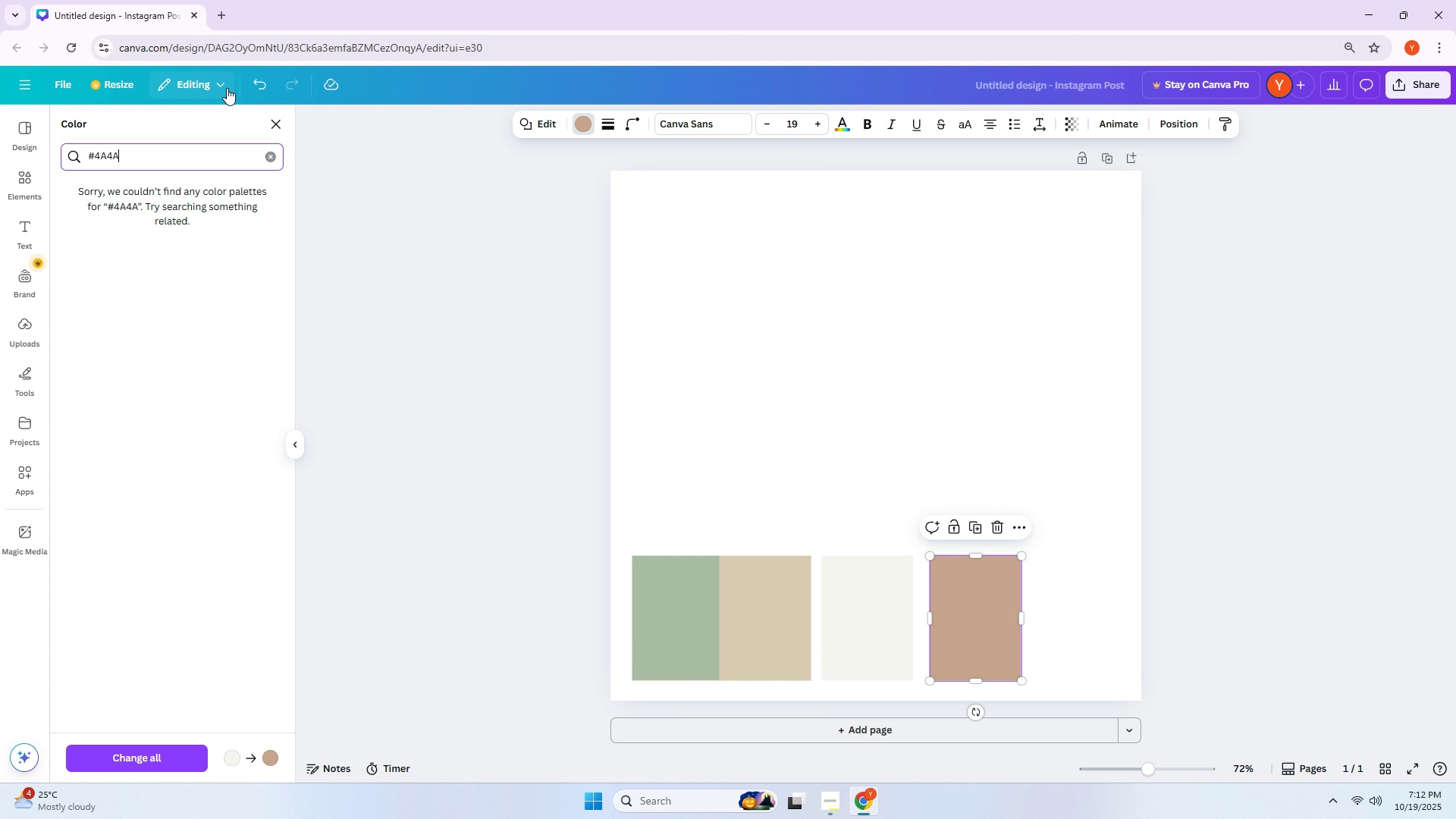 
key(Numpad4)
 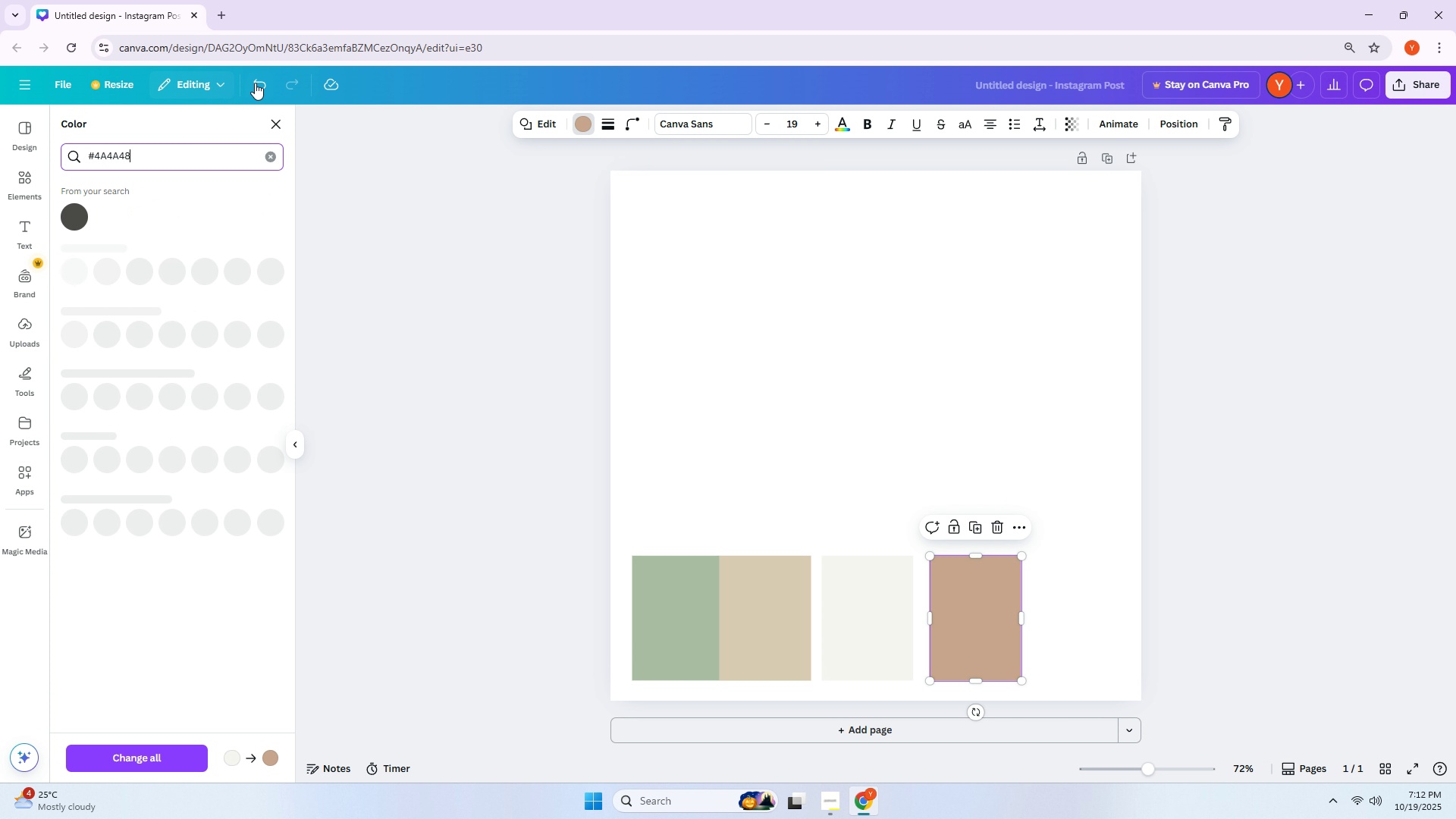 
key(Numpad8)
 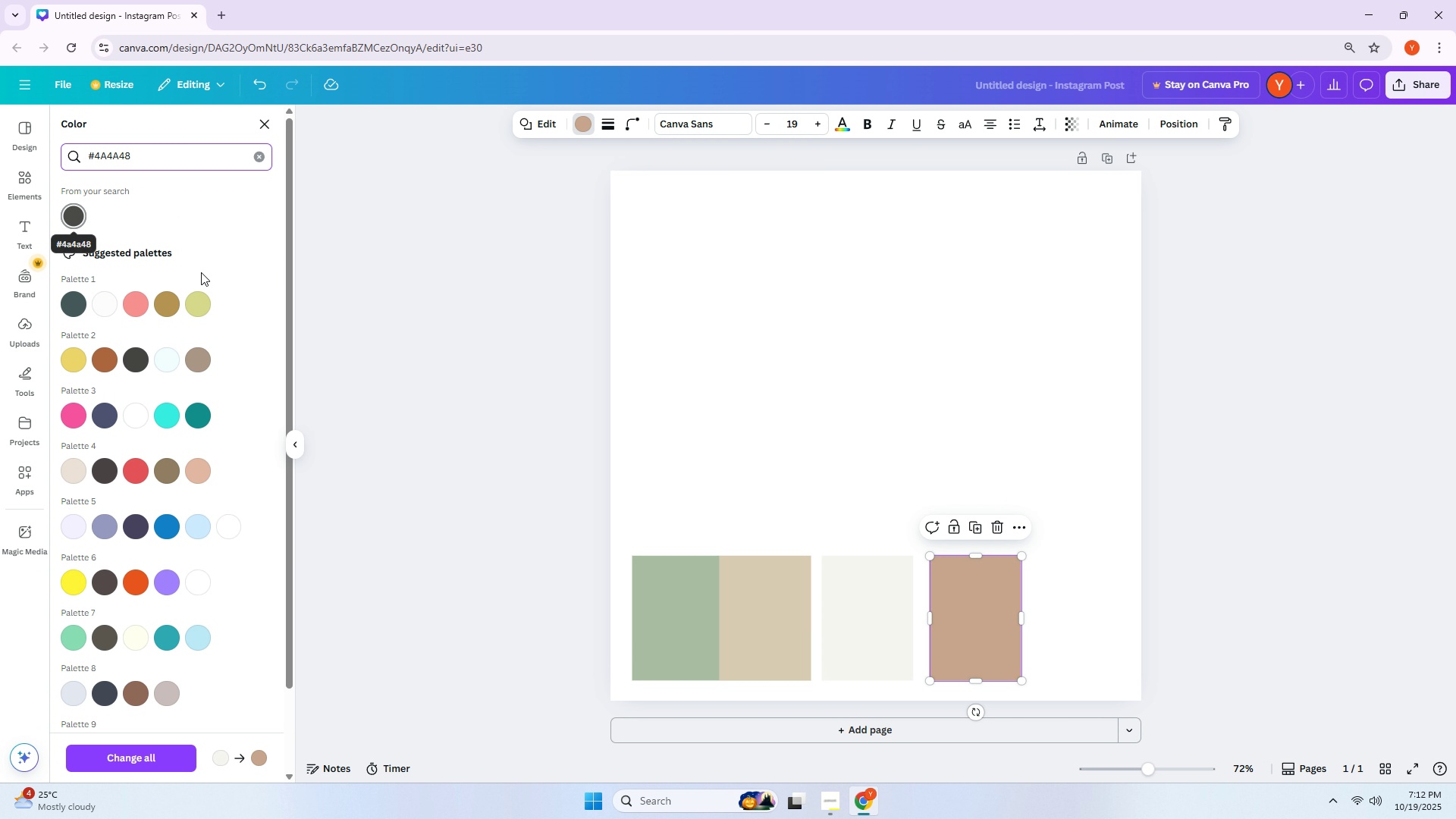 
hold_key(key=AltLeft, duration=1.24)
left_click_drag(start_coordinate=[980, 626], to_coordinate=[1109, 625])
 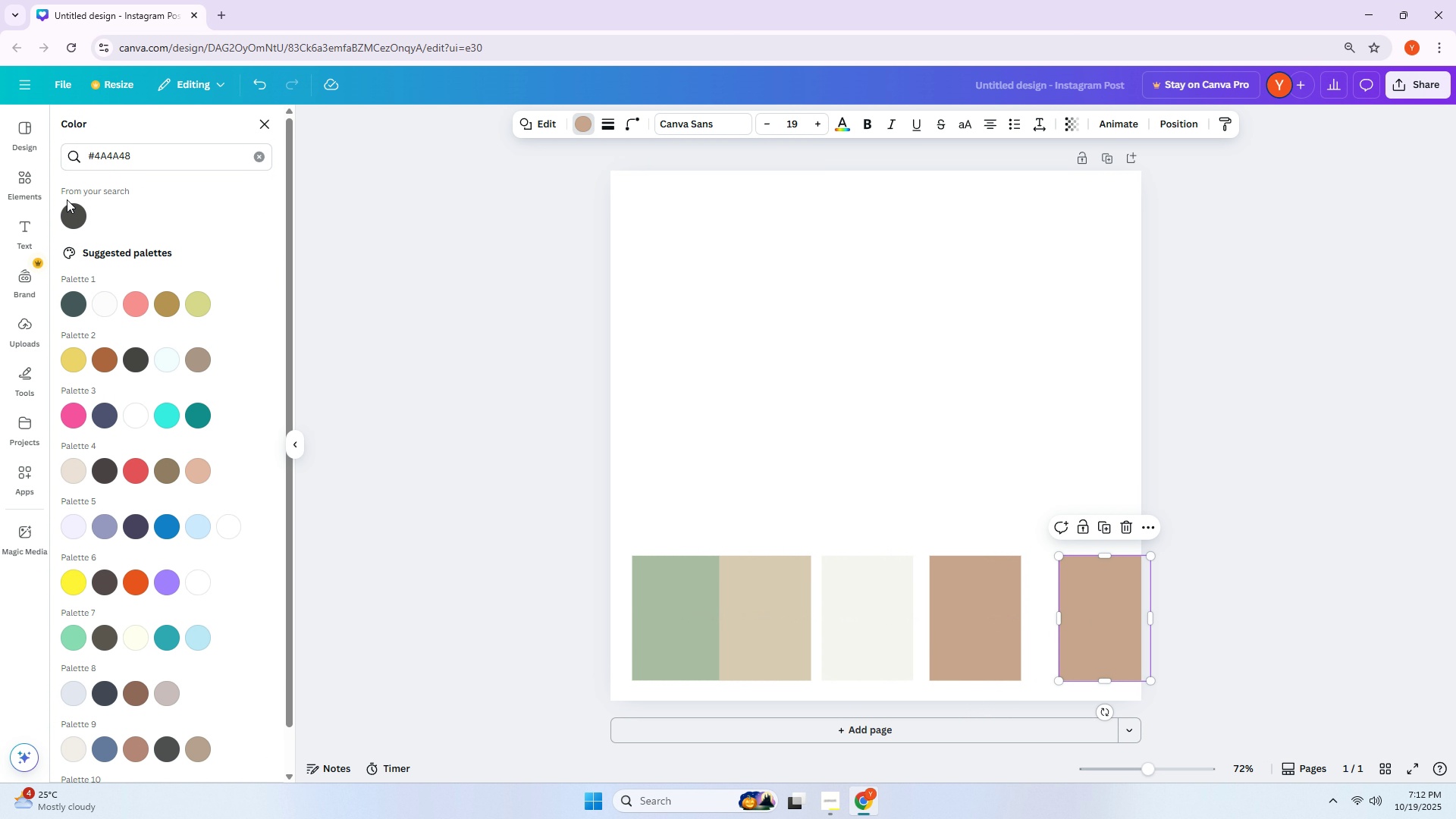 
left_click([72, 201])
 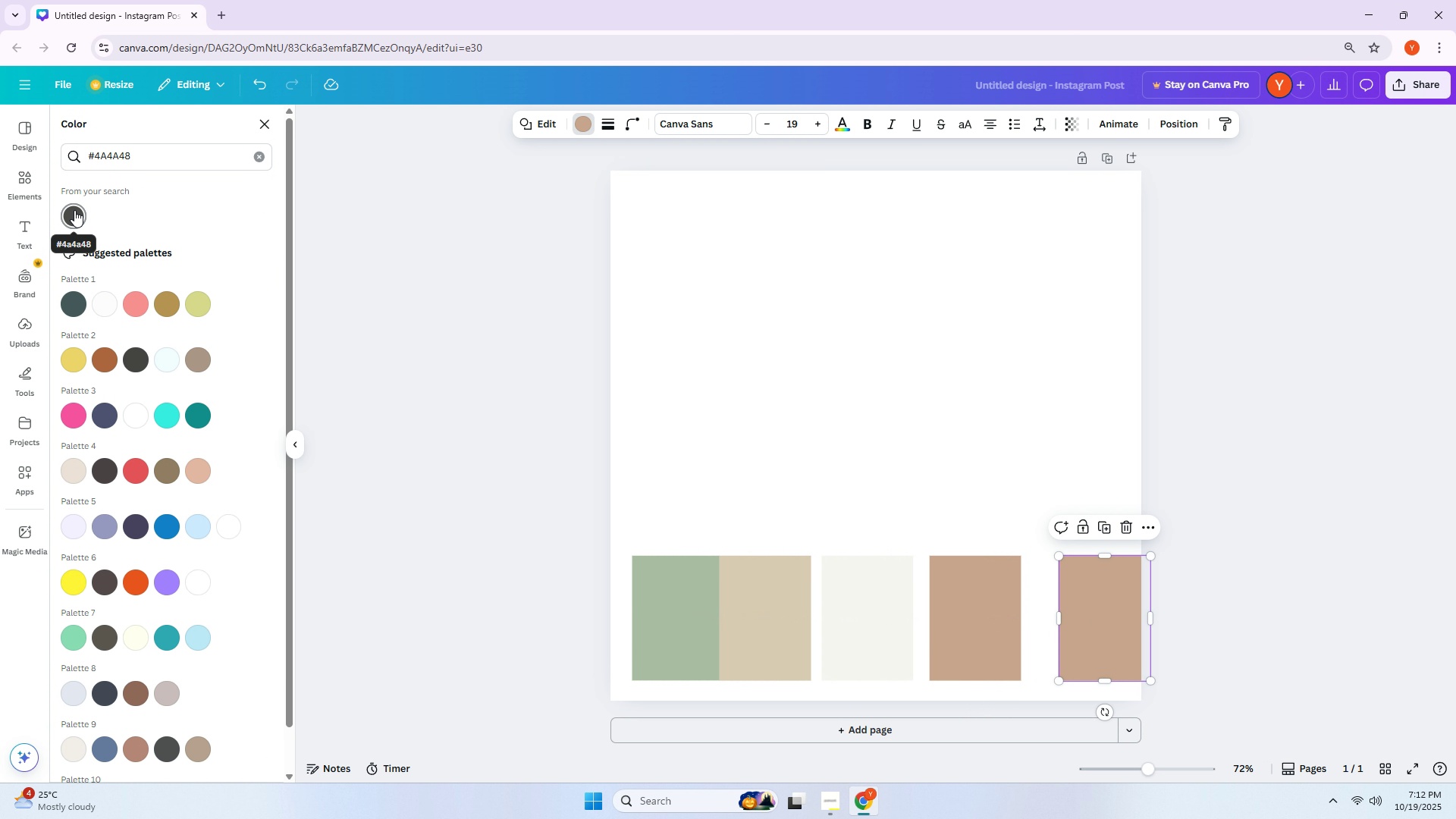 
left_click([74, 210])
 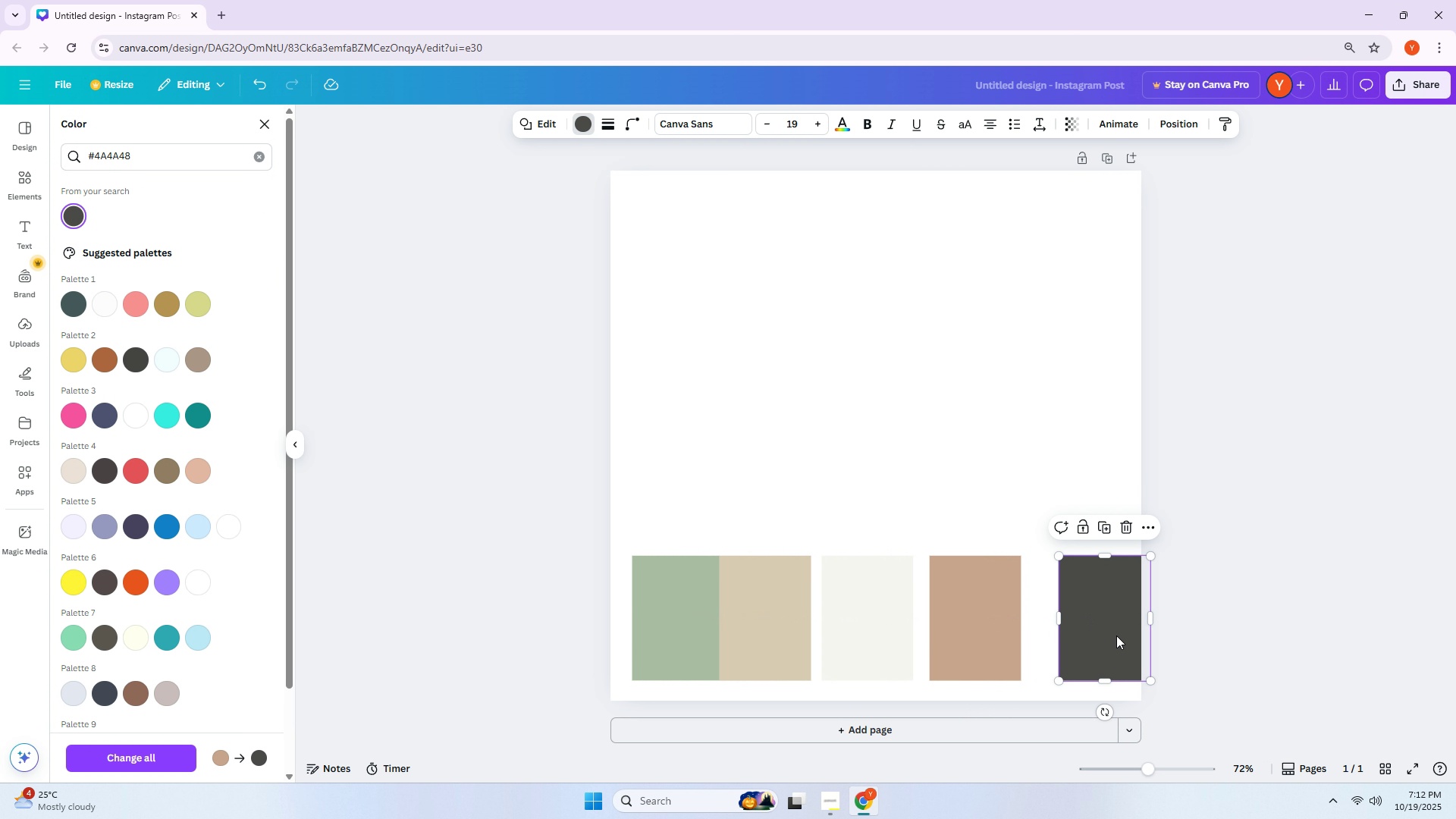 
left_click_drag(start_coordinate=[1106, 628], to_coordinate=[1081, 629])
 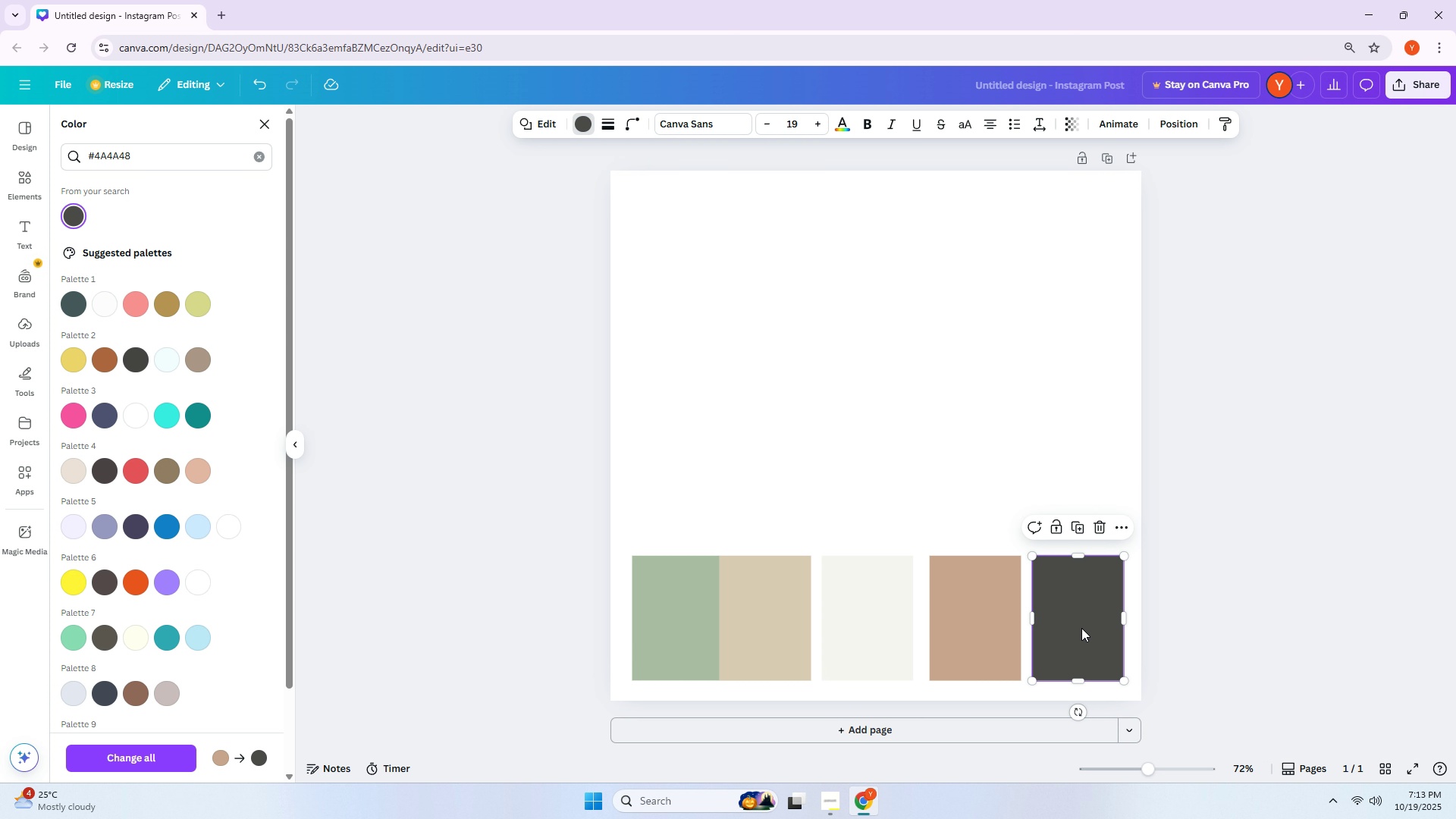 
wait(11.65)
 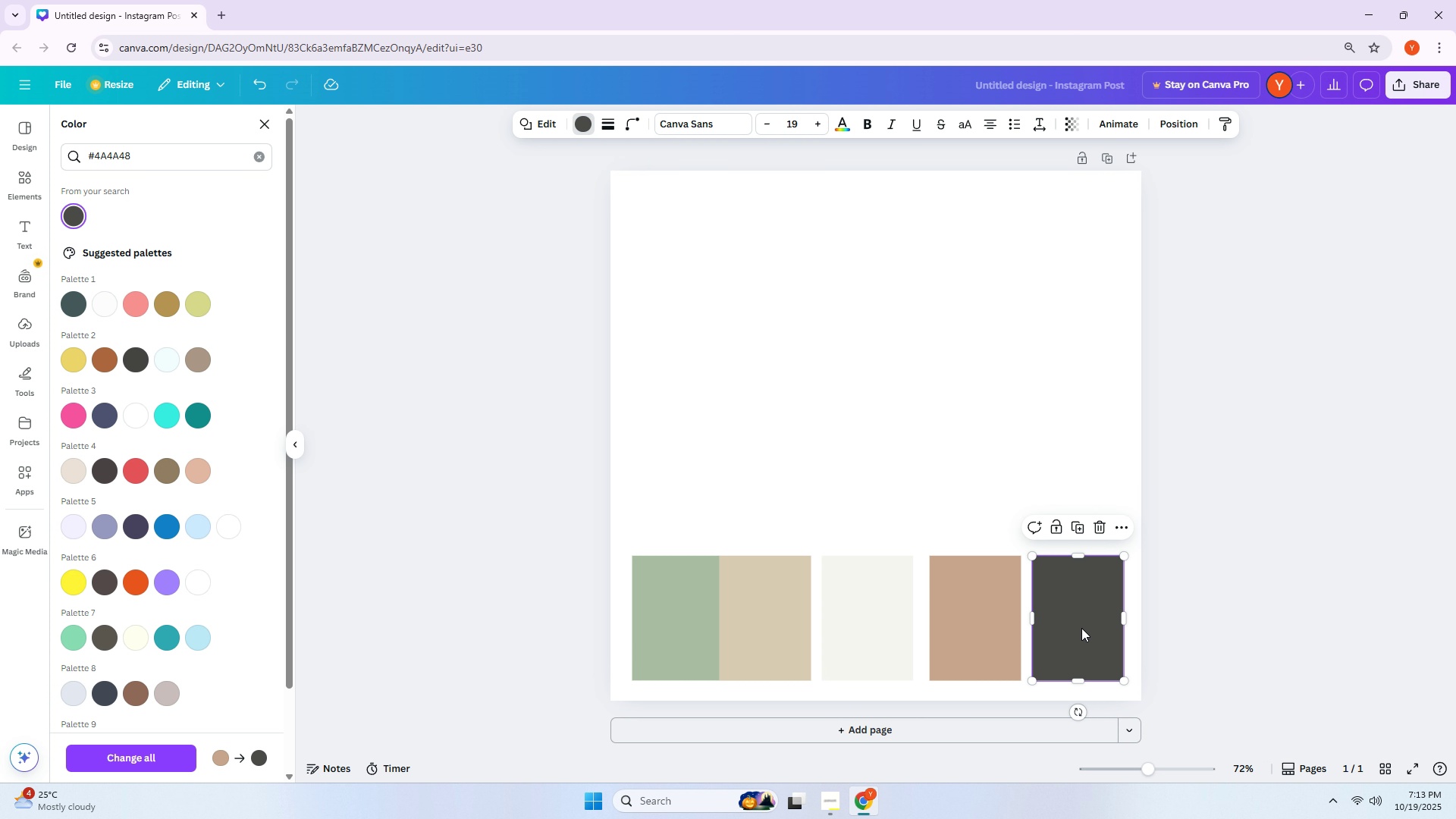 
left_click([706, 607])
 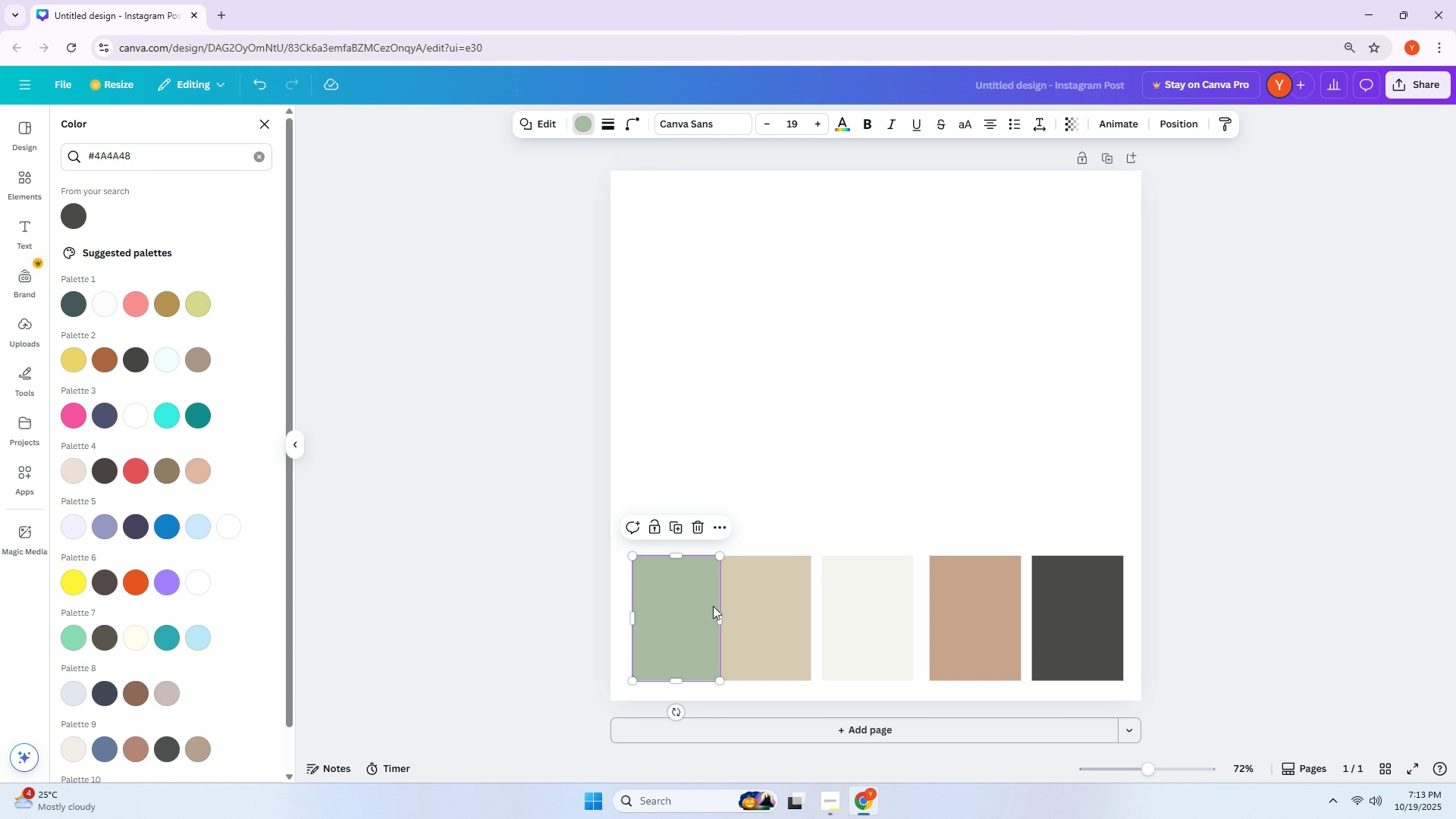 
left_click_drag(start_coordinate=[712, 606], to_coordinate=[702, 615])
 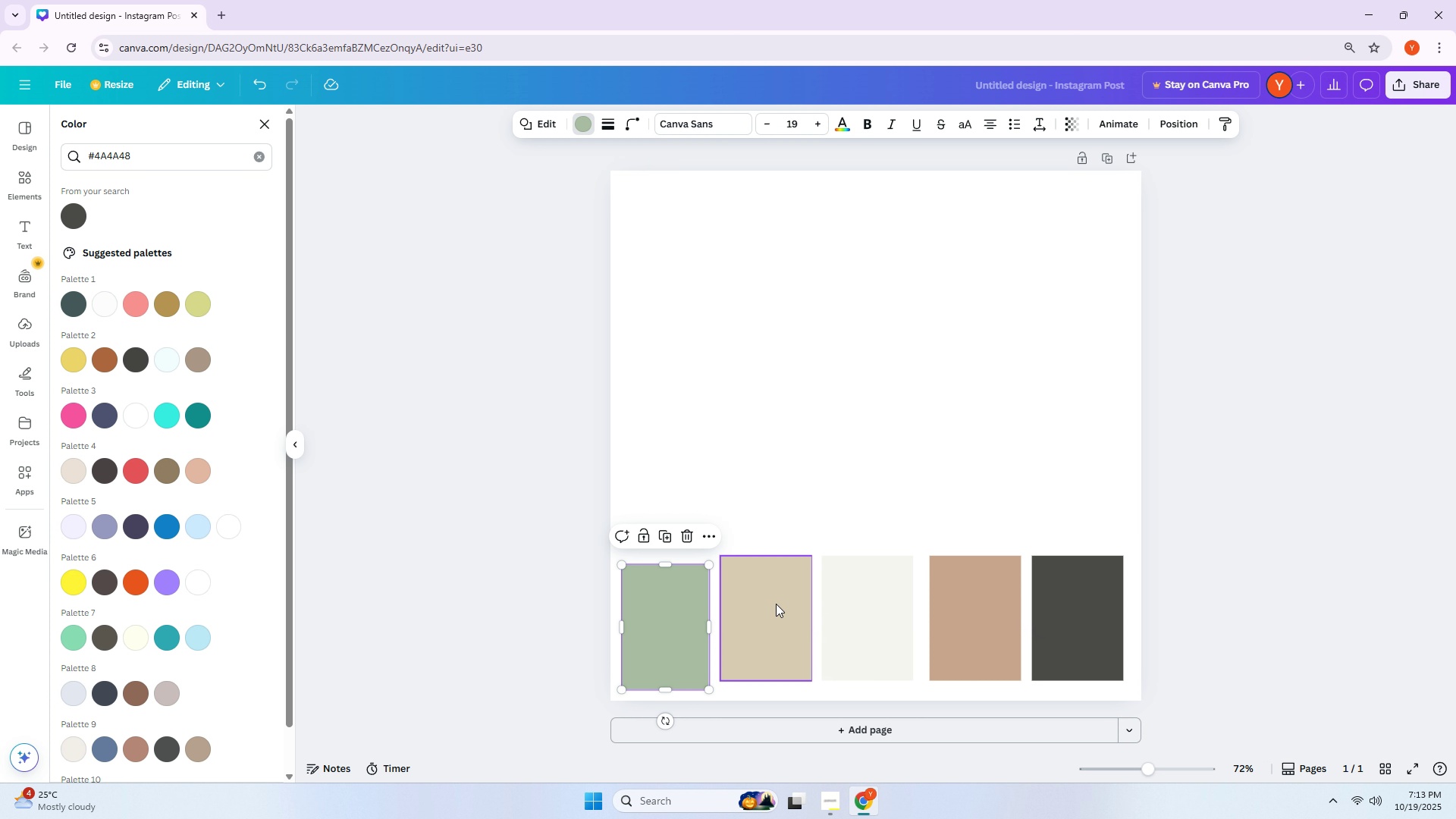 
left_click_drag(start_coordinate=[776, 604], to_coordinate=[764, 613])
 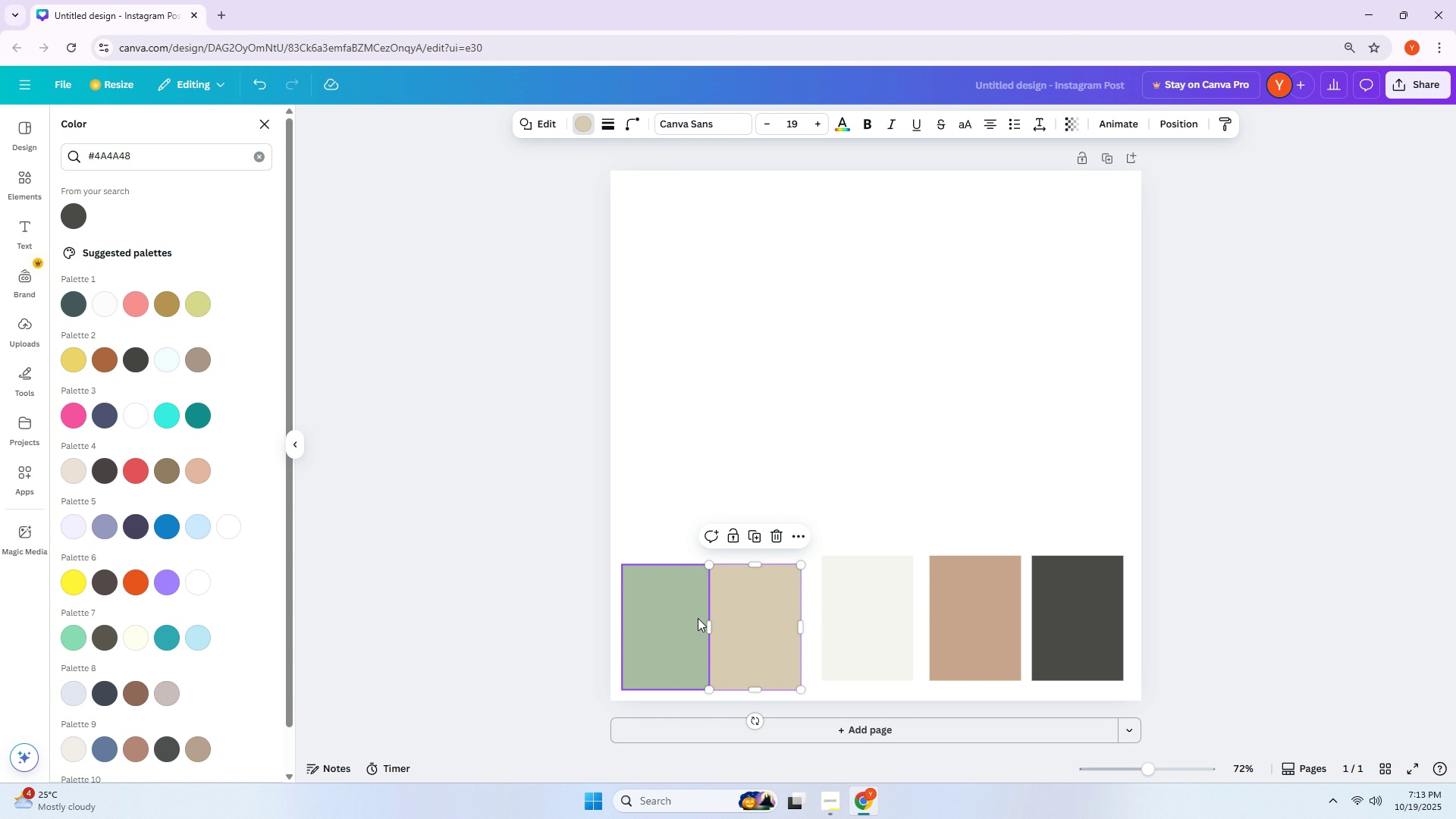 
left_click_drag(start_coordinate=[689, 620], to_coordinate=[676, 626])
 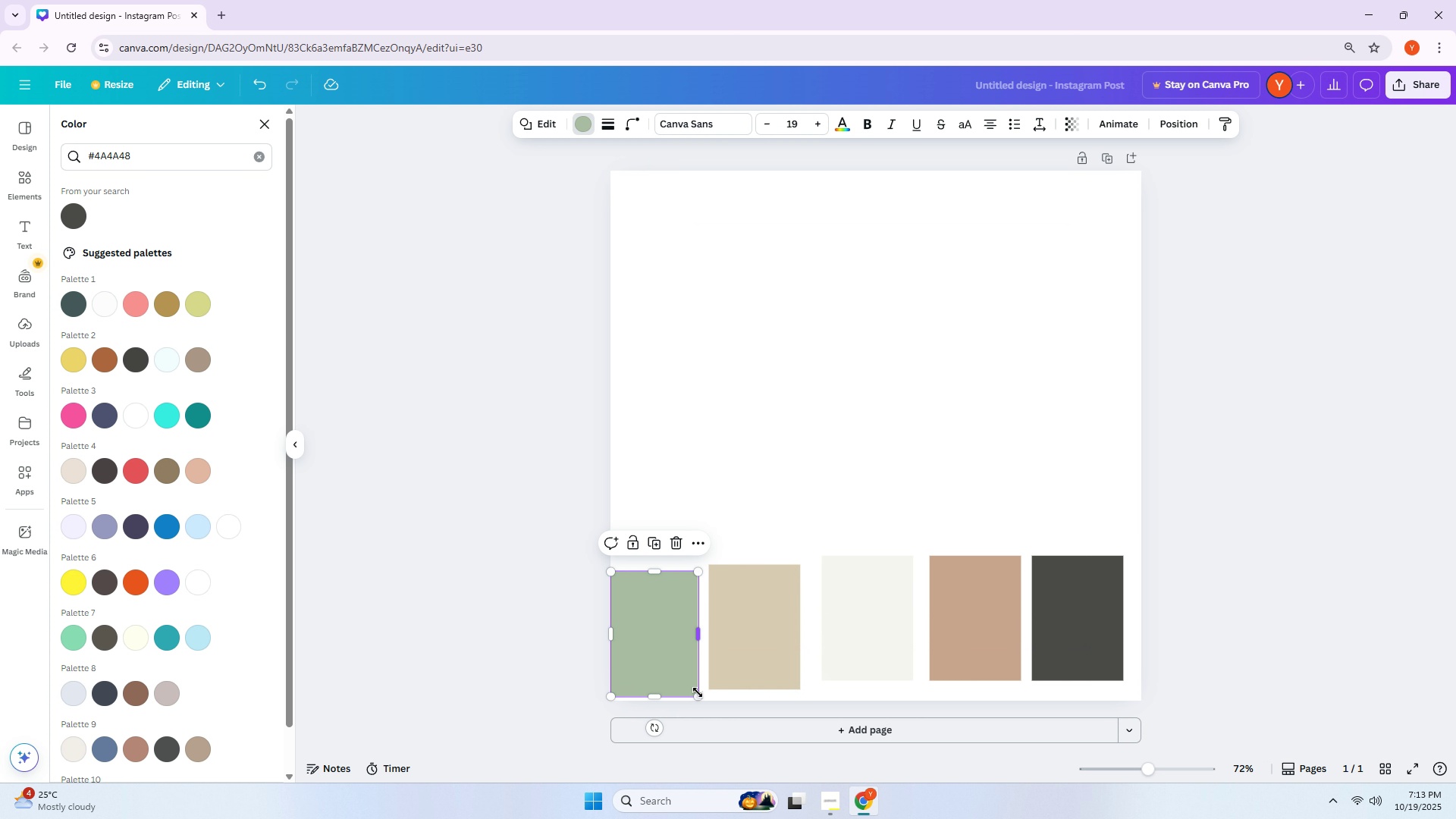 
left_click_drag(start_coordinate=[698, 695], to_coordinate=[702, 699])
 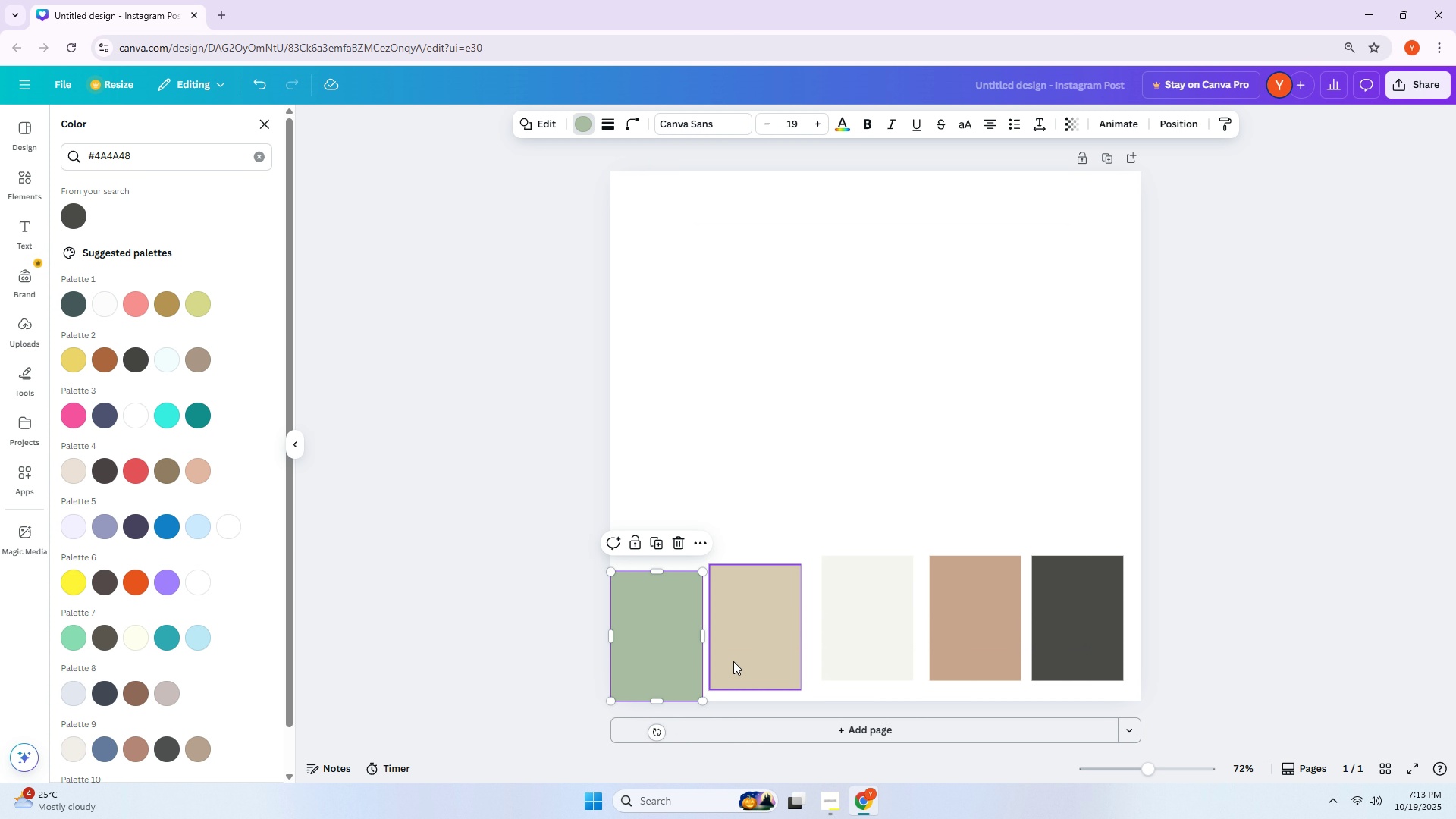 
left_click_drag(start_coordinate=[733, 661], to_coordinate=[728, 671])
 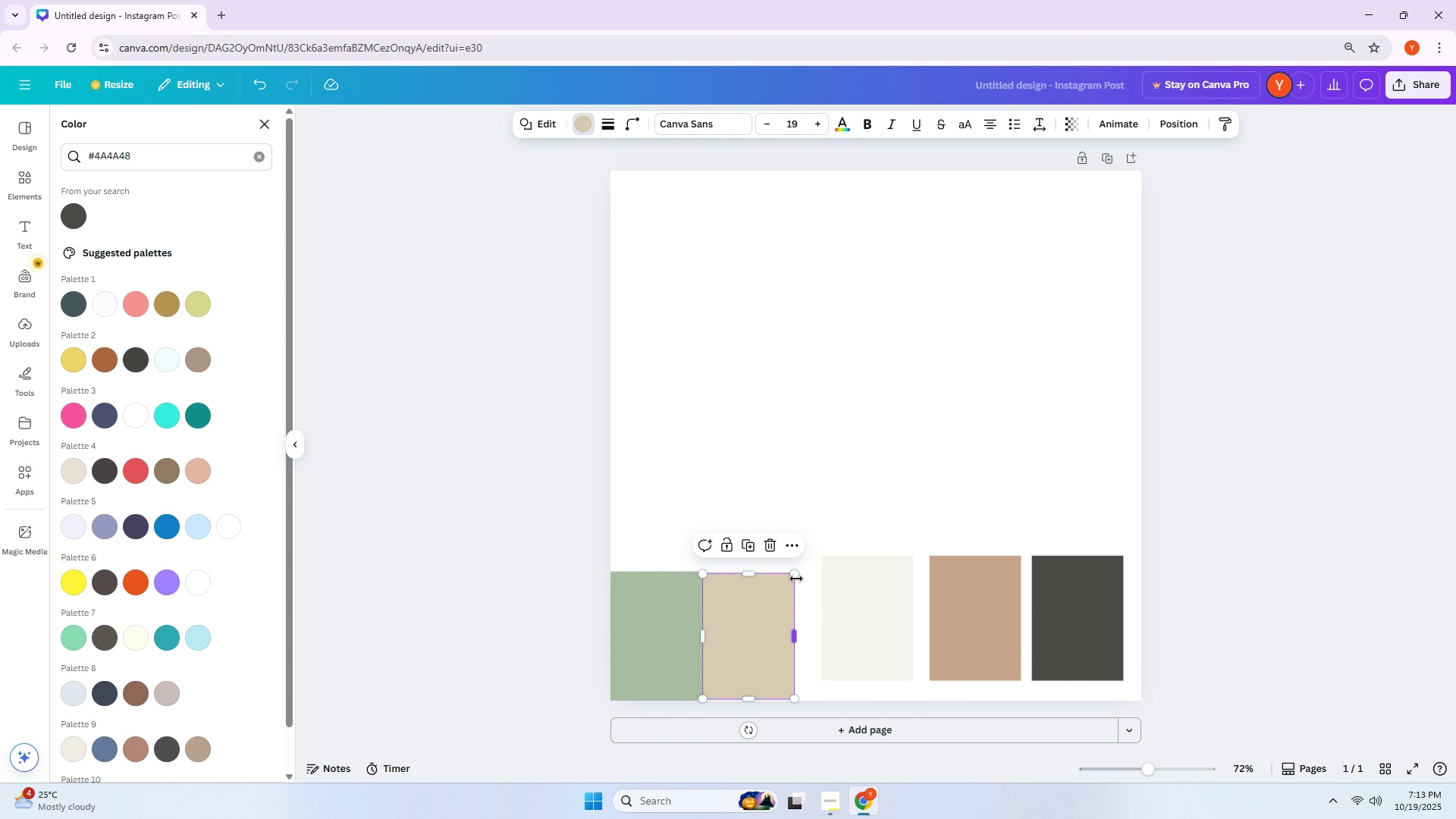 
left_click_drag(start_coordinate=[796, 574], to_coordinate=[803, 573])
 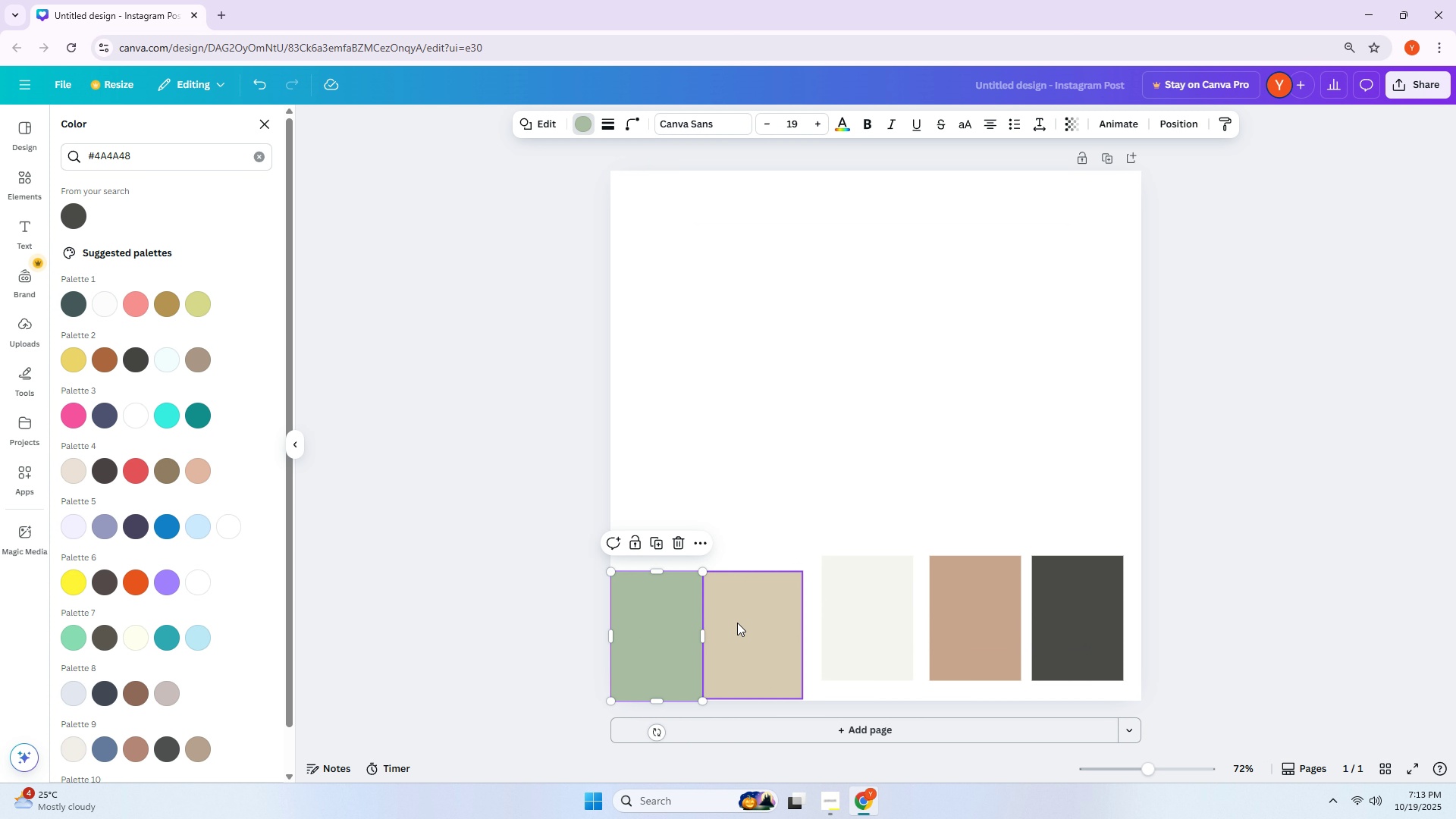 
double_click([742, 623])
 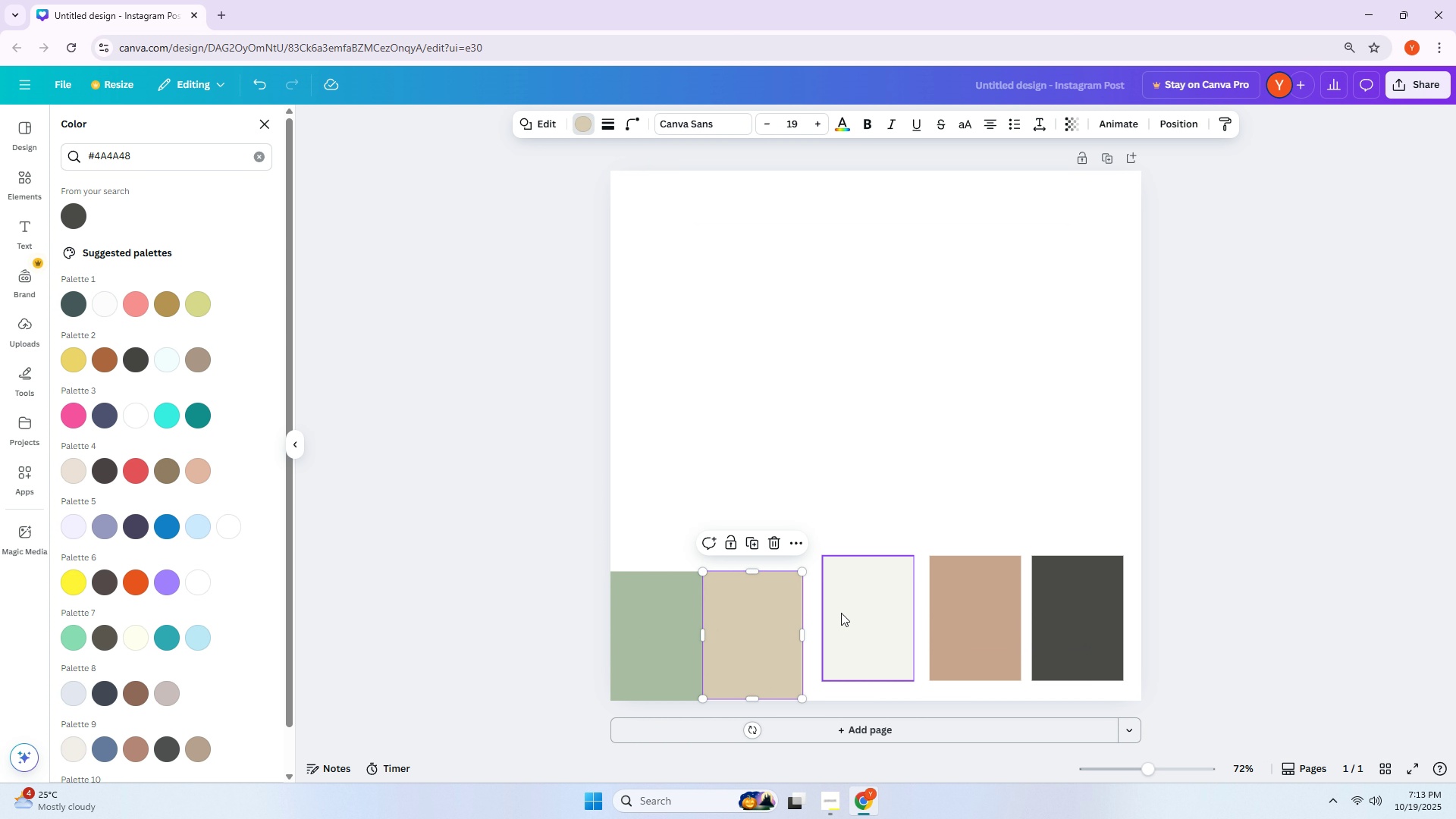 
triple_click([841, 613])
 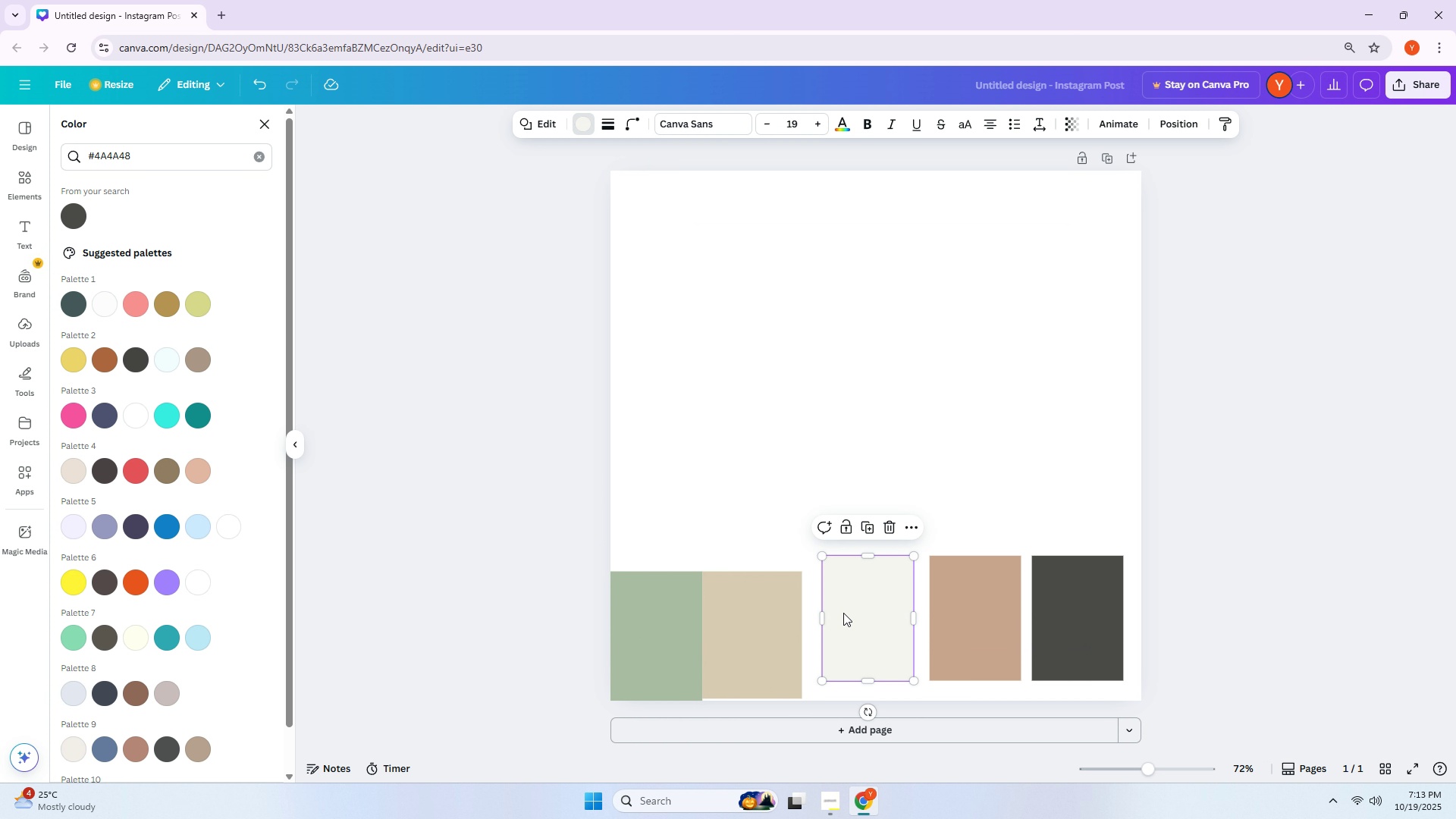 
left_click_drag(start_coordinate=[843, 613], to_coordinate=[825, 632])
 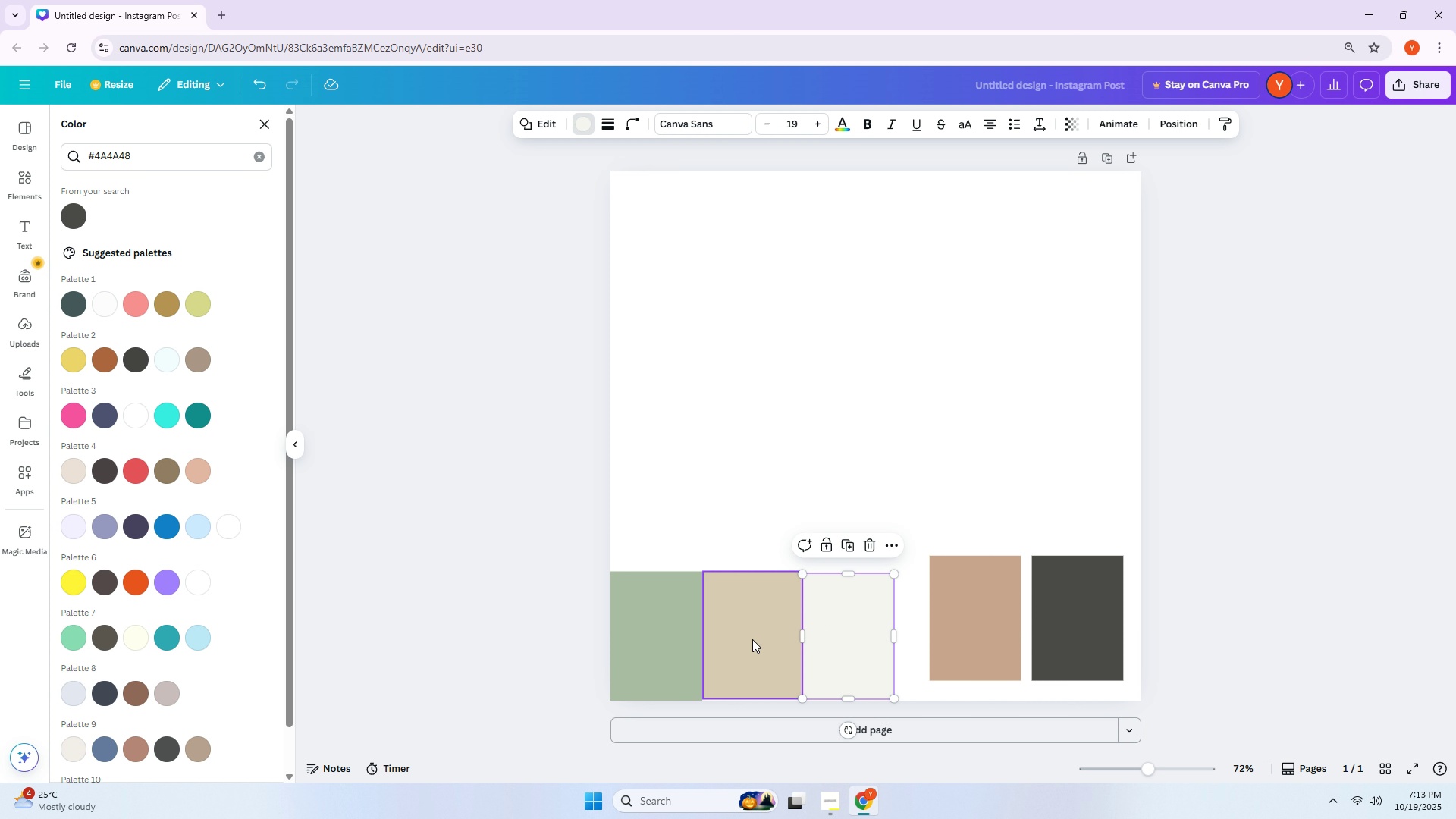 
left_click_drag(start_coordinate=[752, 639], to_coordinate=[755, 645])
 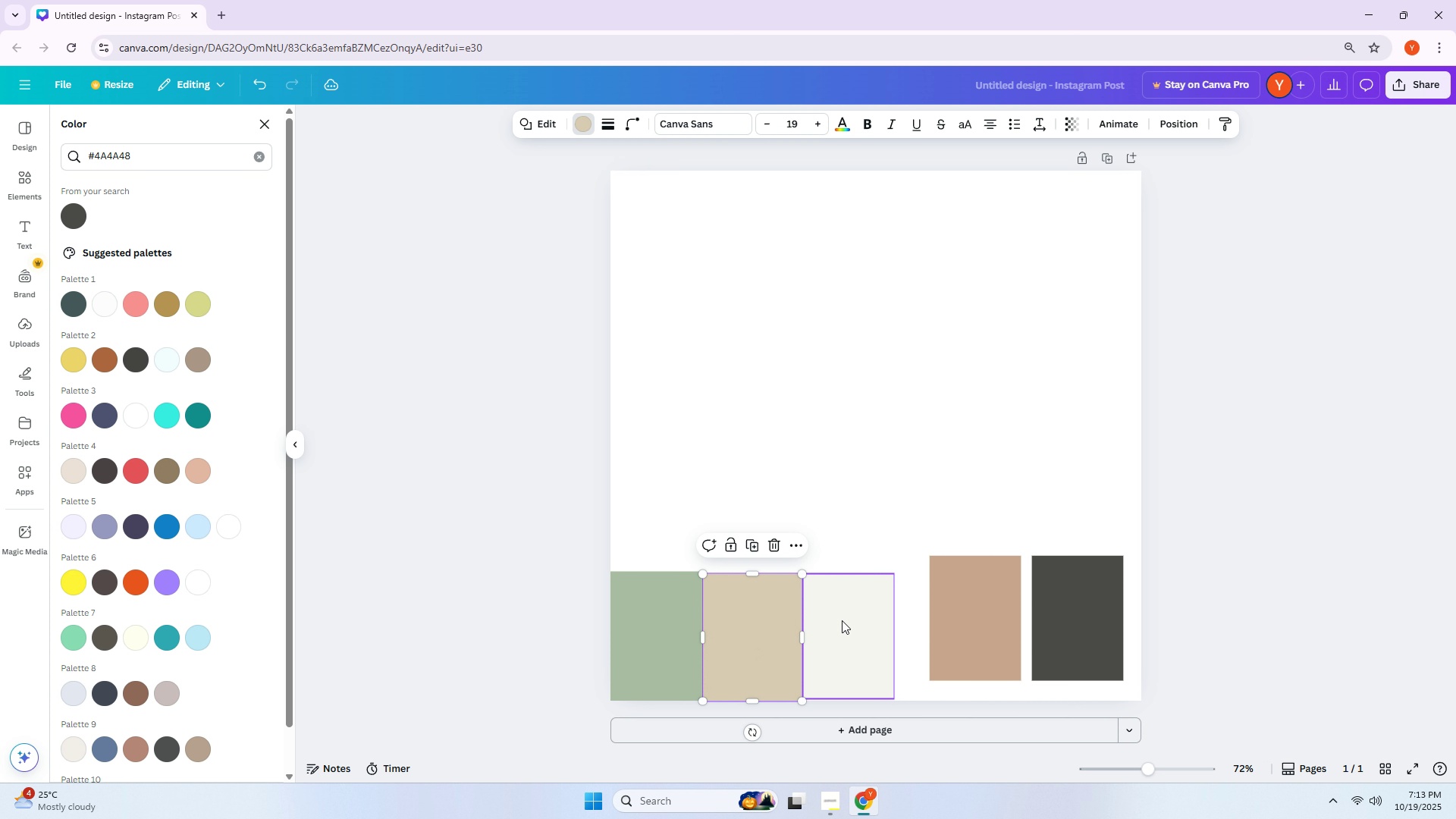 
left_click([843, 620])
 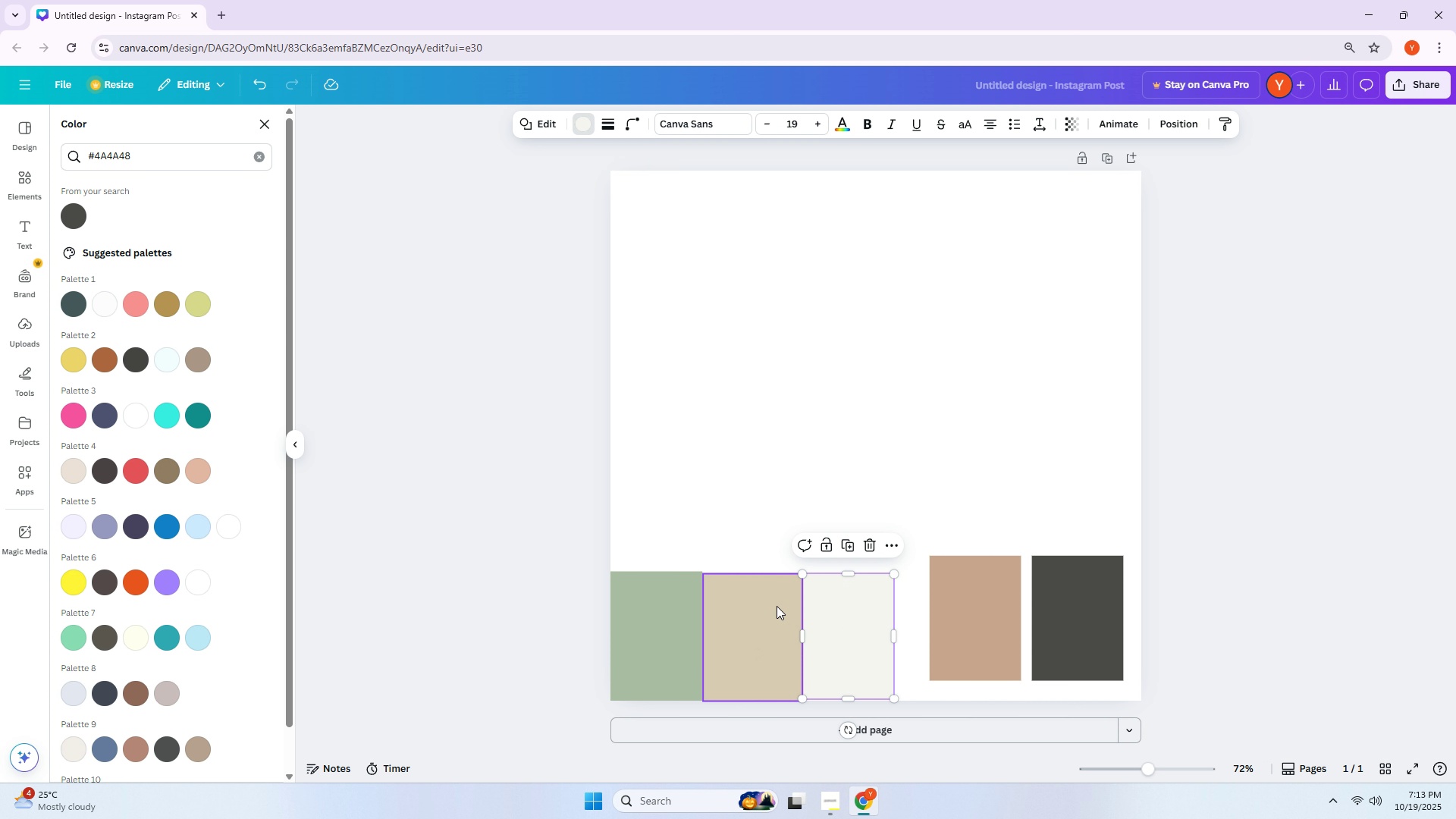 
left_click([777, 606])
 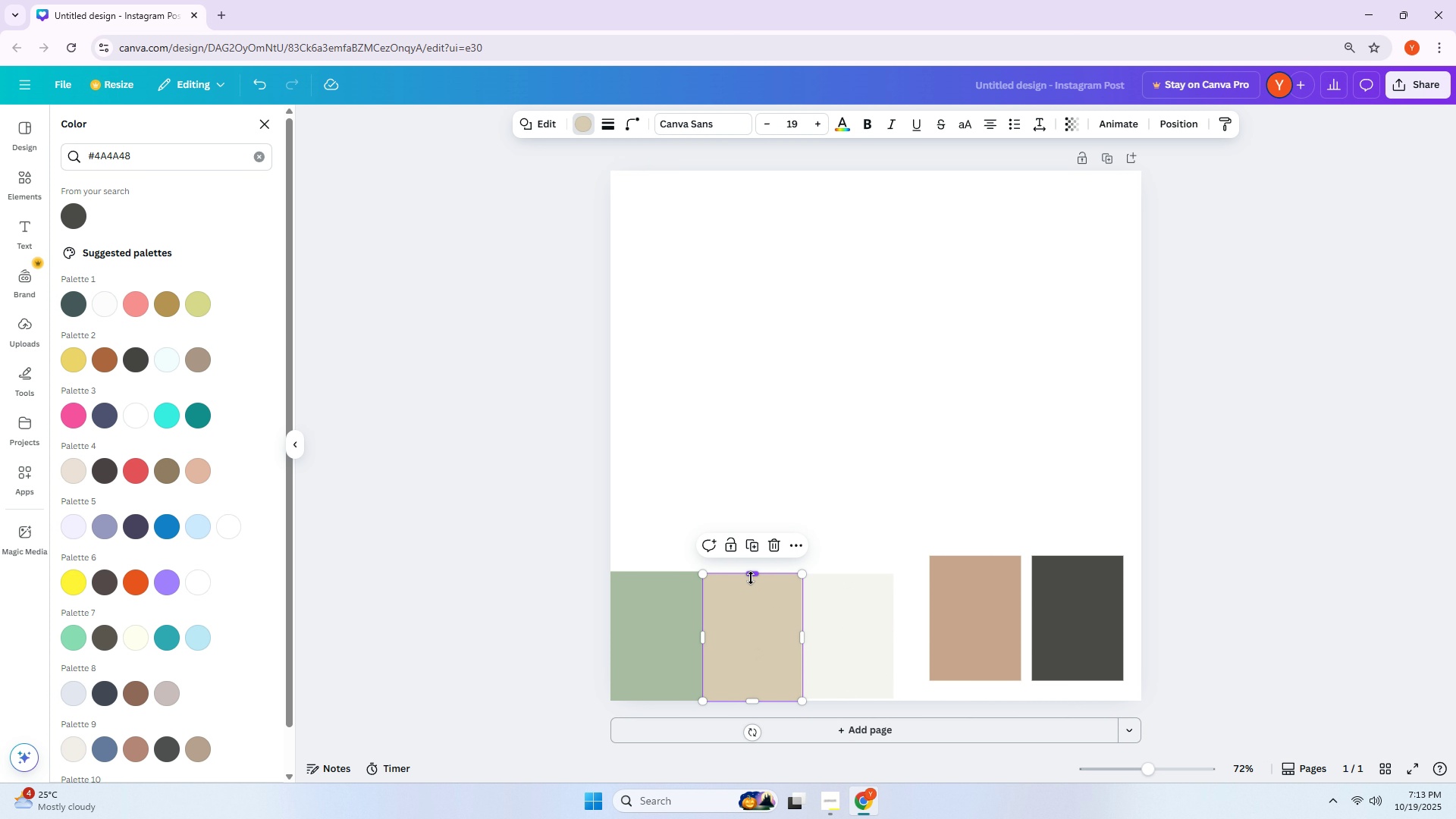 
left_click_drag(start_coordinate=[751, 578], to_coordinate=[750, 573])
 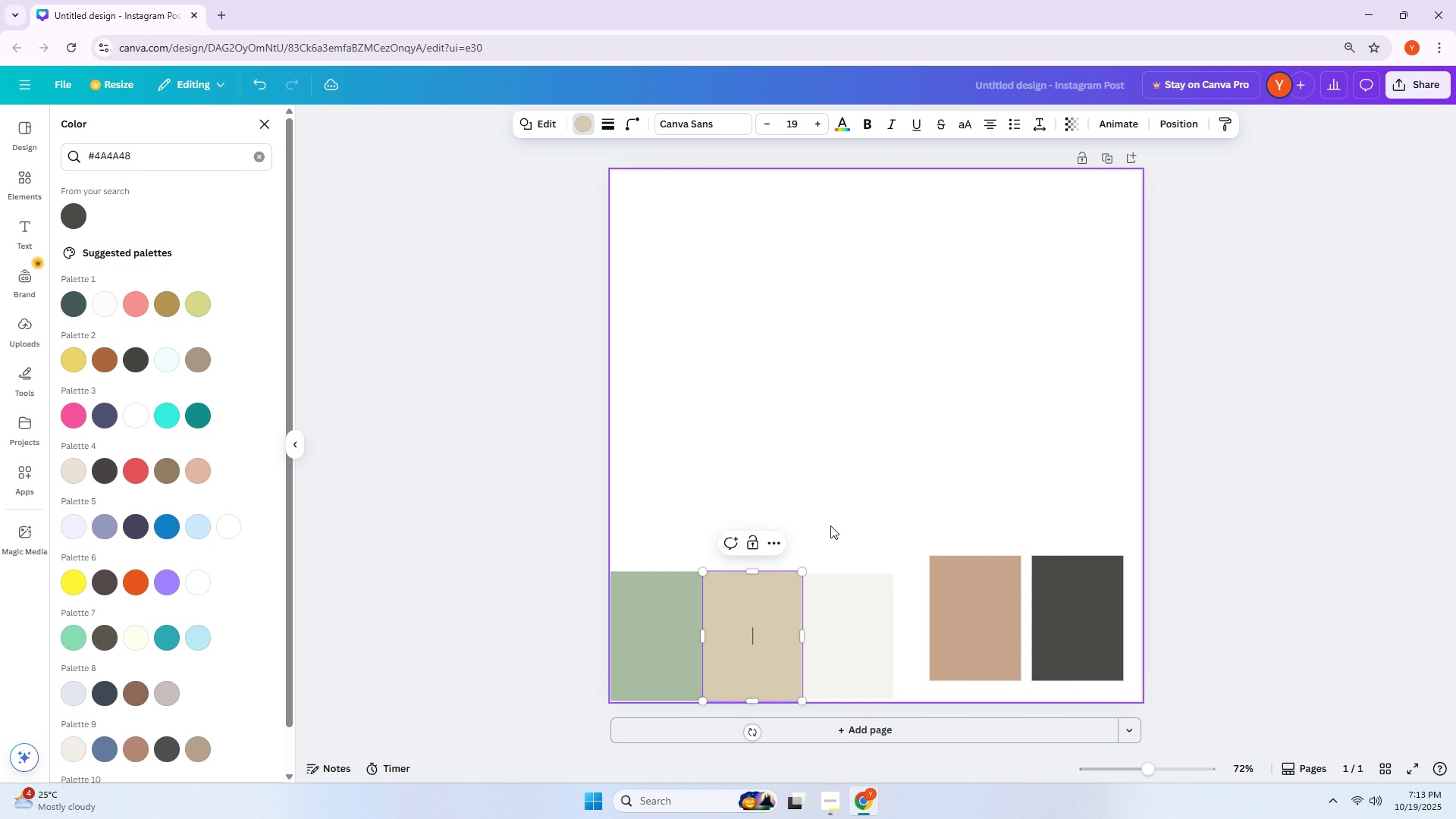 
double_click([830, 526])
 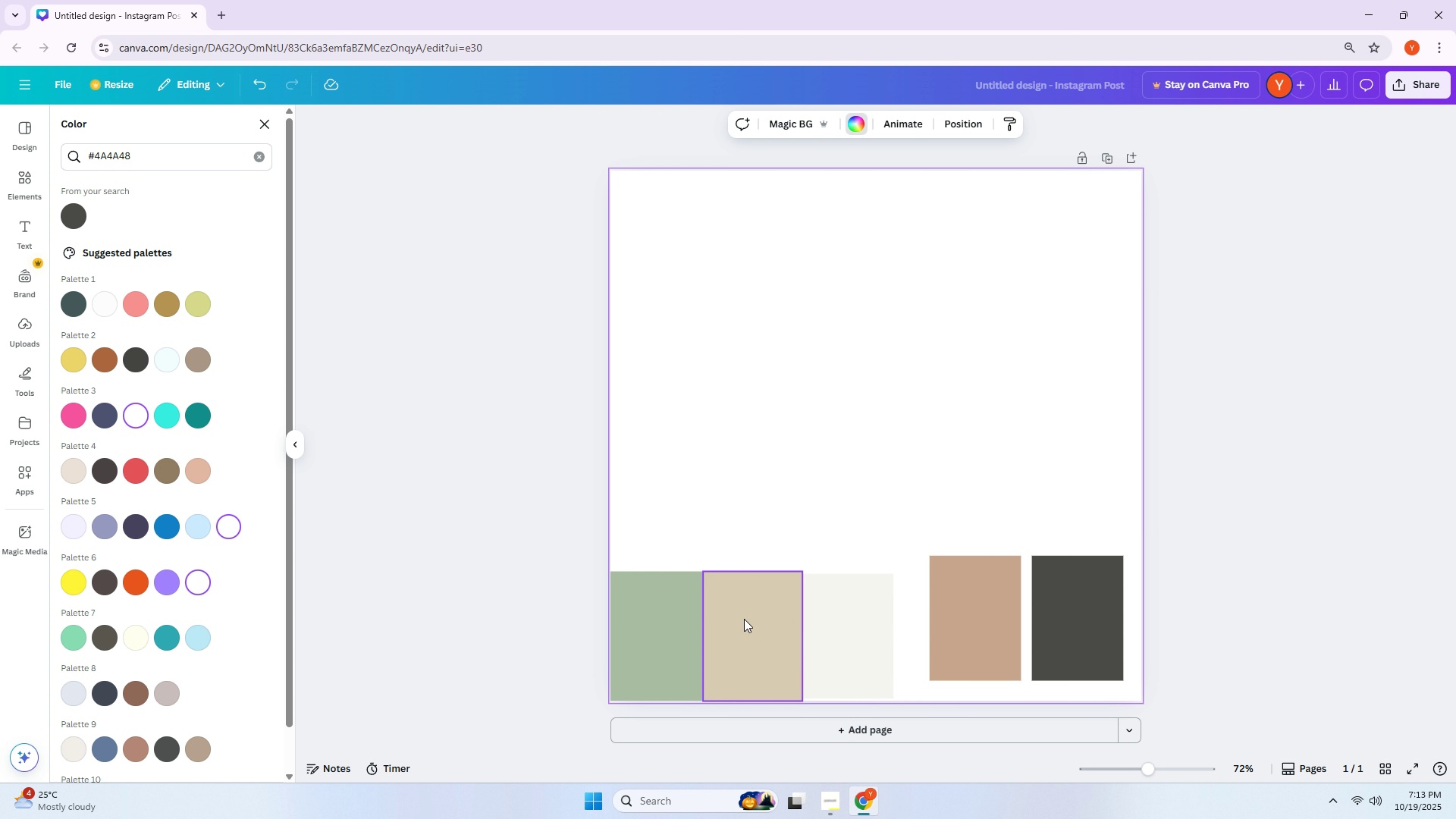 
left_click([739, 619])
 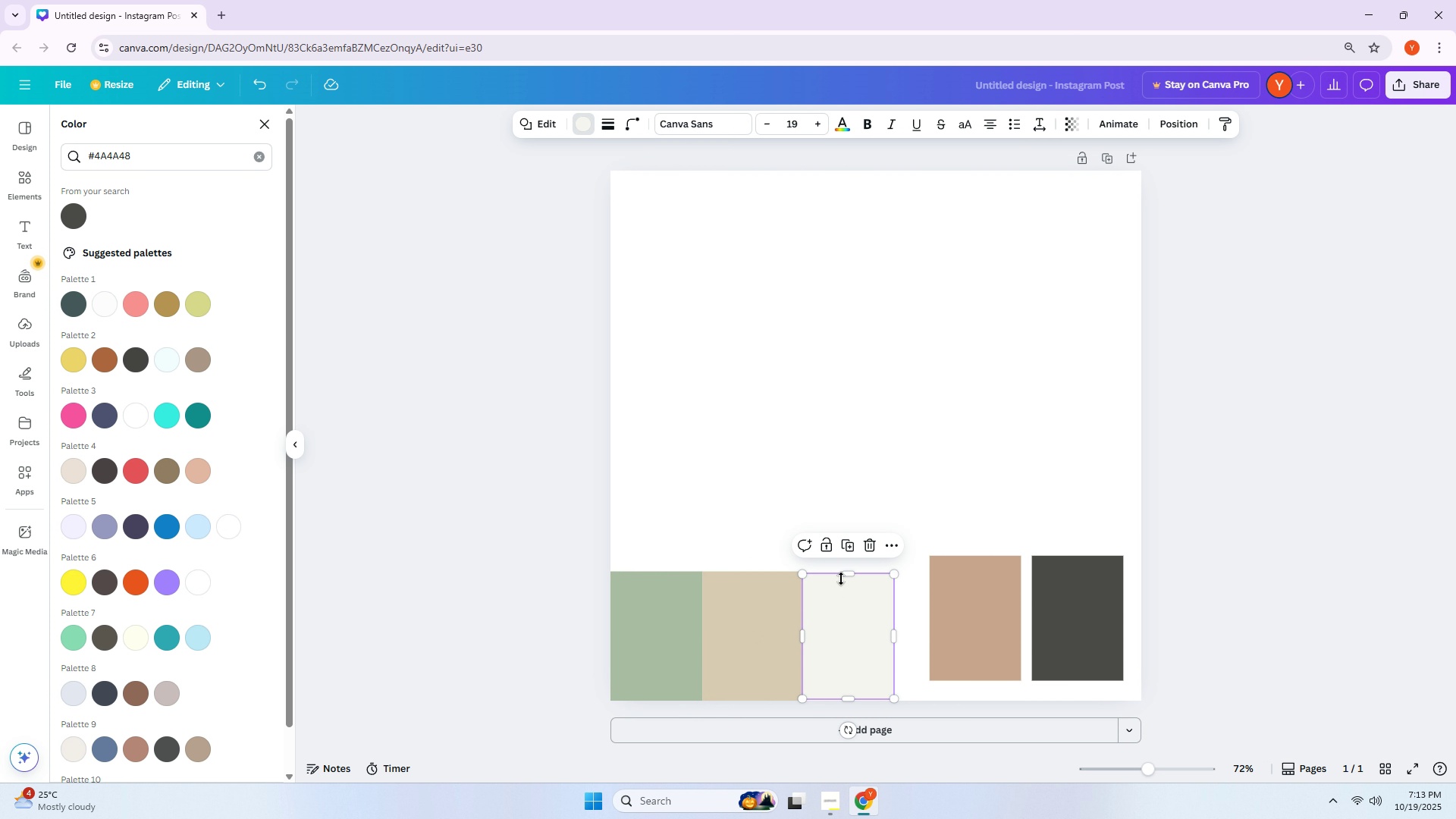 
left_click_drag(start_coordinate=[845, 570], to_coordinate=[846, 566])
 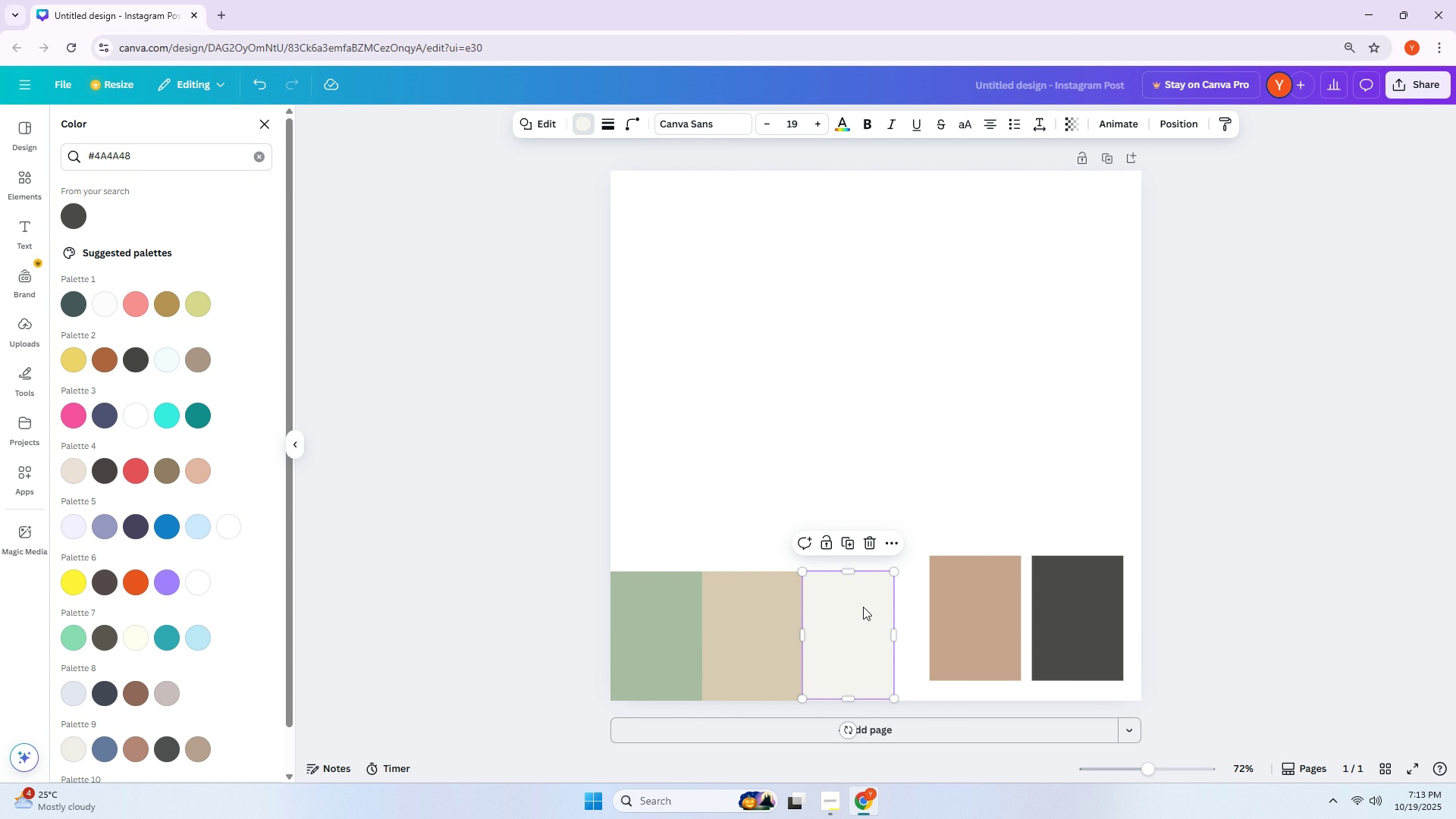 
left_click([863, 607])
 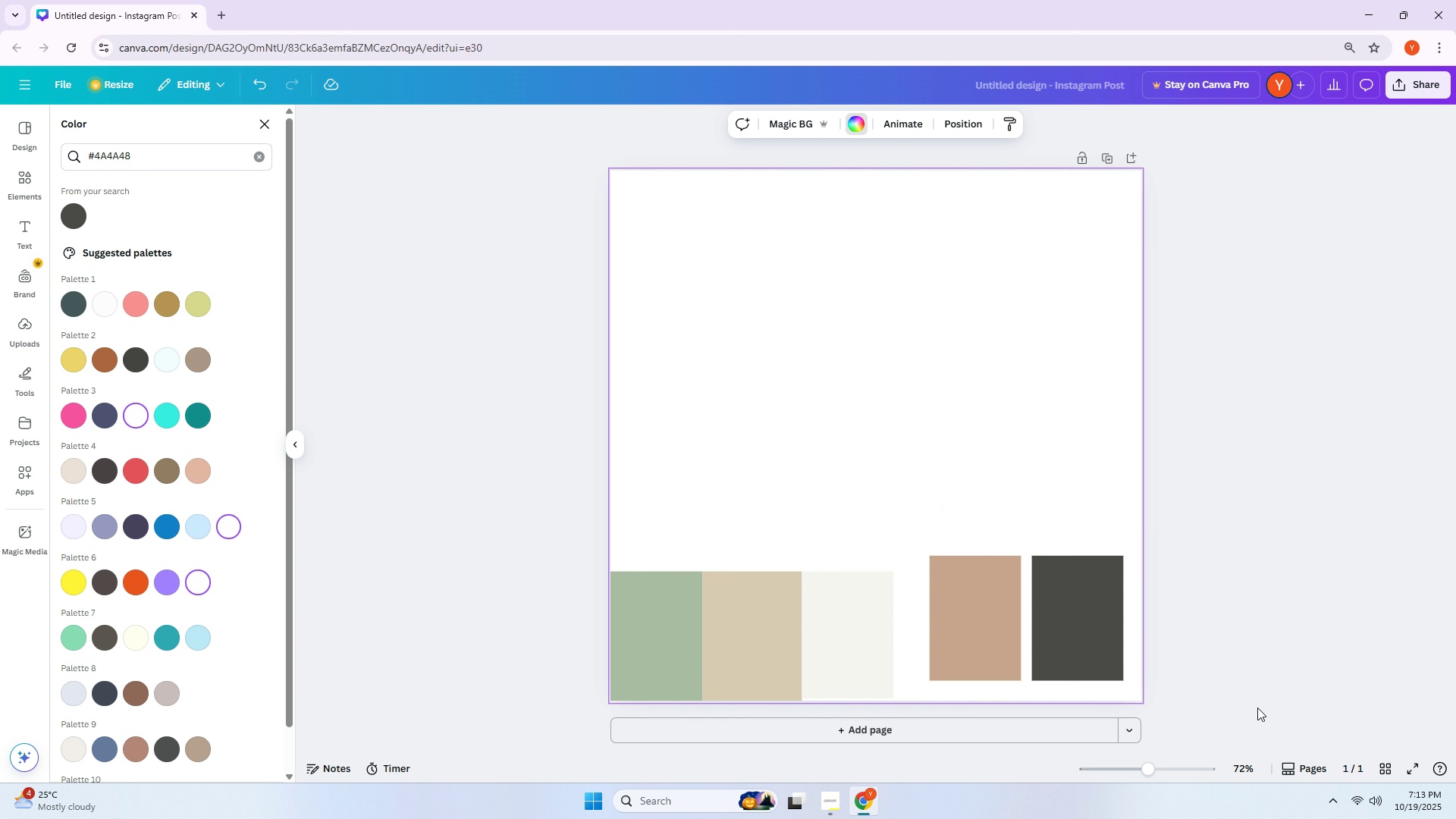 
left_click([959, 614])
 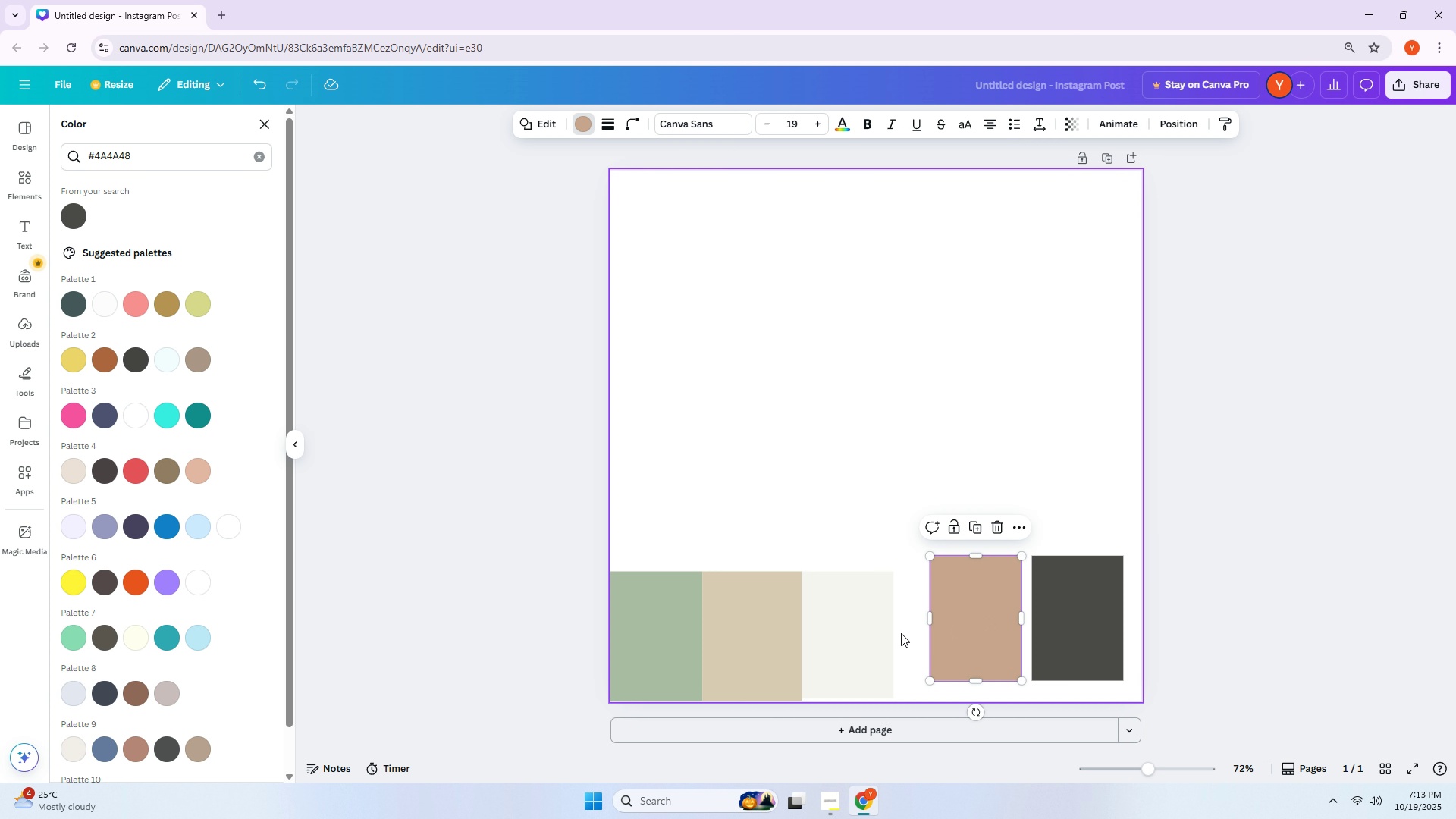 
left_click([887, 634])
 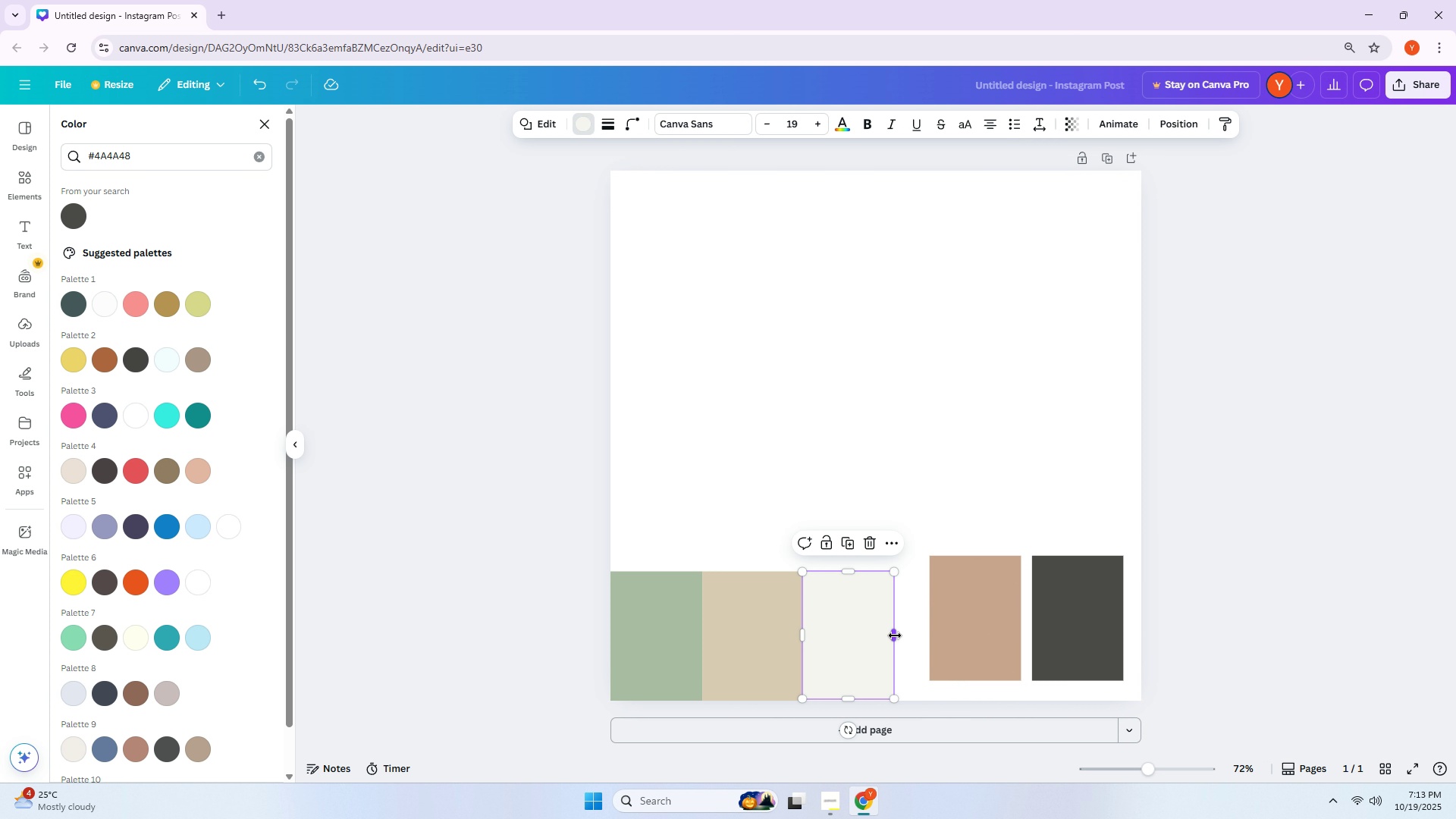 
left_click_drag(start_coordinate=[895, 635], to_coordinate=[902, 636])
 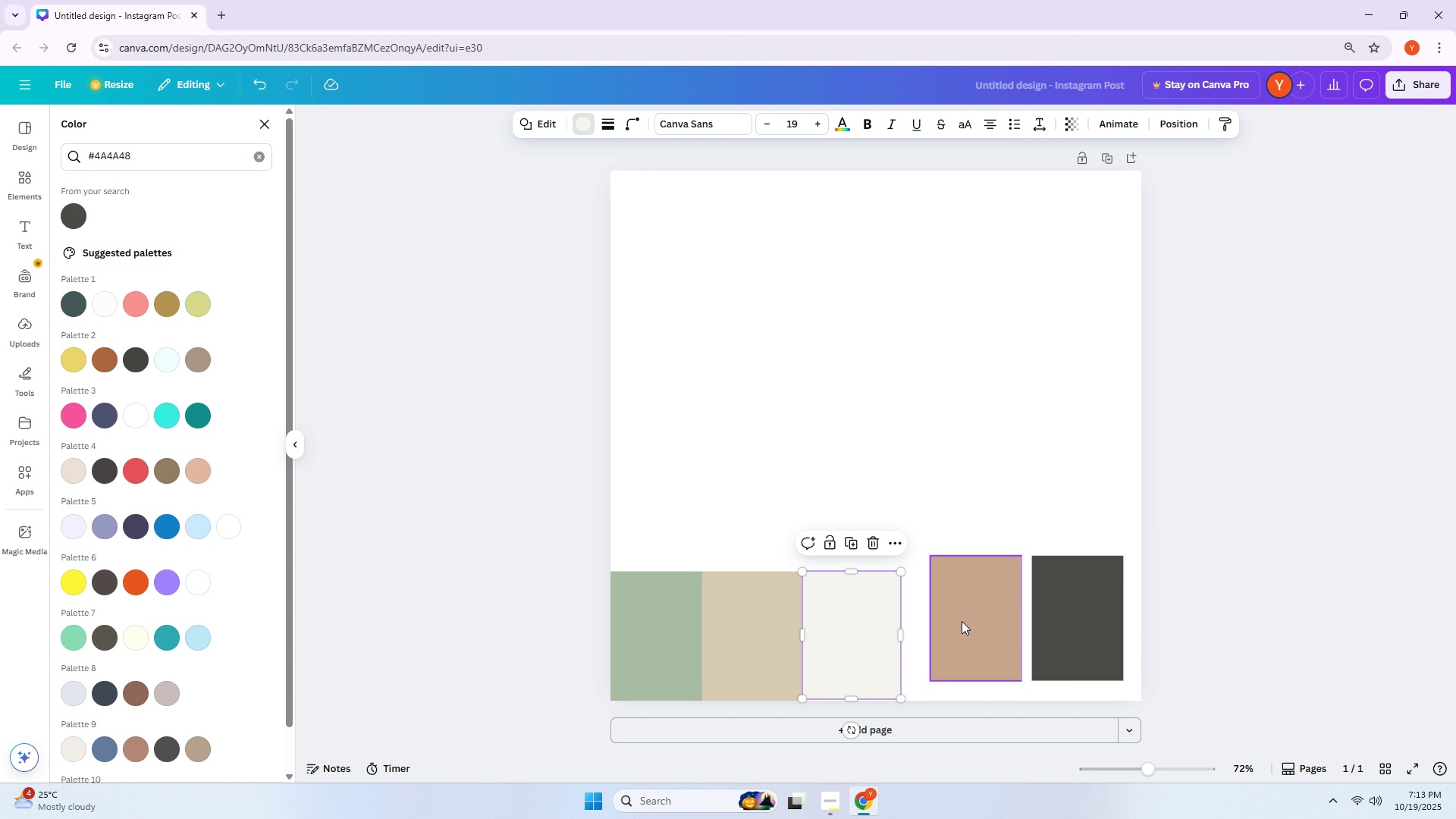 
left_click_drag(start_coordinate=[962, 621], to_coordinate=[929, 640])
 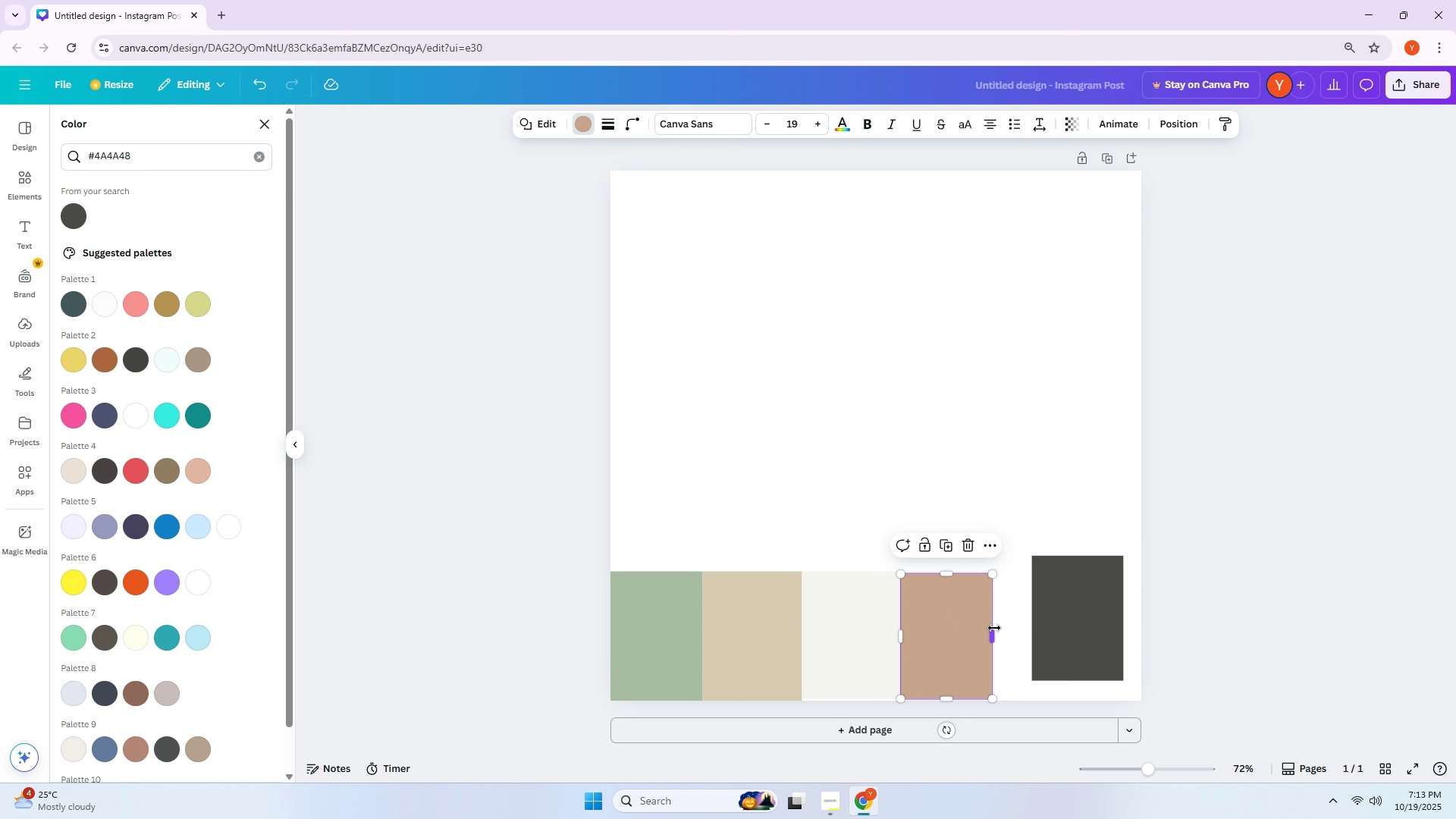 
left_click_drag(start_coordinate=[994, 628], to_coordinate=[1006, 629])
 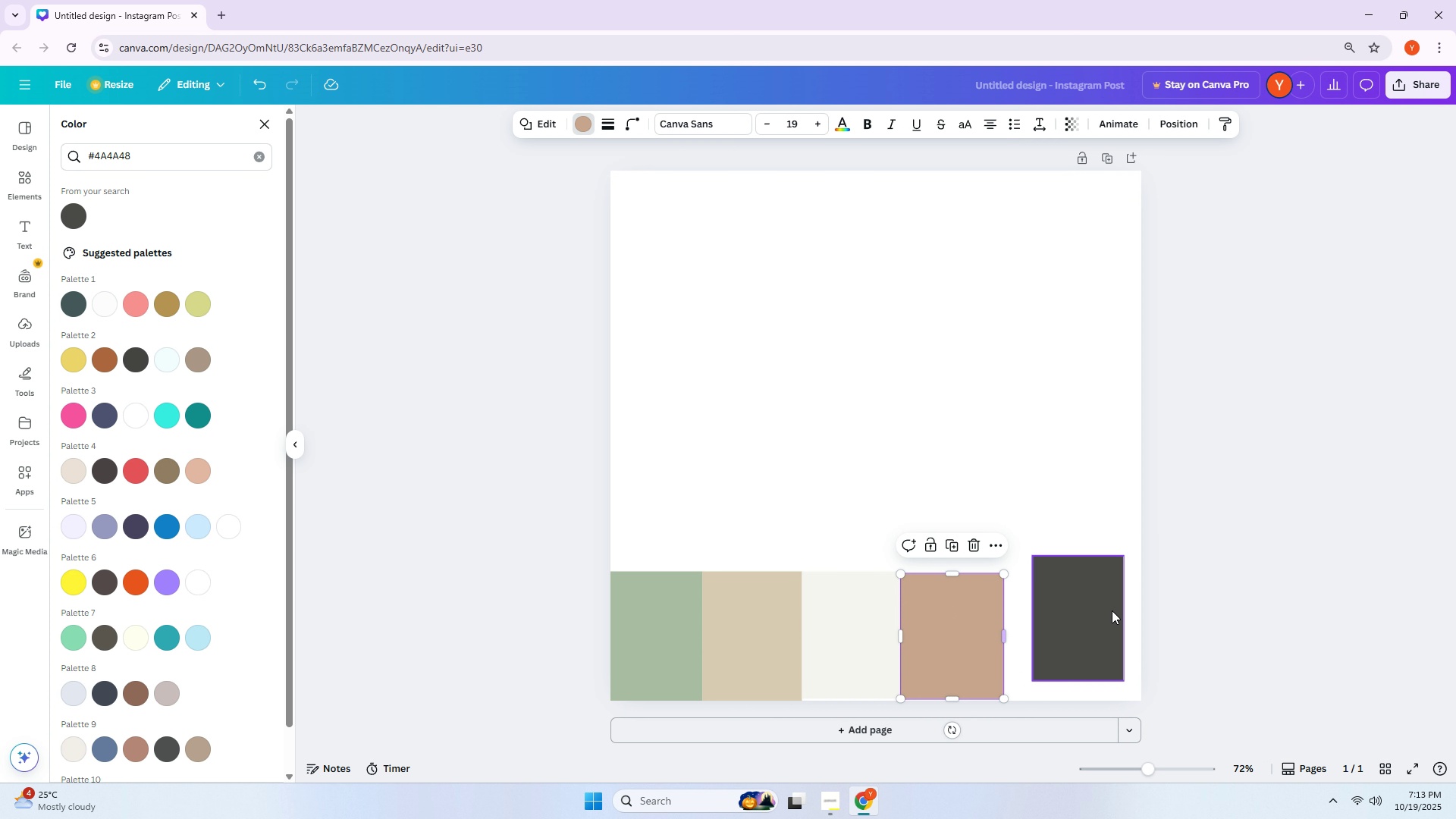 
left_click_drag(start_coordinate=[1112, 610], to_coordinate=[1080, 634])
 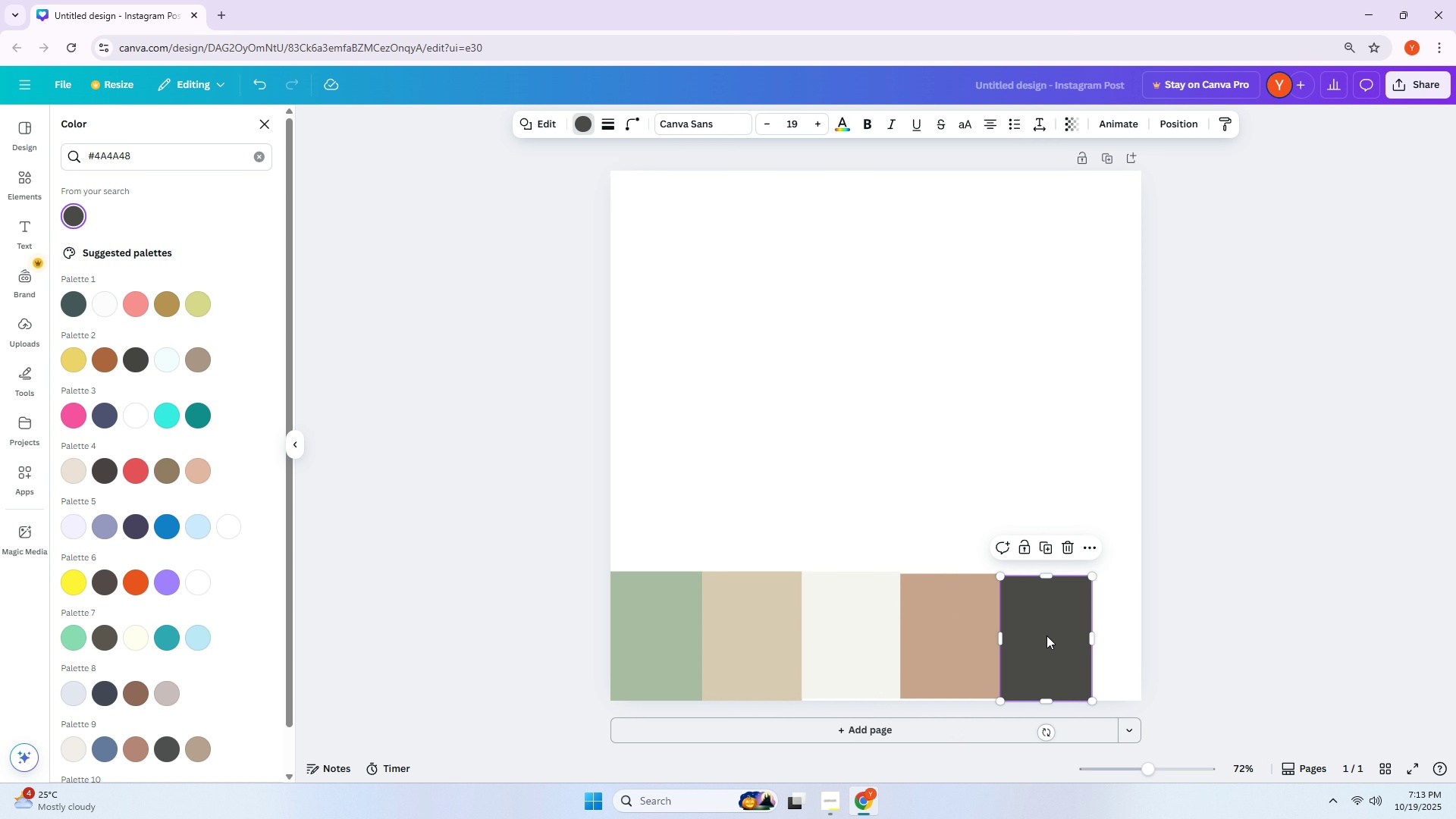 
left_click_drag(start_coordinate=[1047, 635], to_coordinate=[1059, 635])
 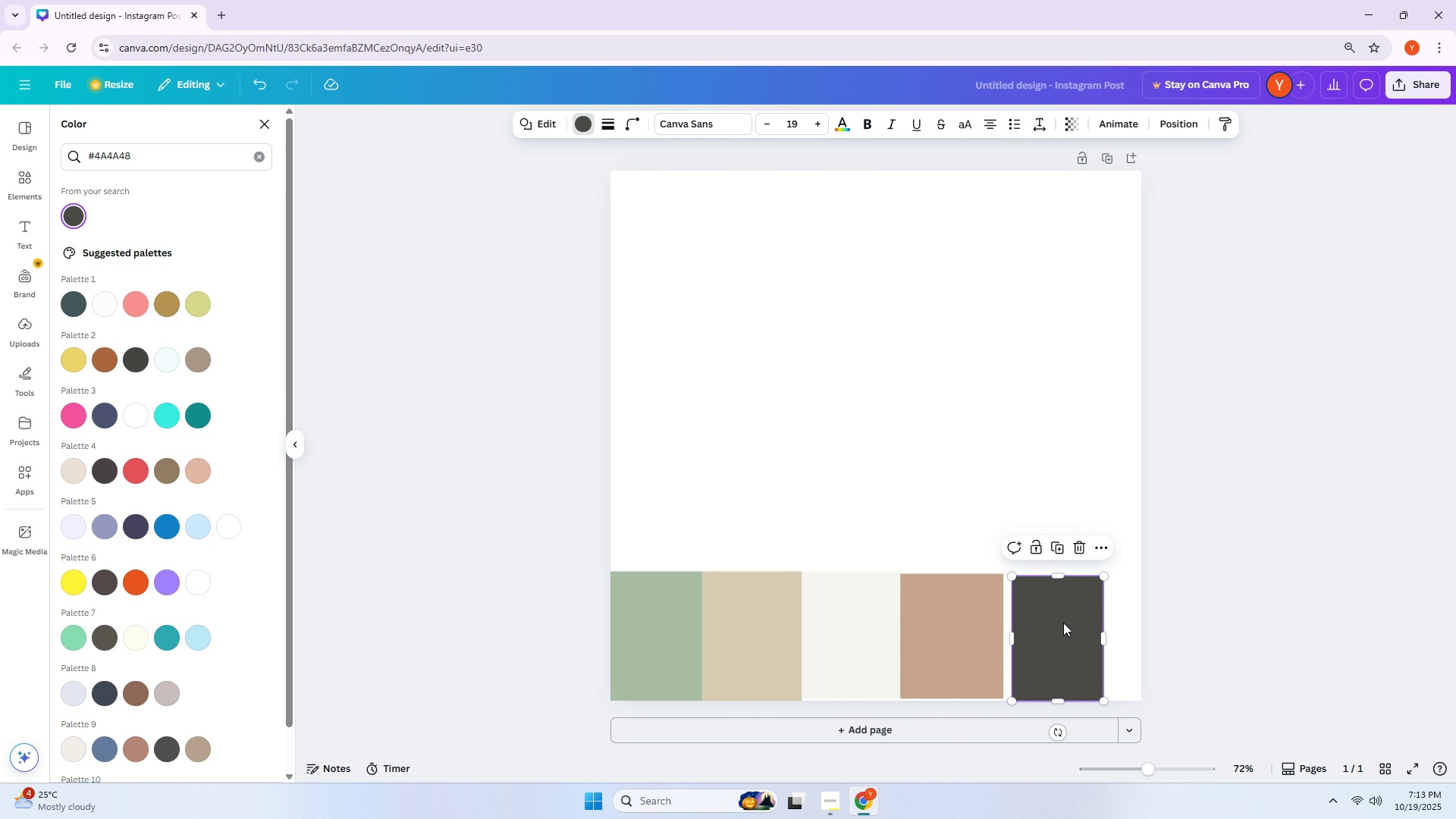 
left_click_drag(start_coordinate=[1065, 623], to_coordinate=[1099, 623])
 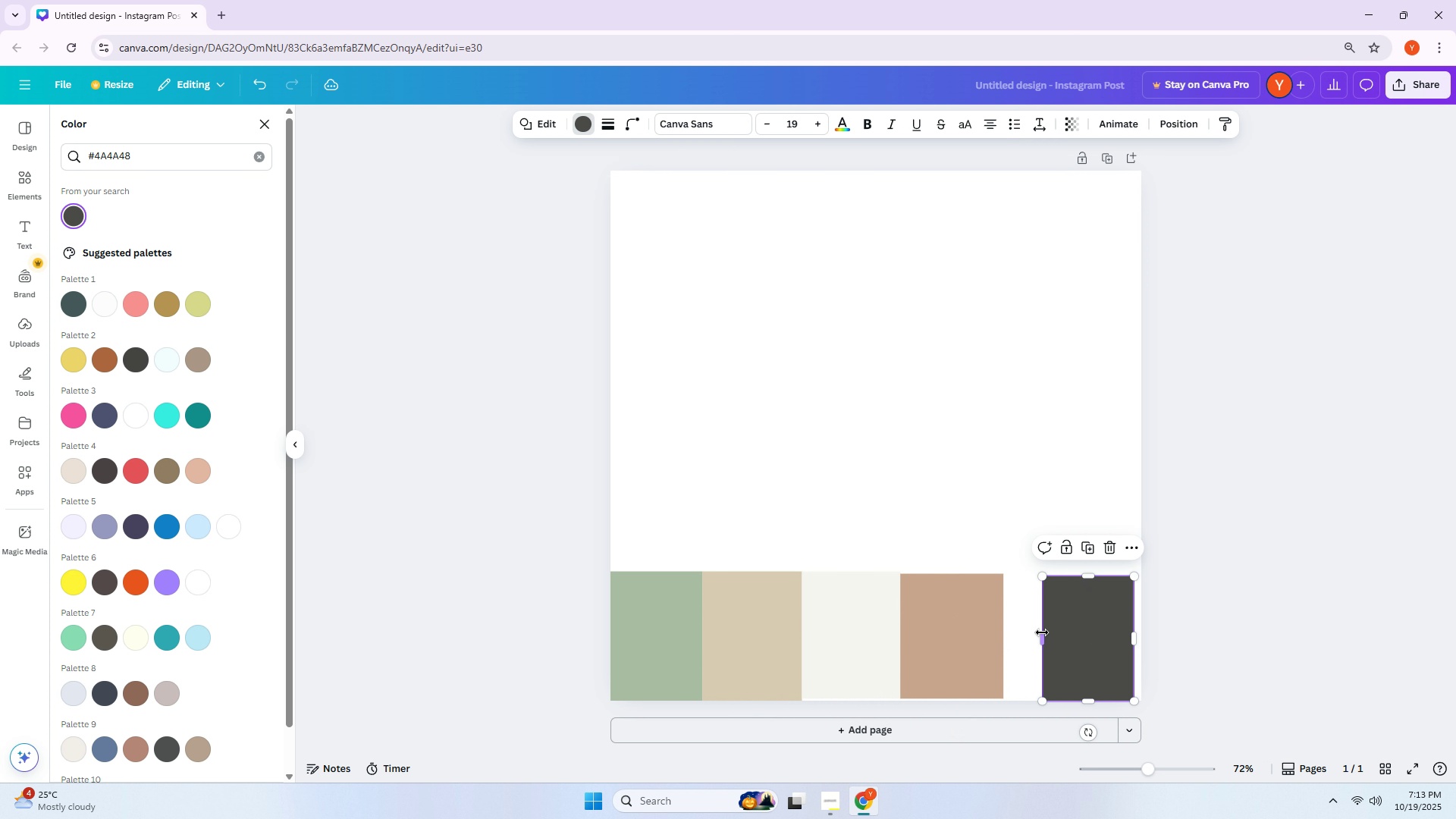 
left_click_drag(start_coordinate=[1042, 633], to_coordinate=[1024, 634])
 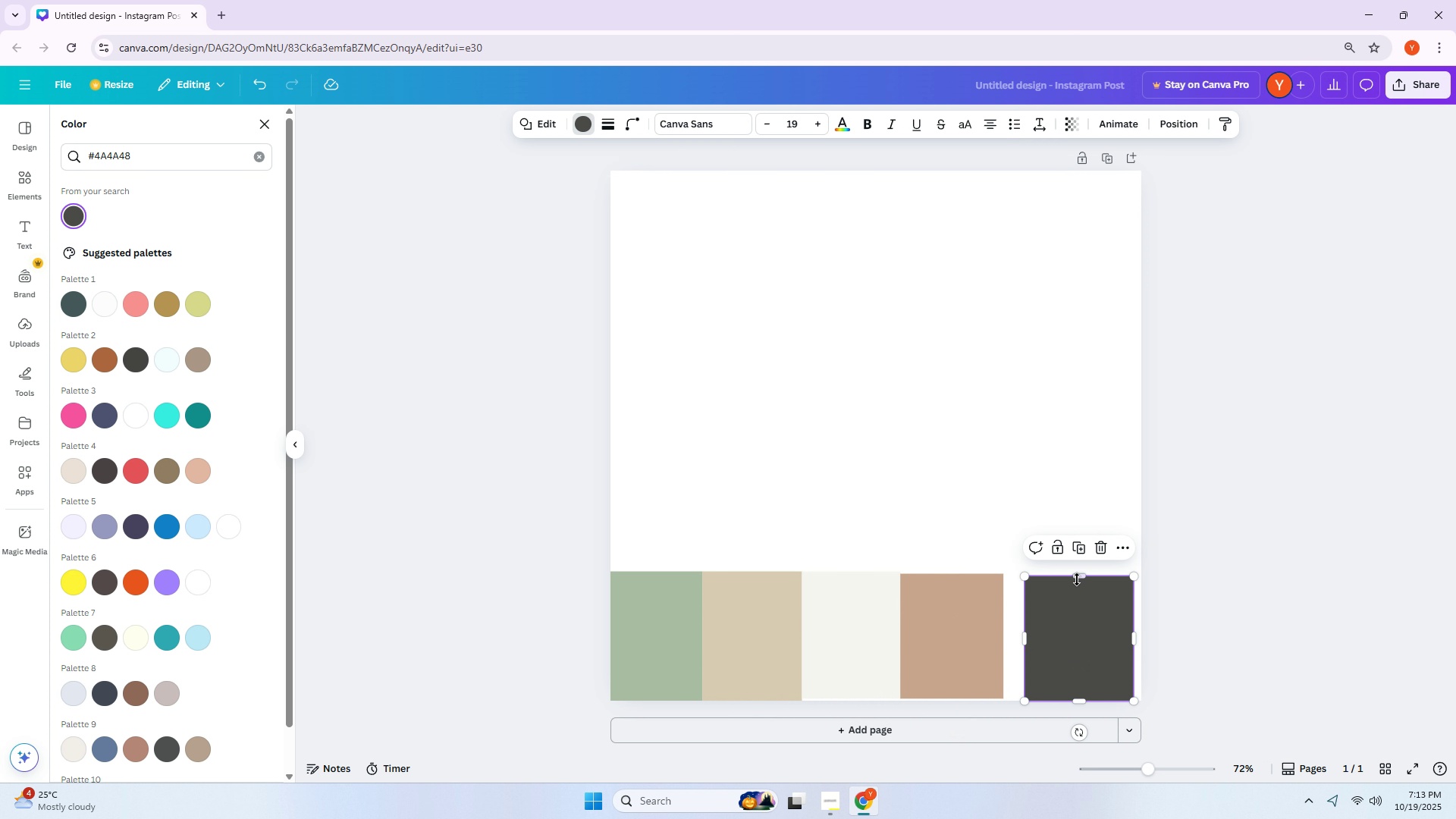 
left_click_drag(start_coordinate=[1077, 576], to_coordinate=[1076, 565])
 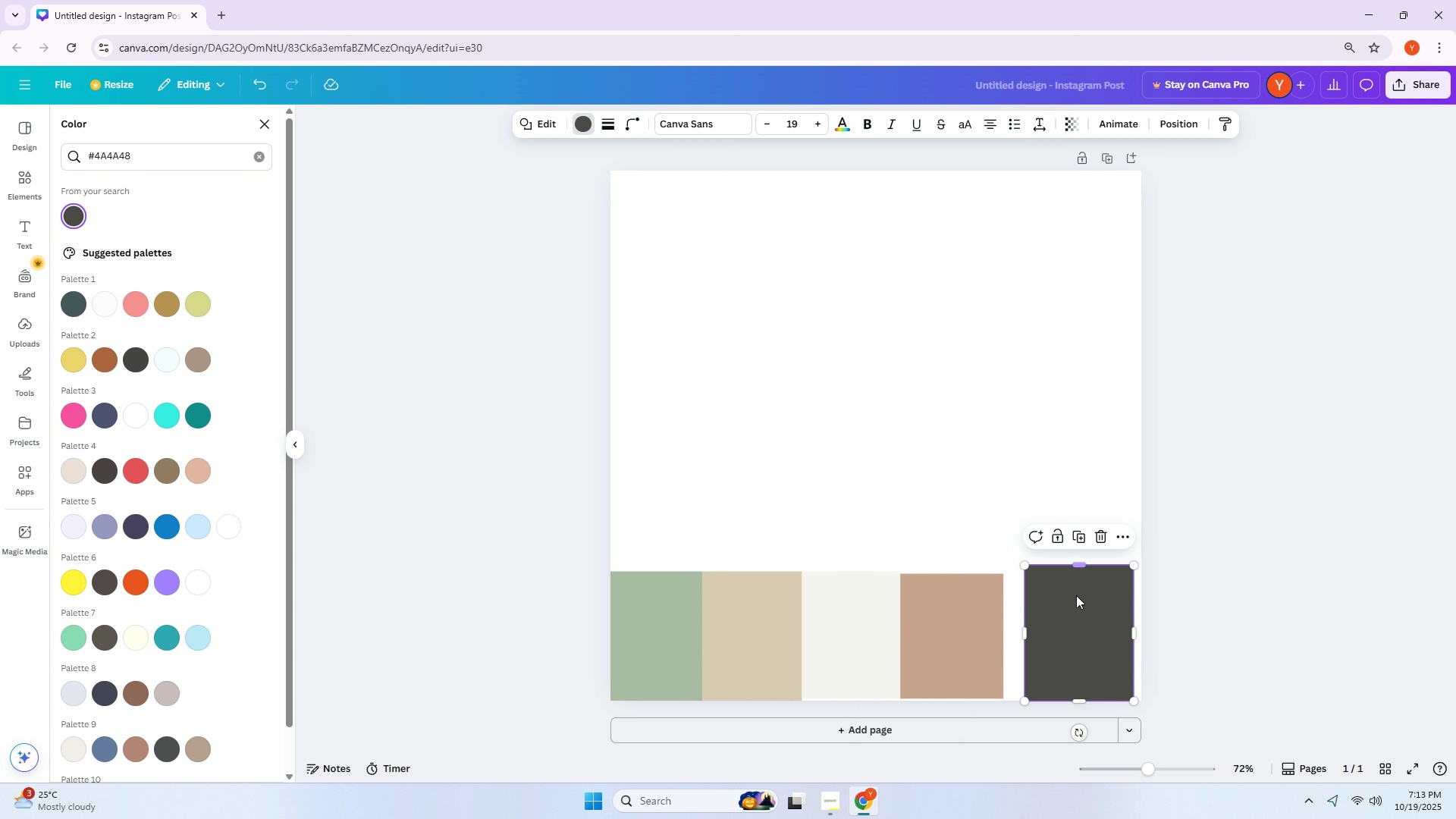 
left_click_drag(start_coordinate=[1078, 598], to_coordinate=[1085, 600])
 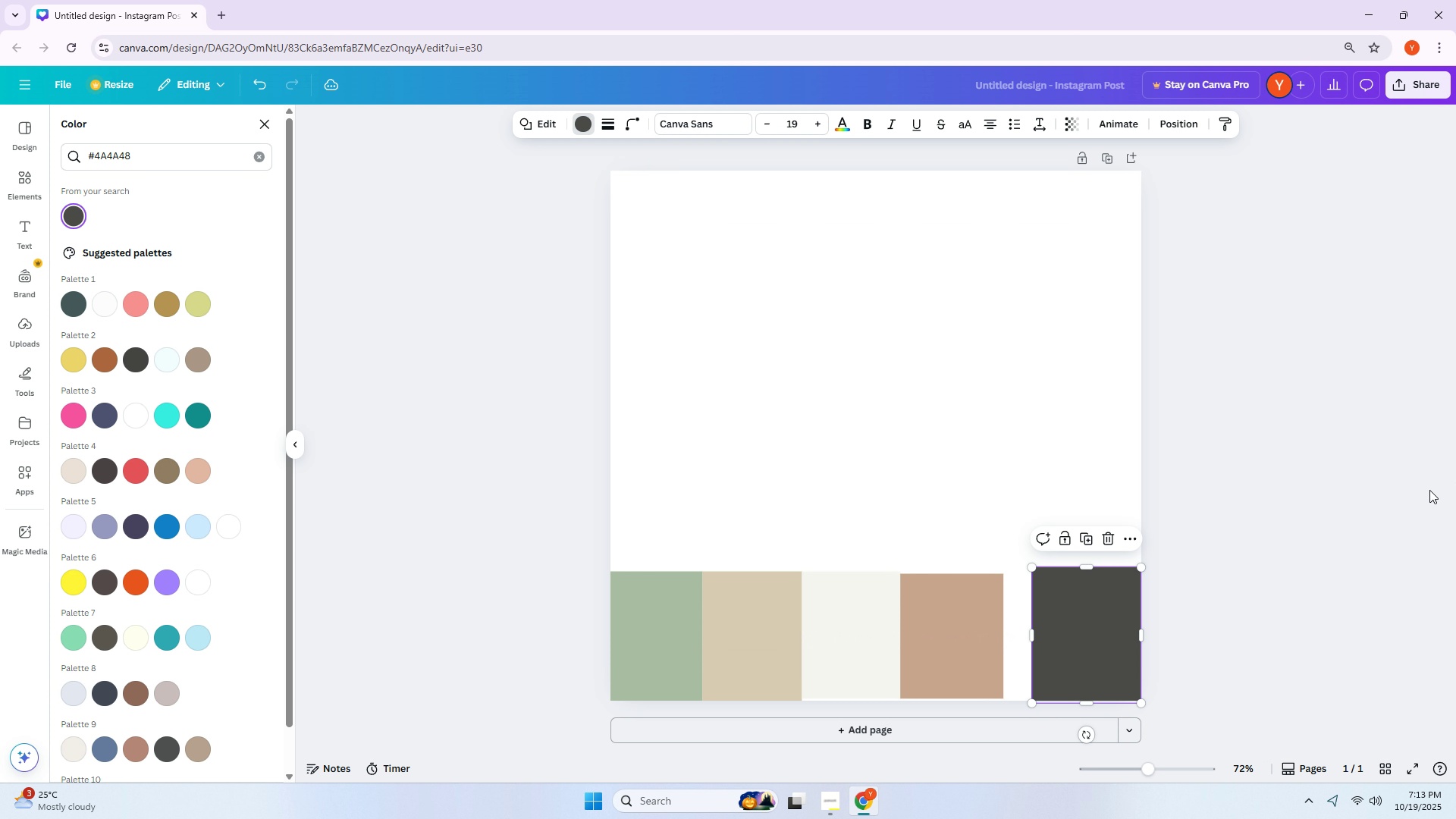 
key(ArrowLeft)
 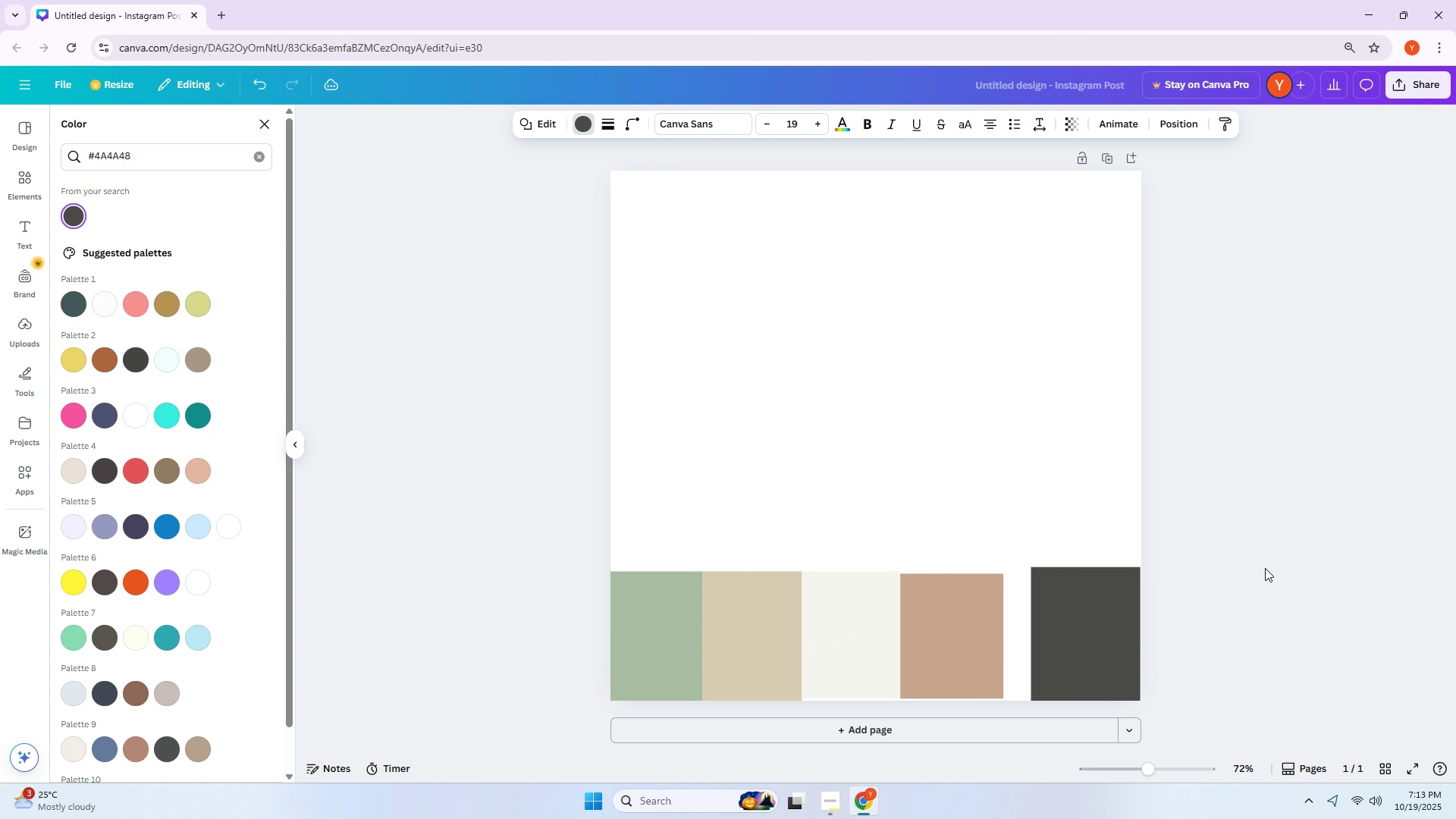 
key(ArrowRight)
 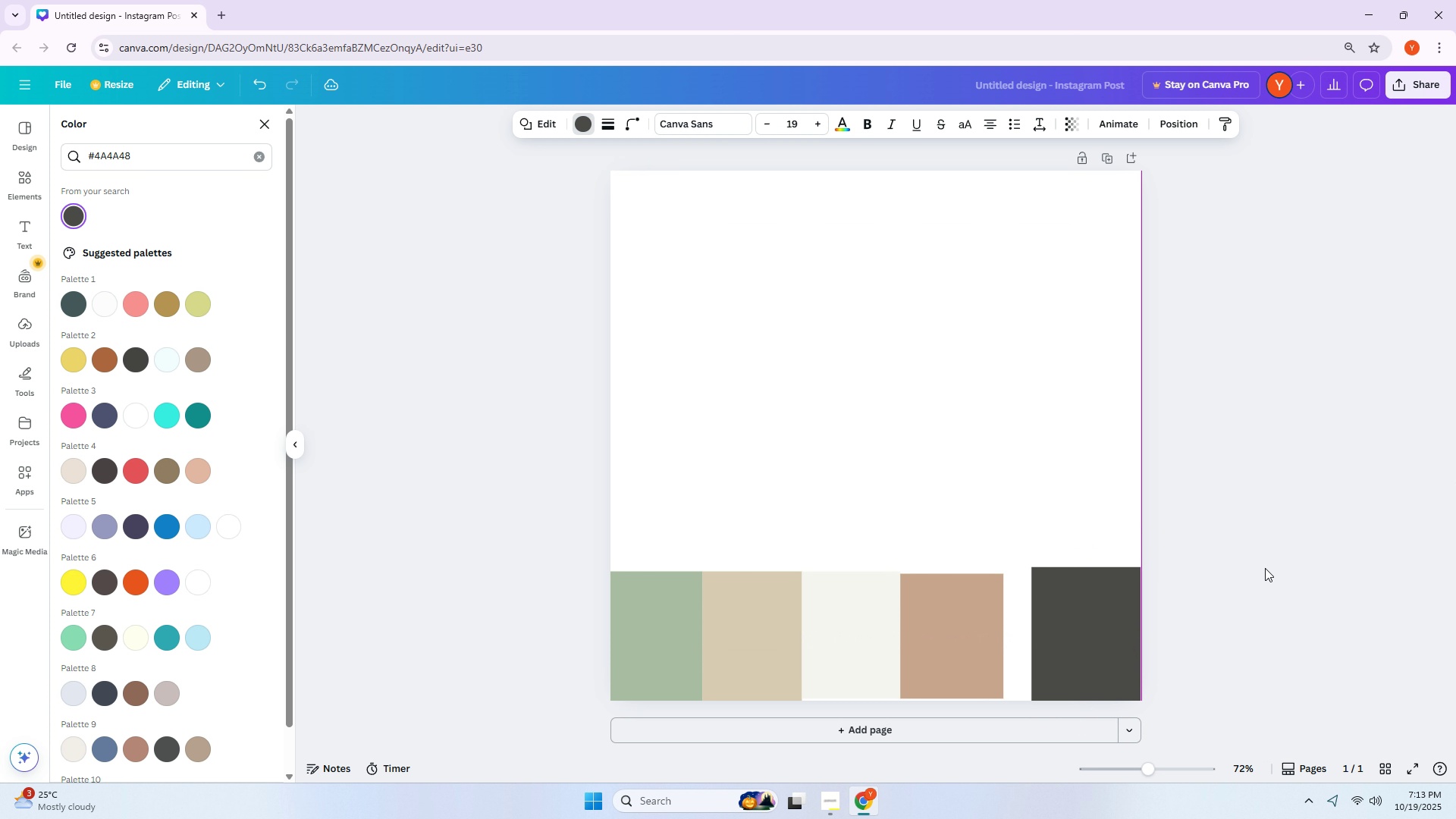 
key(ArrowUp)
 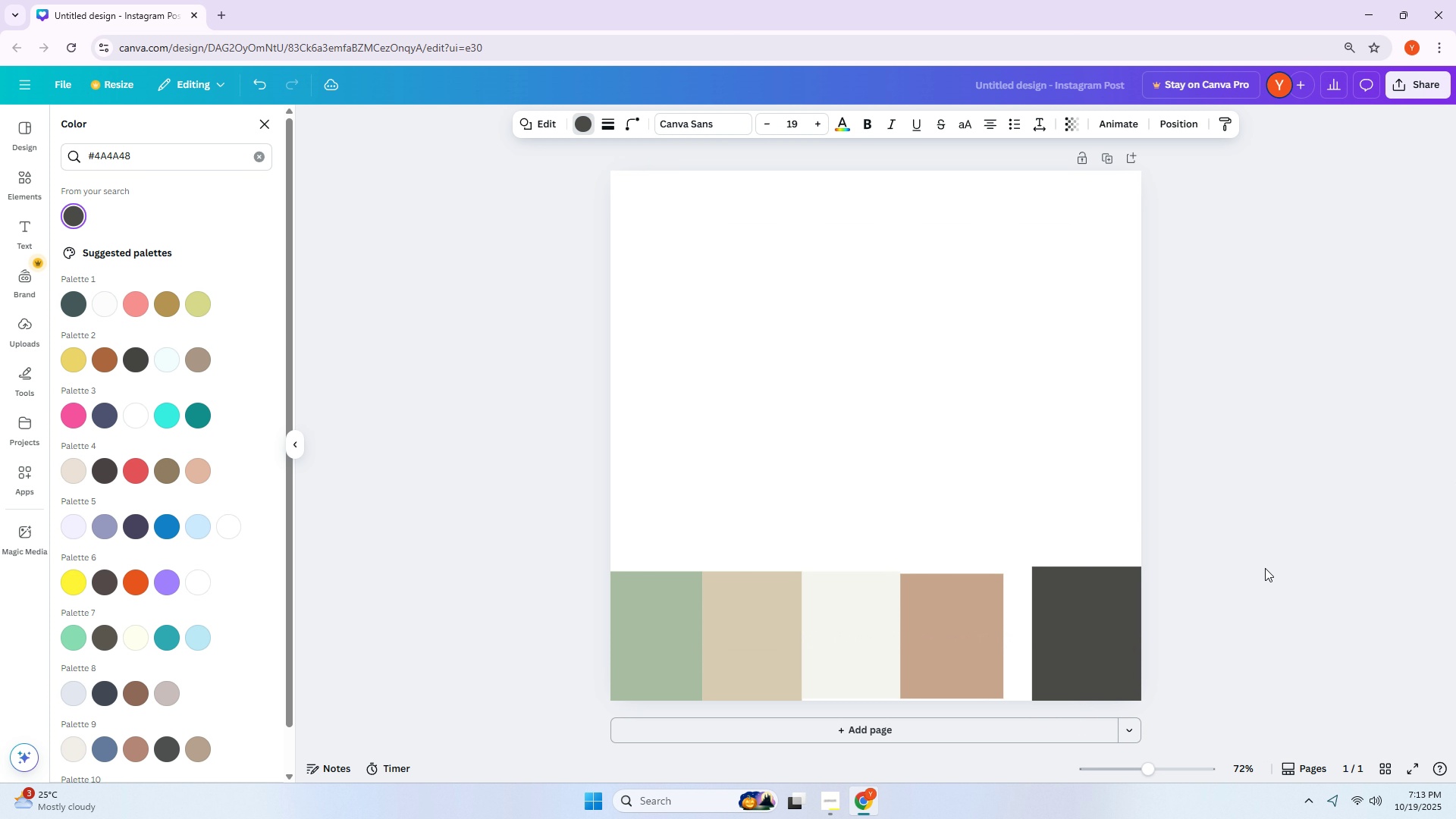 
key(ArrowRight)
 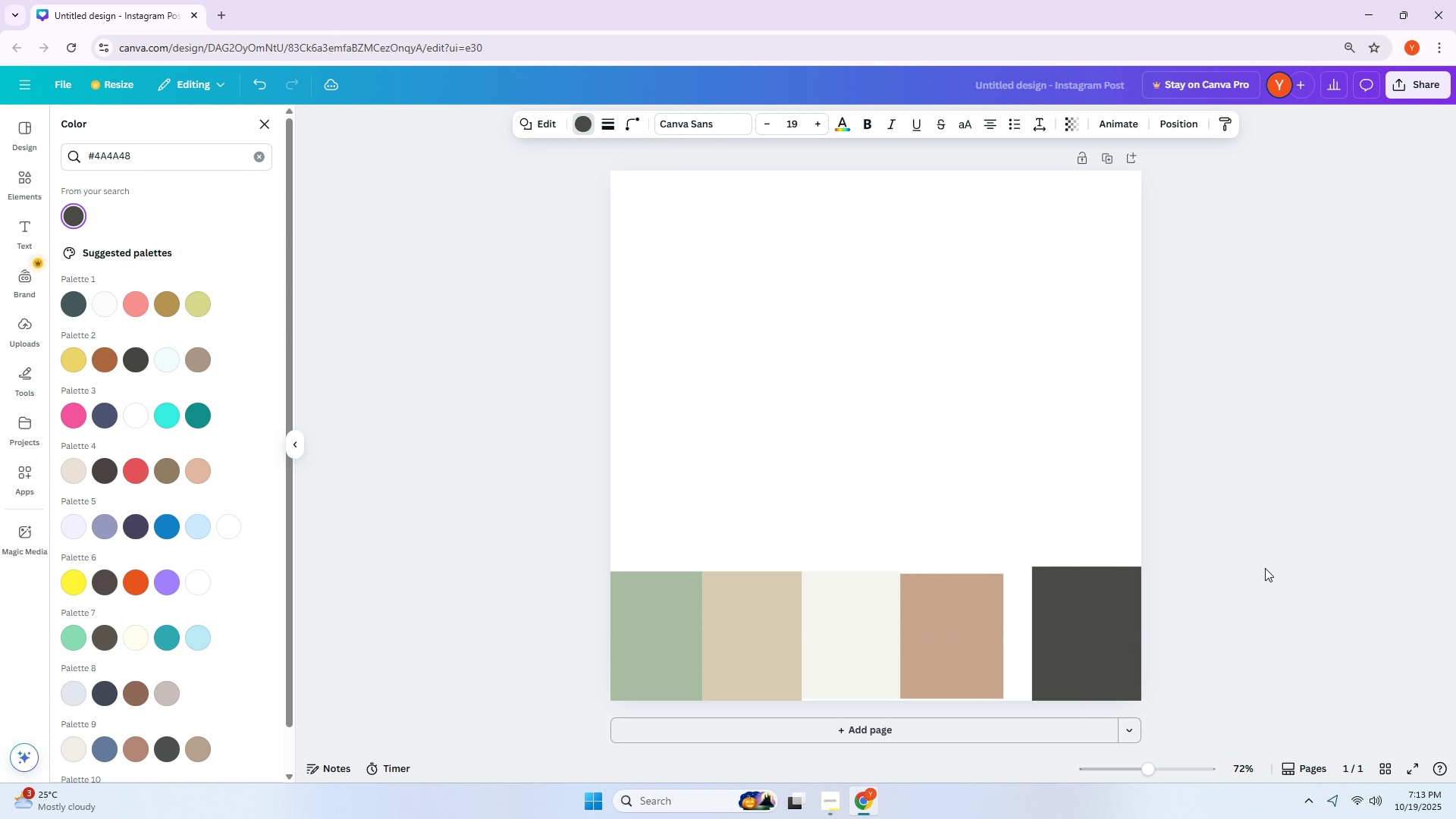 
key(ArrowUp)
 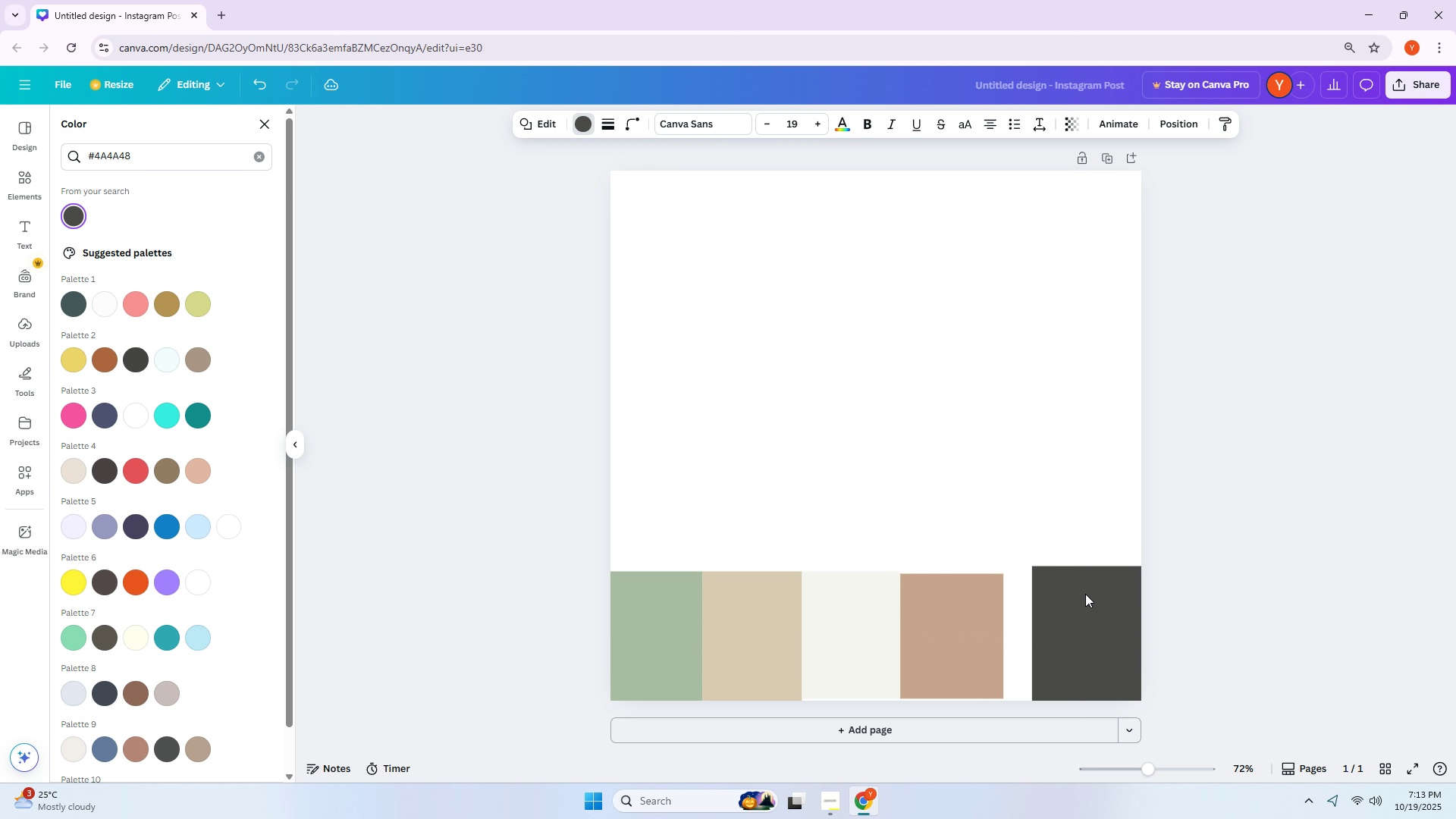 
left_click([1085, 594])
 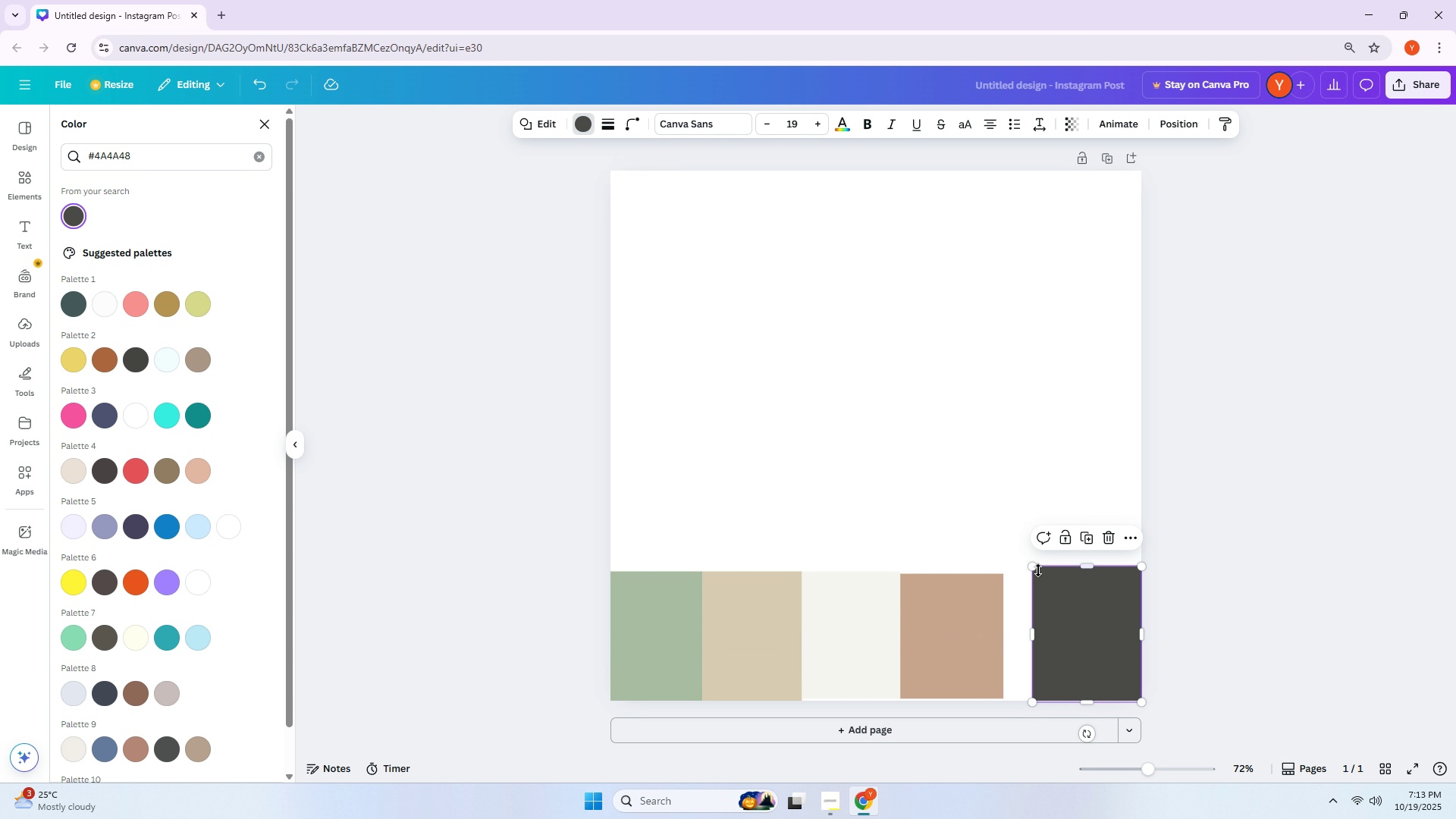 
left_click_drag(start_coordinate=[1034, 566], to_coordinate=[1027, 561])
 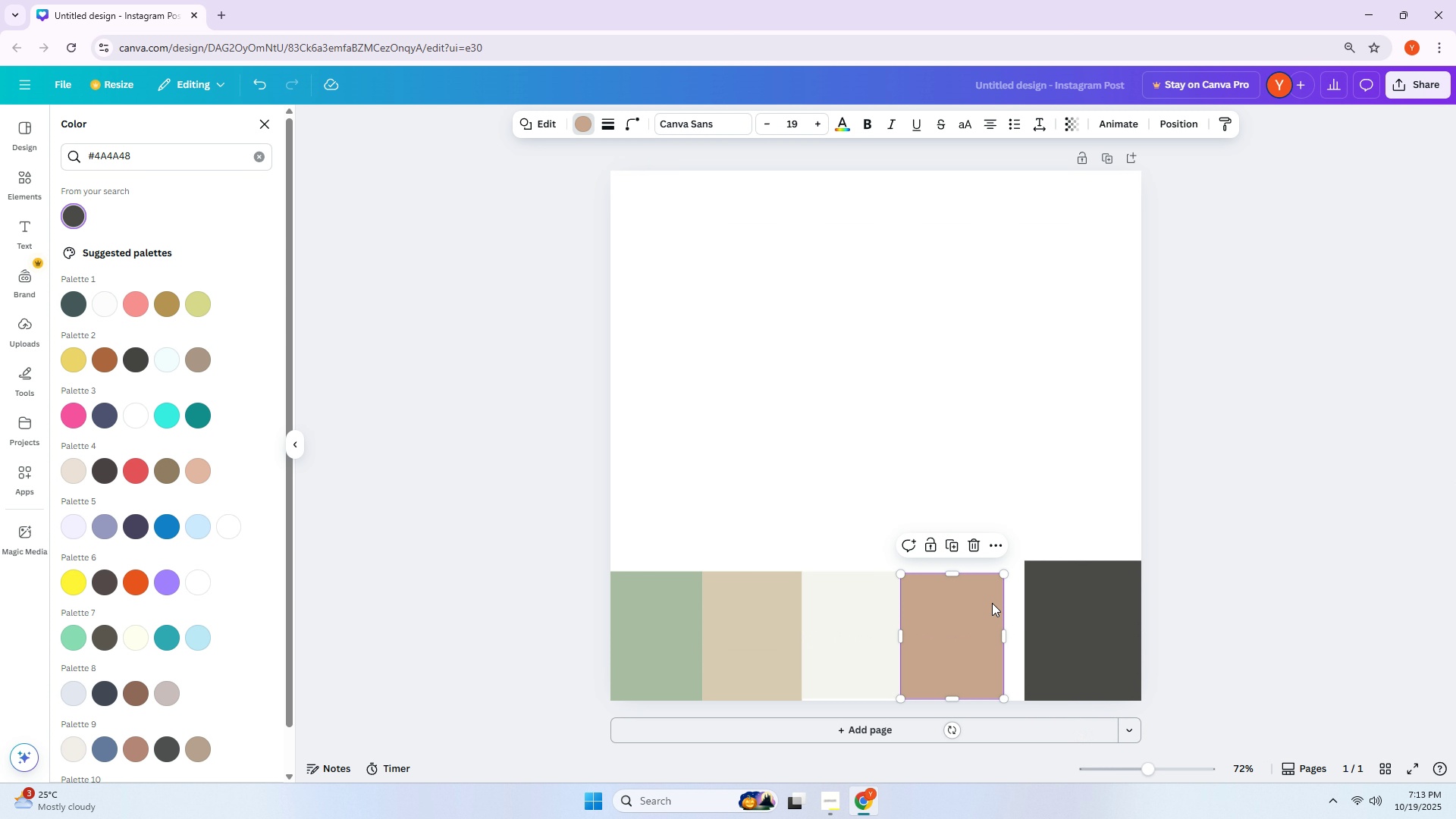 
left_click([992, 603])
 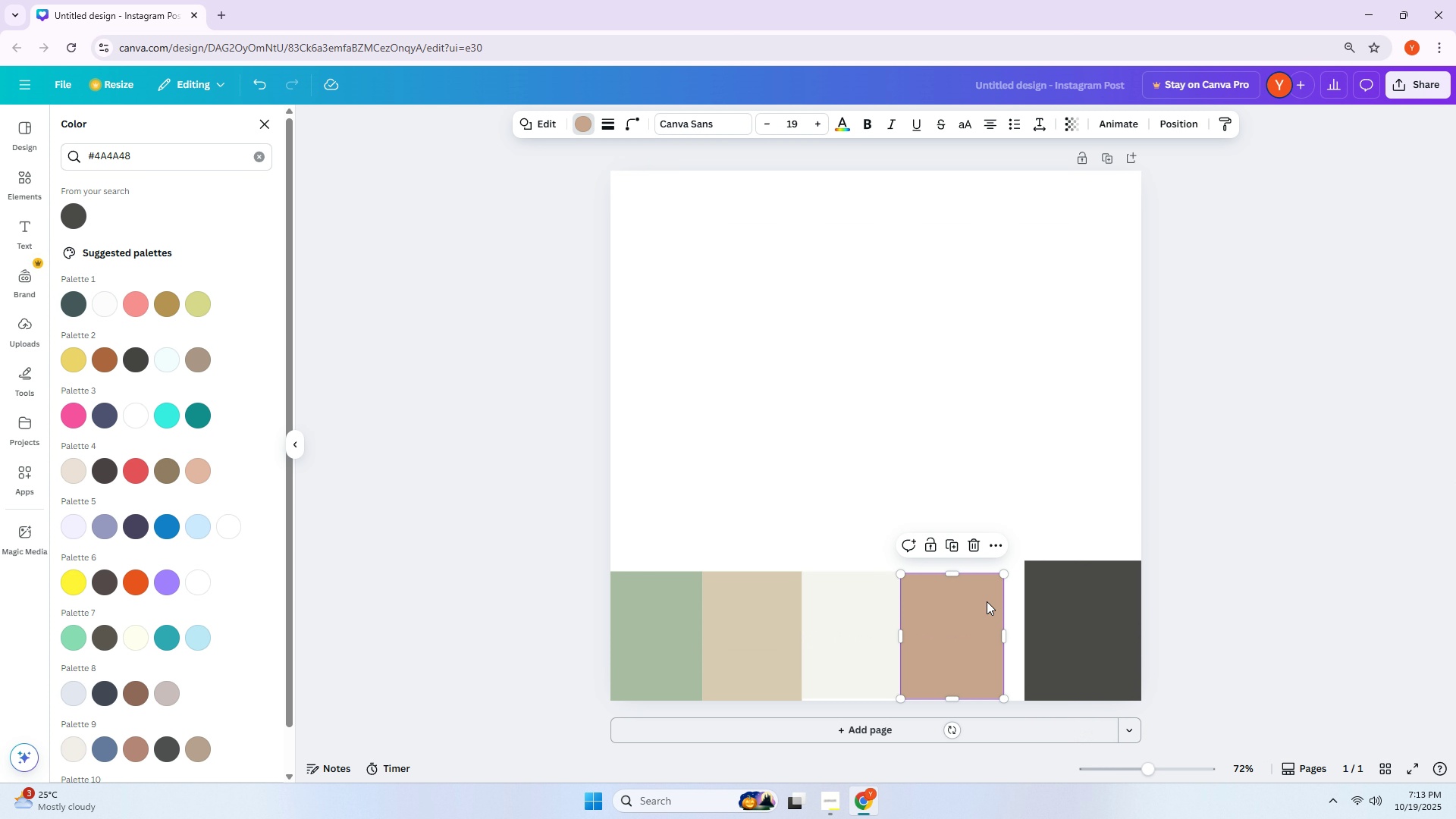 
left_click_drag(start_coordinate=[987, 601], to_coordinate=[1004, 586])
 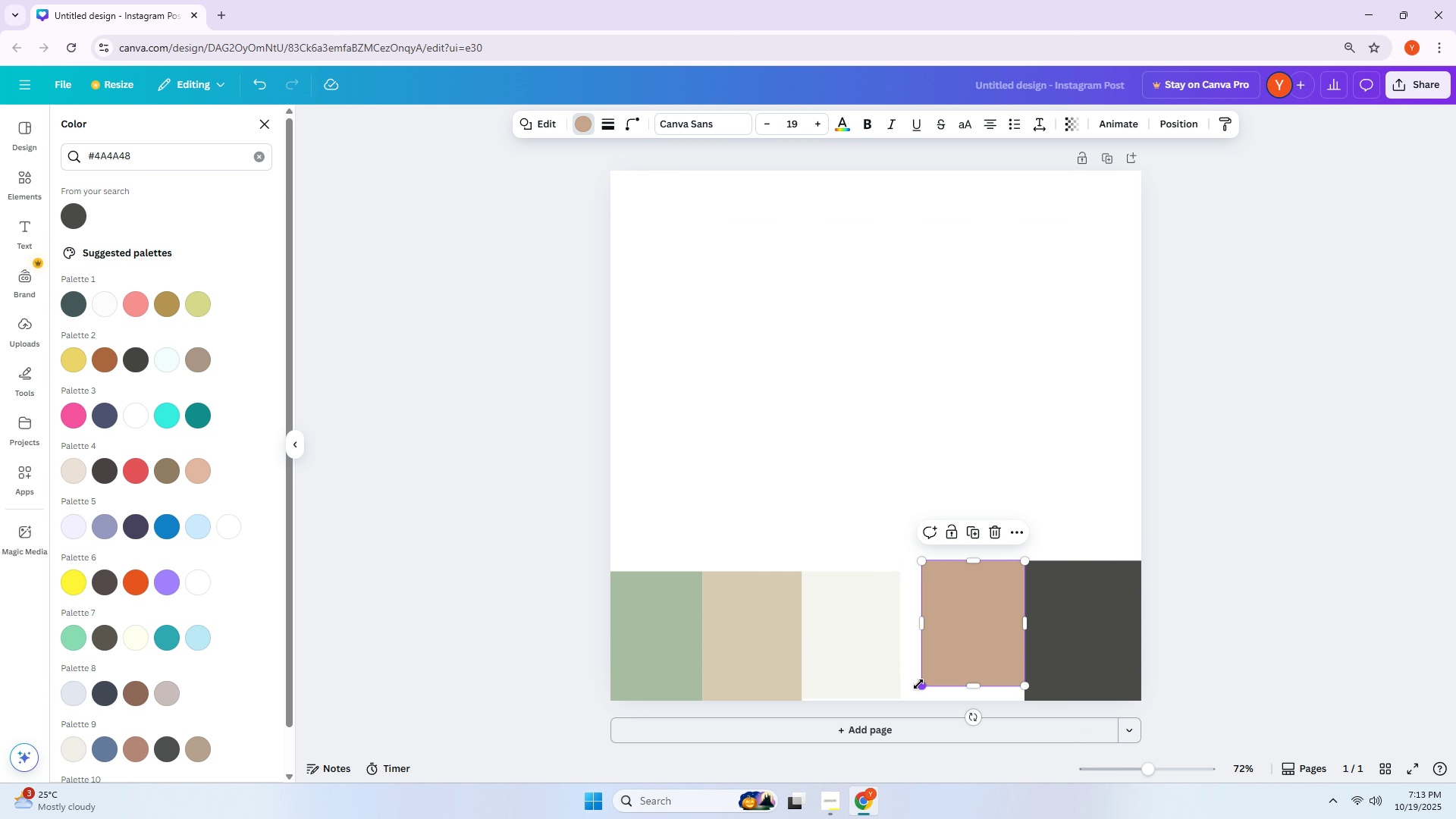 
left_click_drag(start_coordinate=[918, 684], to_coordinate=[907, 699])
 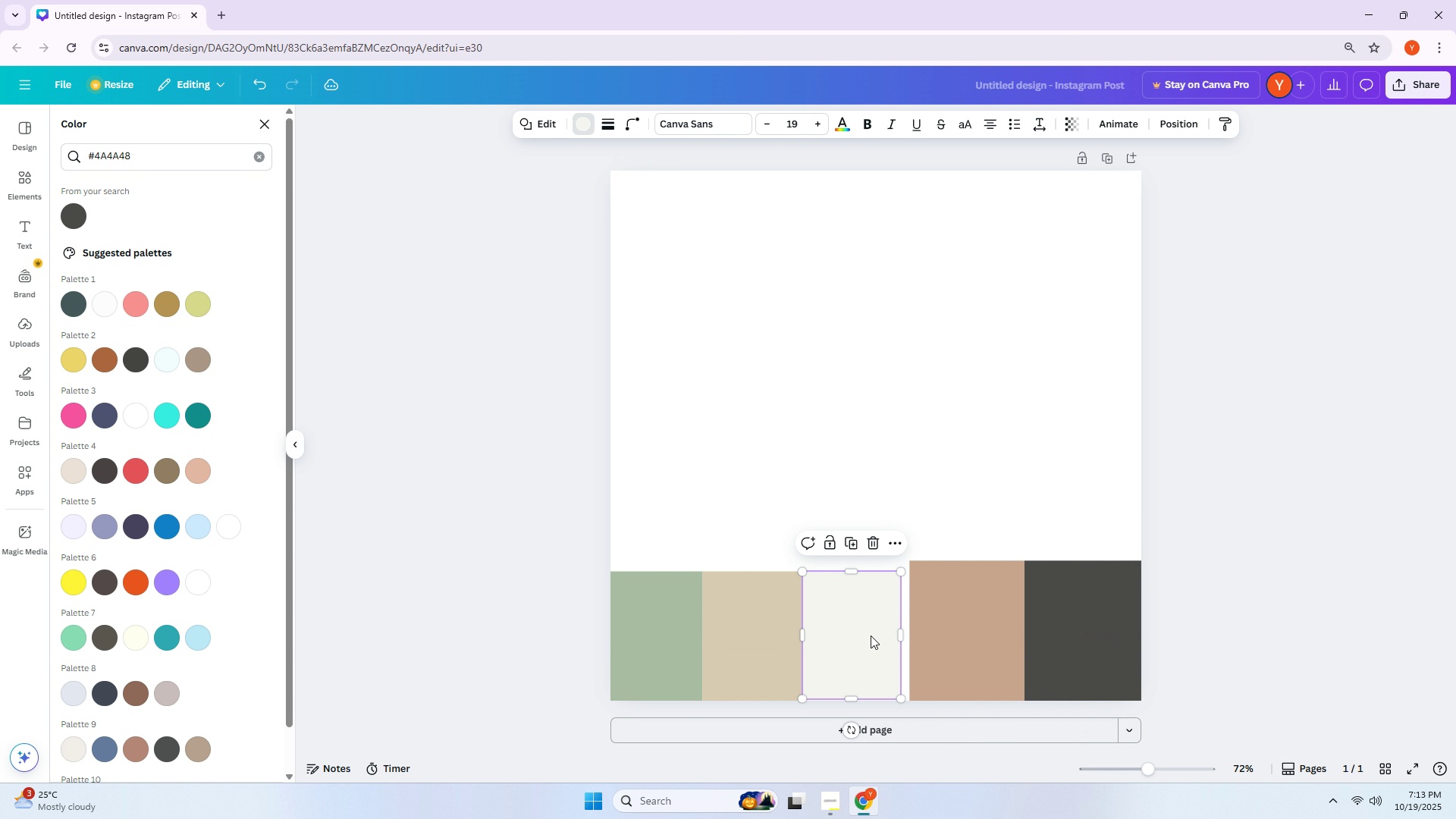 
left_click([871, 635])
 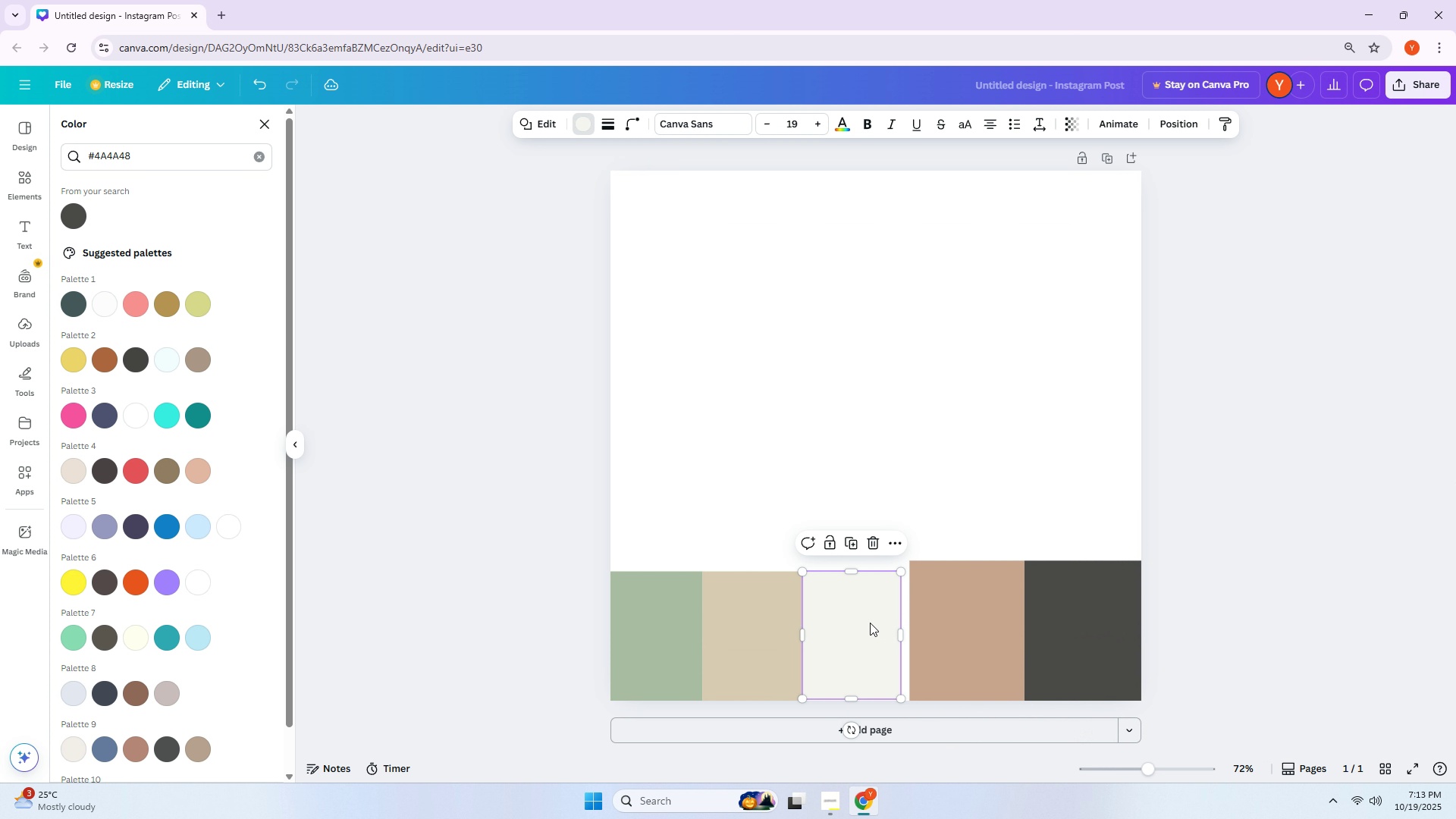 
left_click_drag(start_coordinate=[870, 623], to_coordinate=[878, 614])
 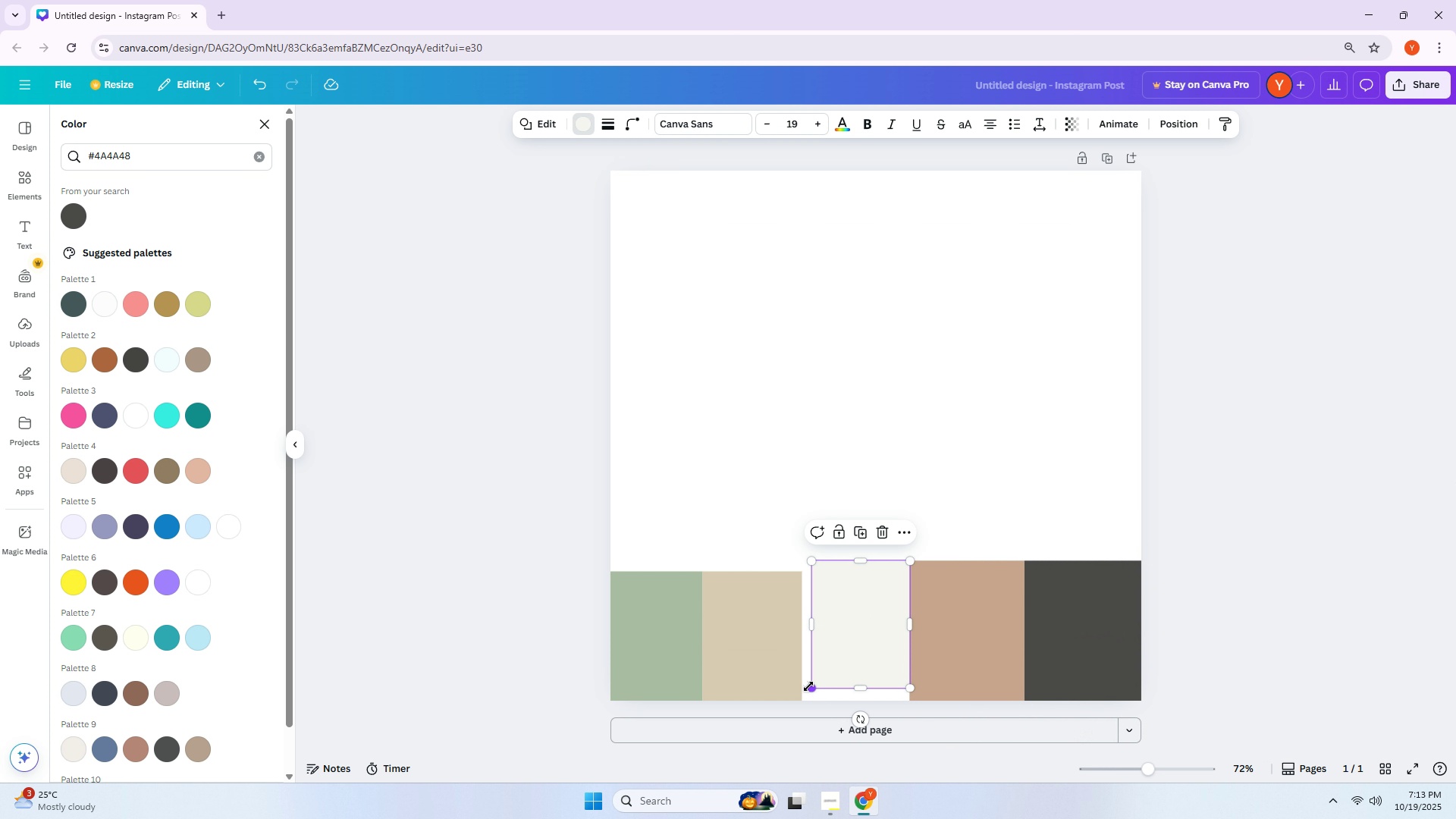 
left_click_drag(start_coordinate=[808, 686], to_coordinate=[801, 699])
 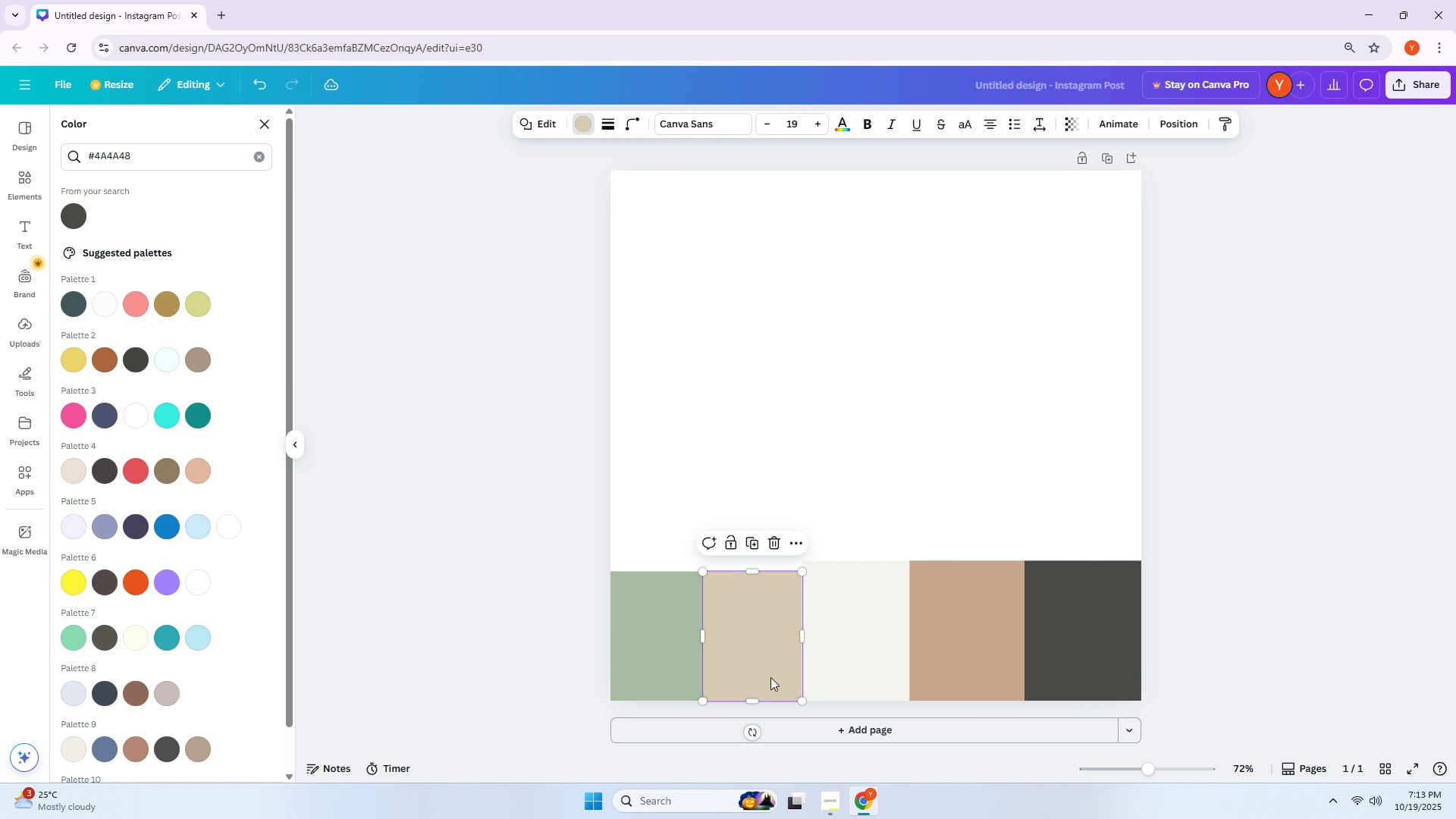 
left_click_drag(start_coordinate=[773, 679], to_coordinate=[770, 674])
 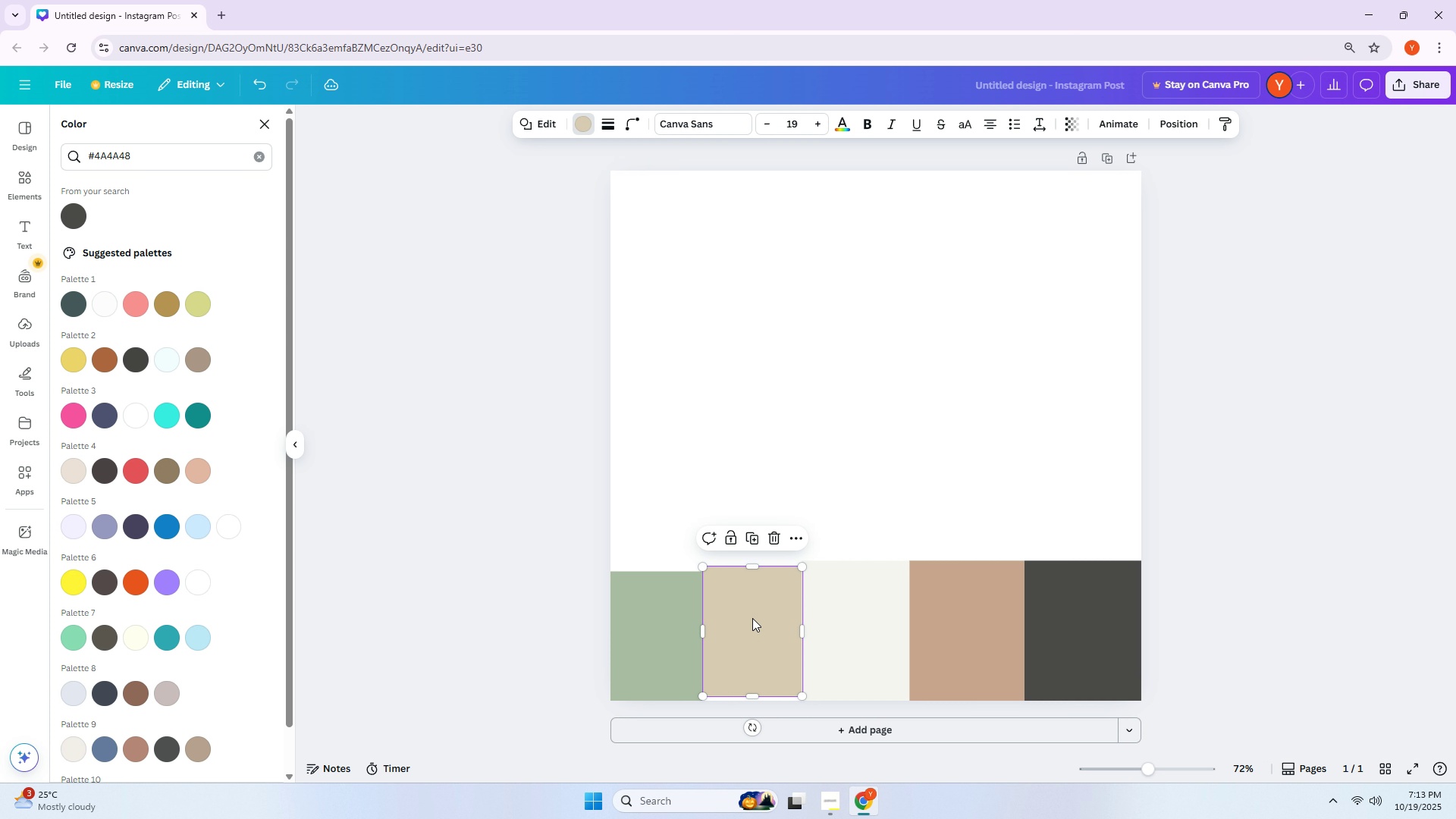 
left_click_drag(start_coordinate=[755, 618], to_coordinate=[757, 611])
 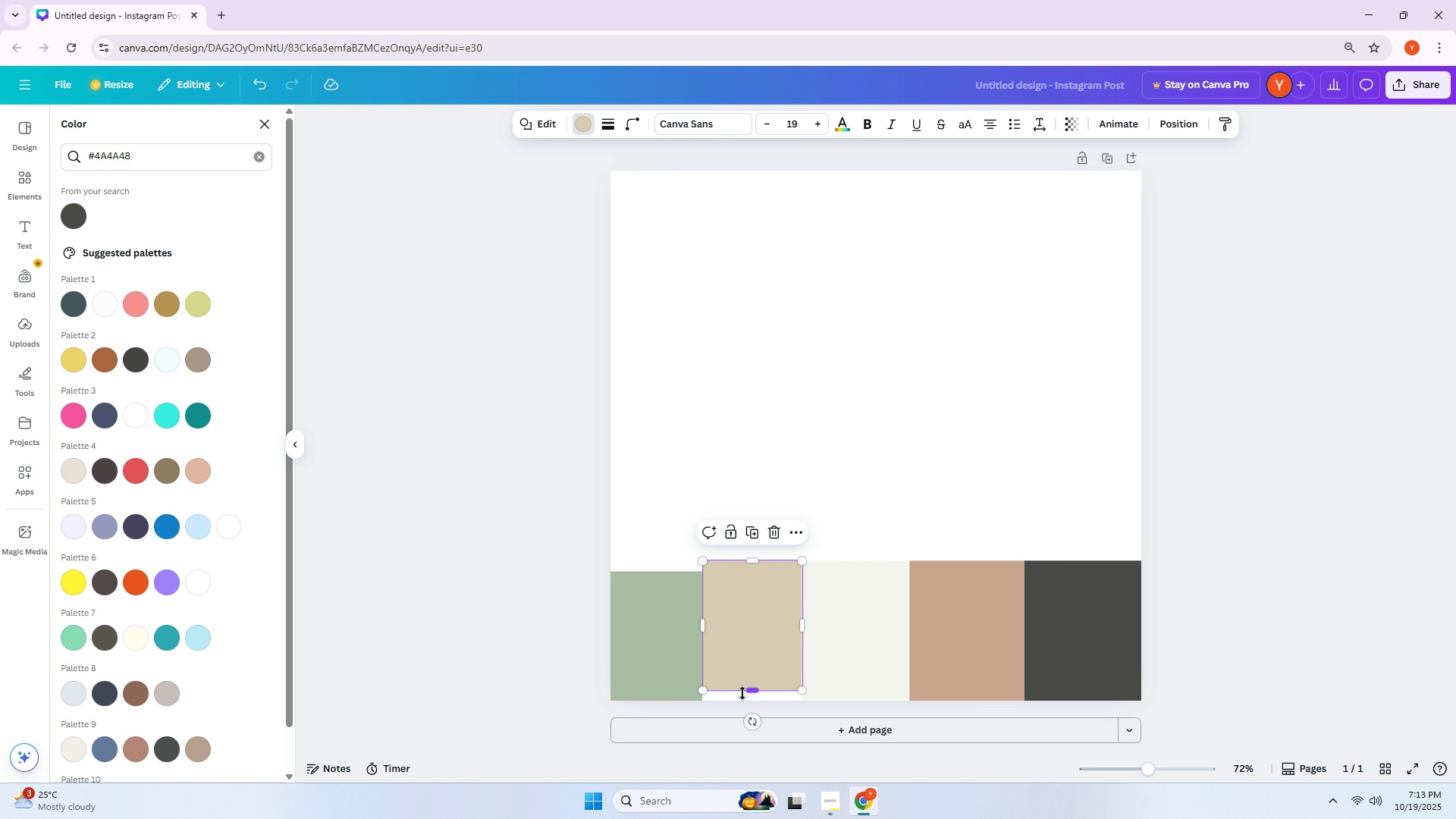 
left_click_drag(start_coordinate=[750, 692], to_coordinate=[750, 701])
 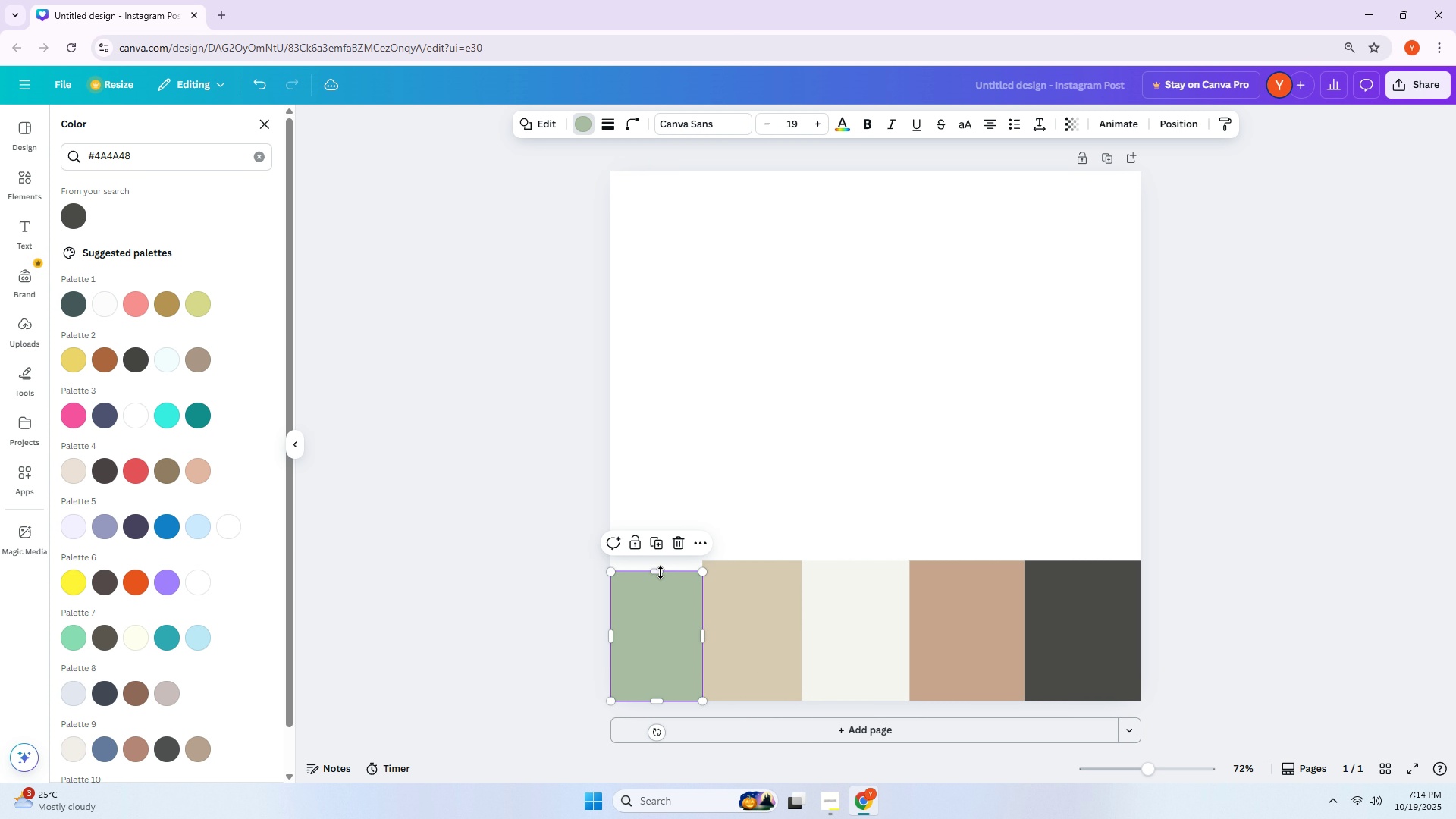 
left_click_drag(start_coordinate=[661, 574], to_coordinate=[660, 559])
 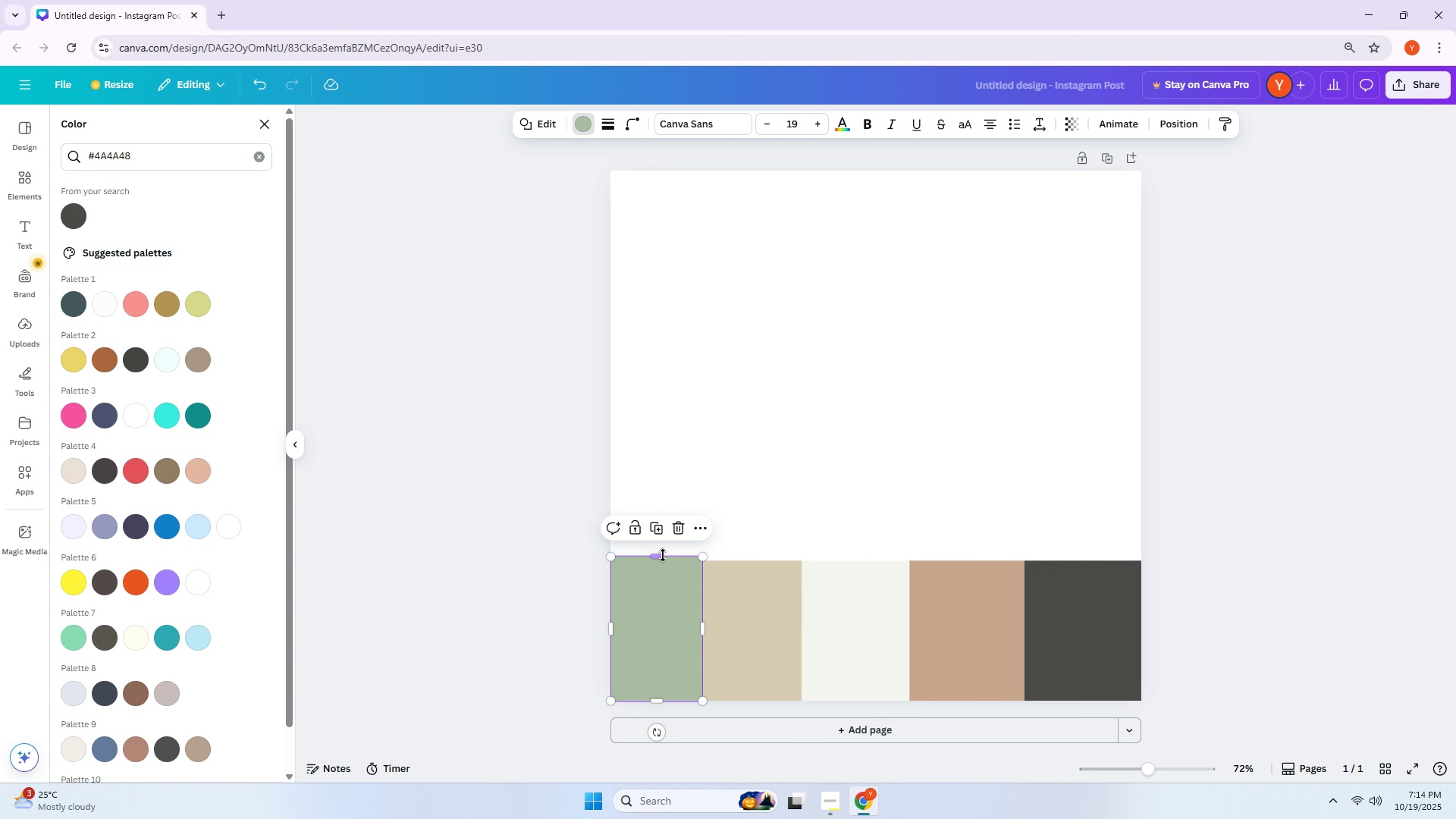 
left_click_drag(start_coordinate=[663, 555], to_coordinate=[663, 571])
 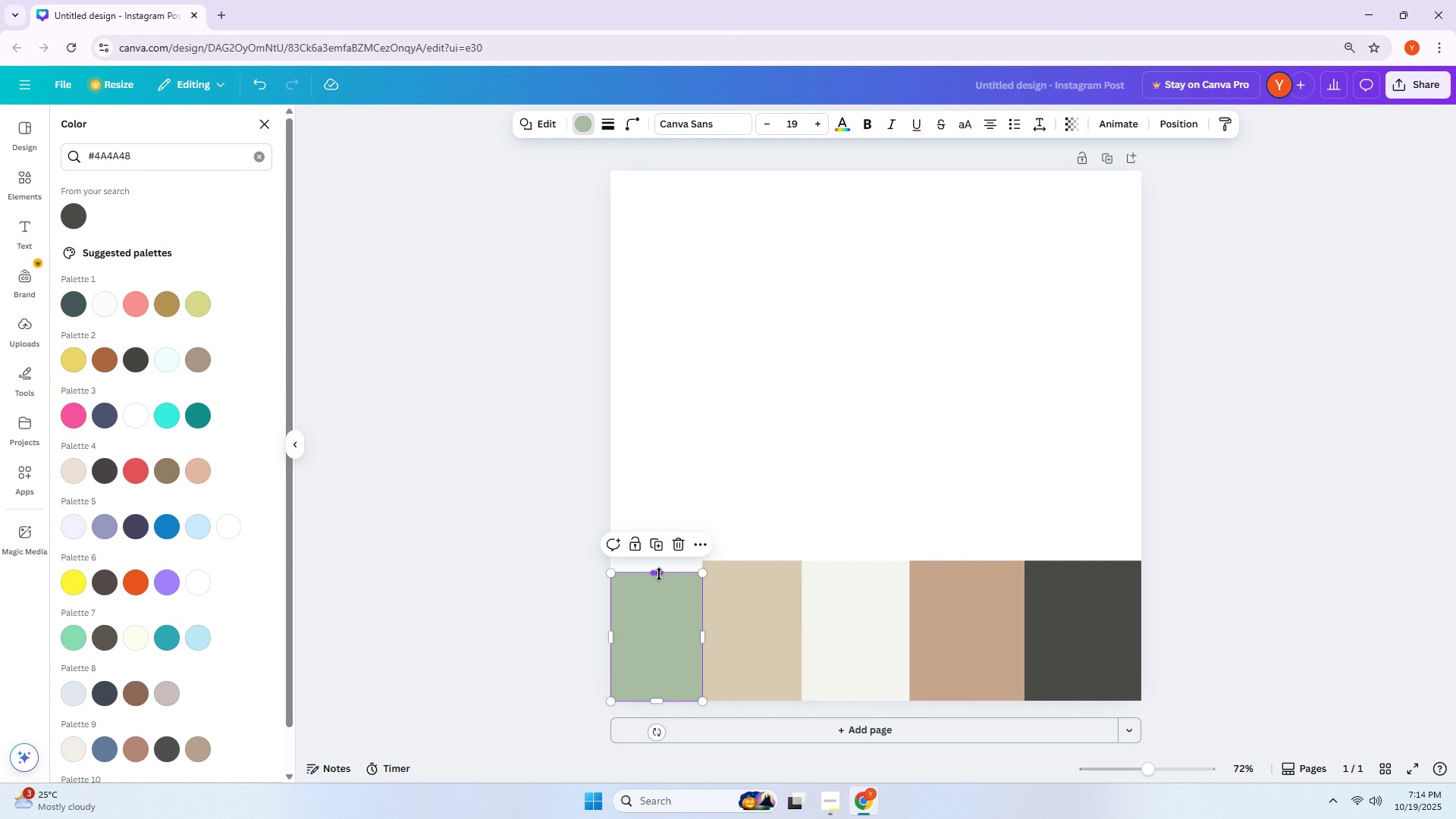 
left_click_drag(start_coordinate=[659, 574], to_coordinate=[657, 565])
 